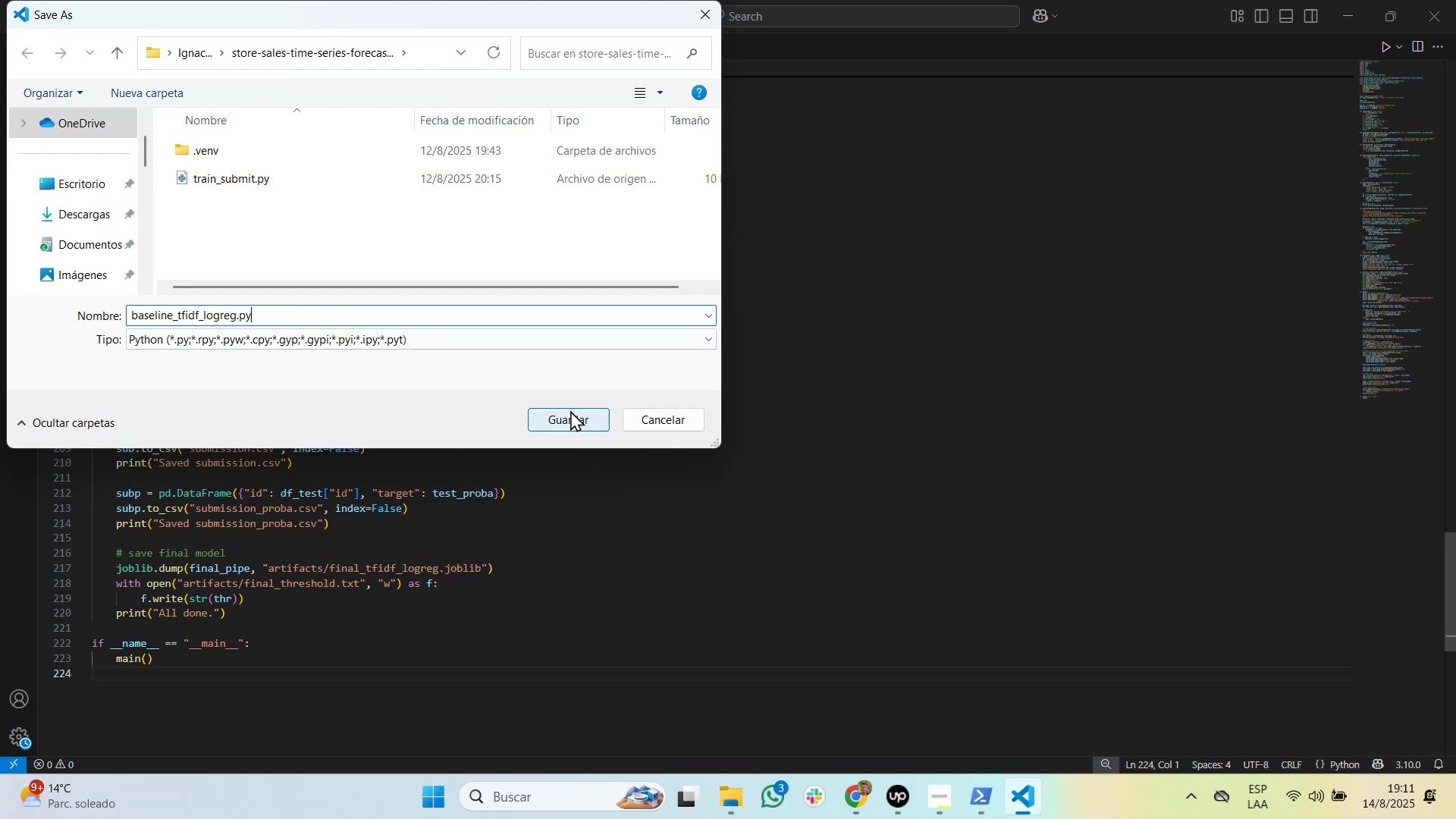 
left_click([195, 45])
 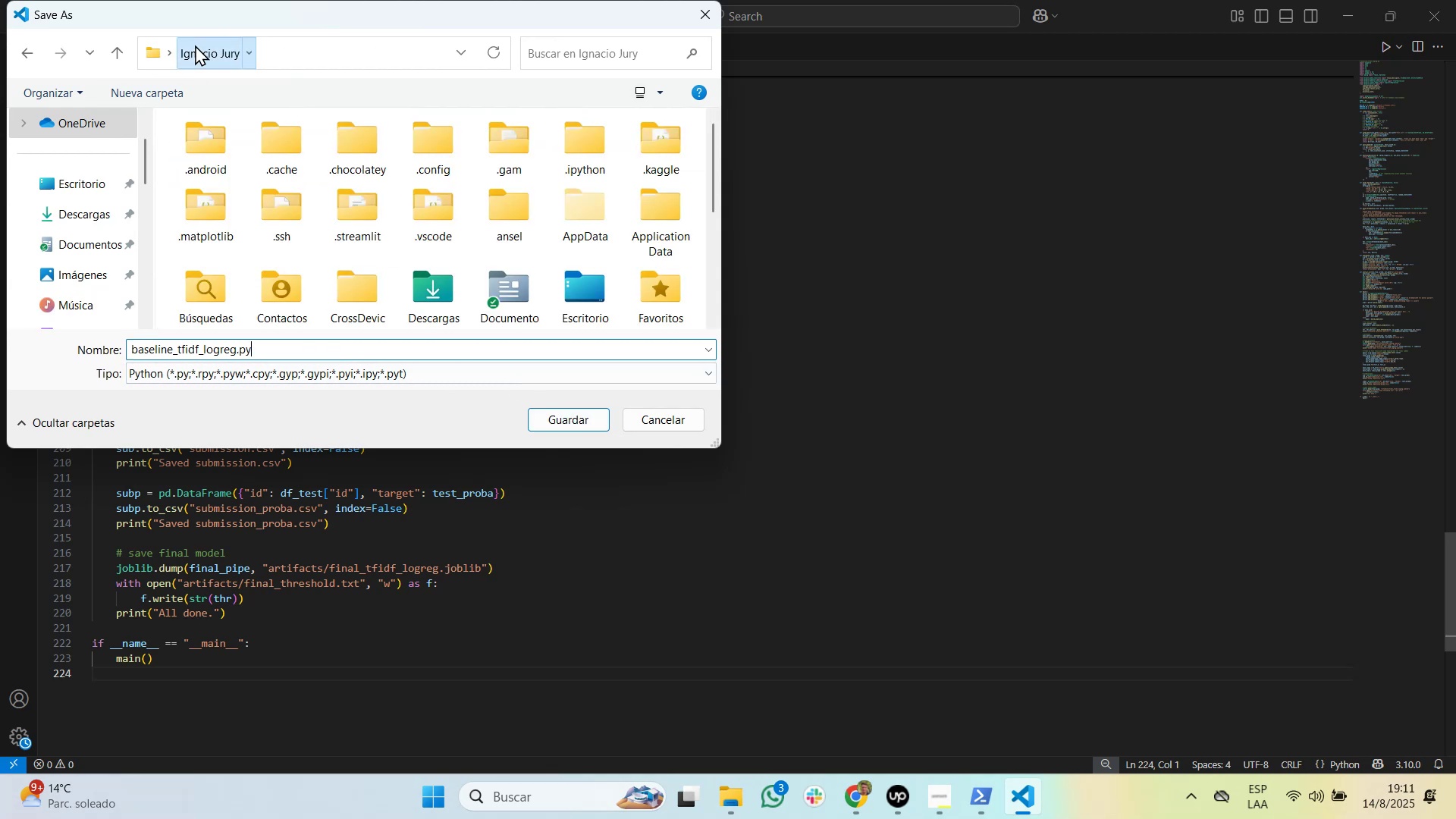 
left_click([195, 45])
 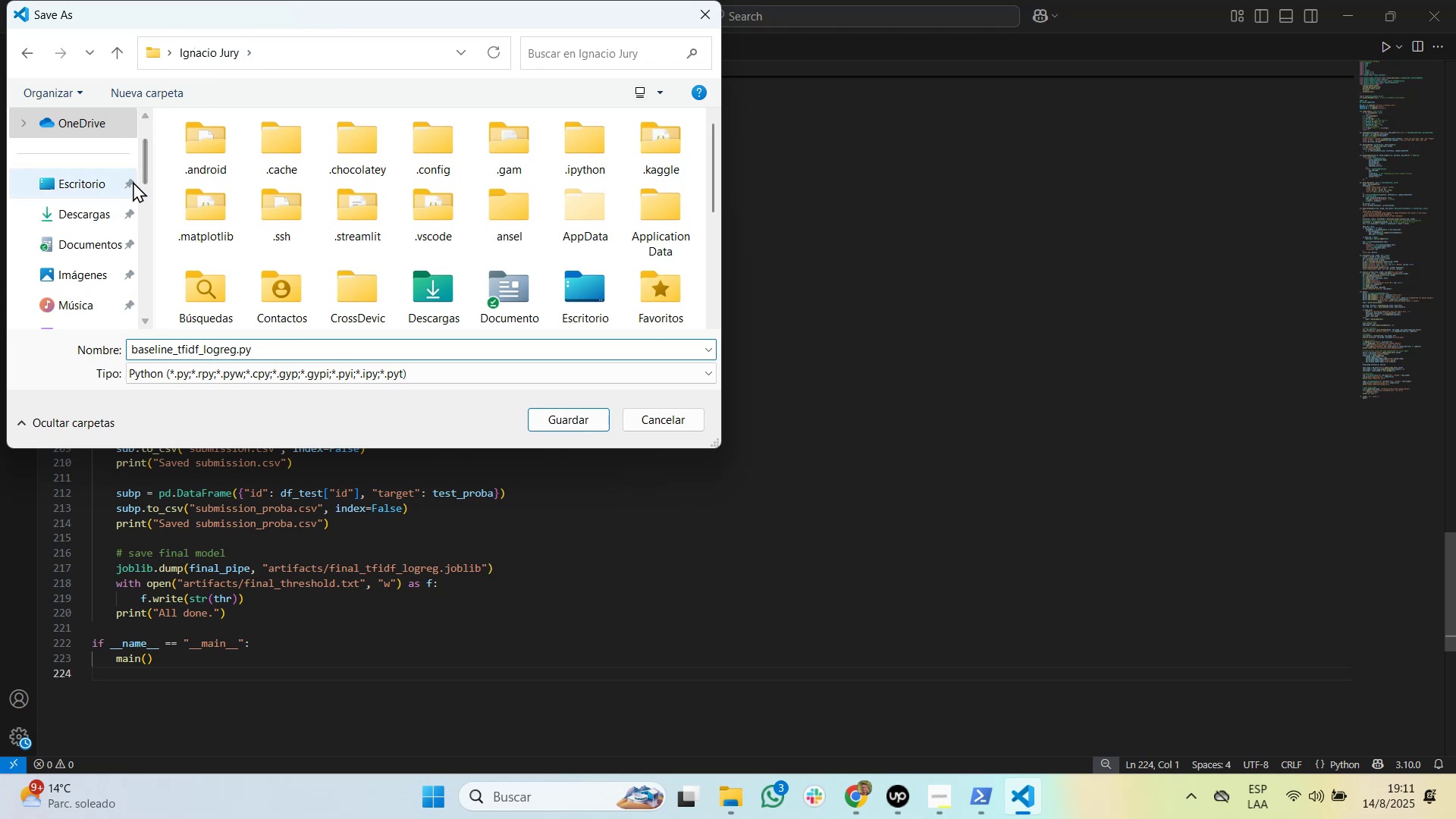 
scroll: coordinate [96, 242], scroll_direction: down, amount: 3.0
 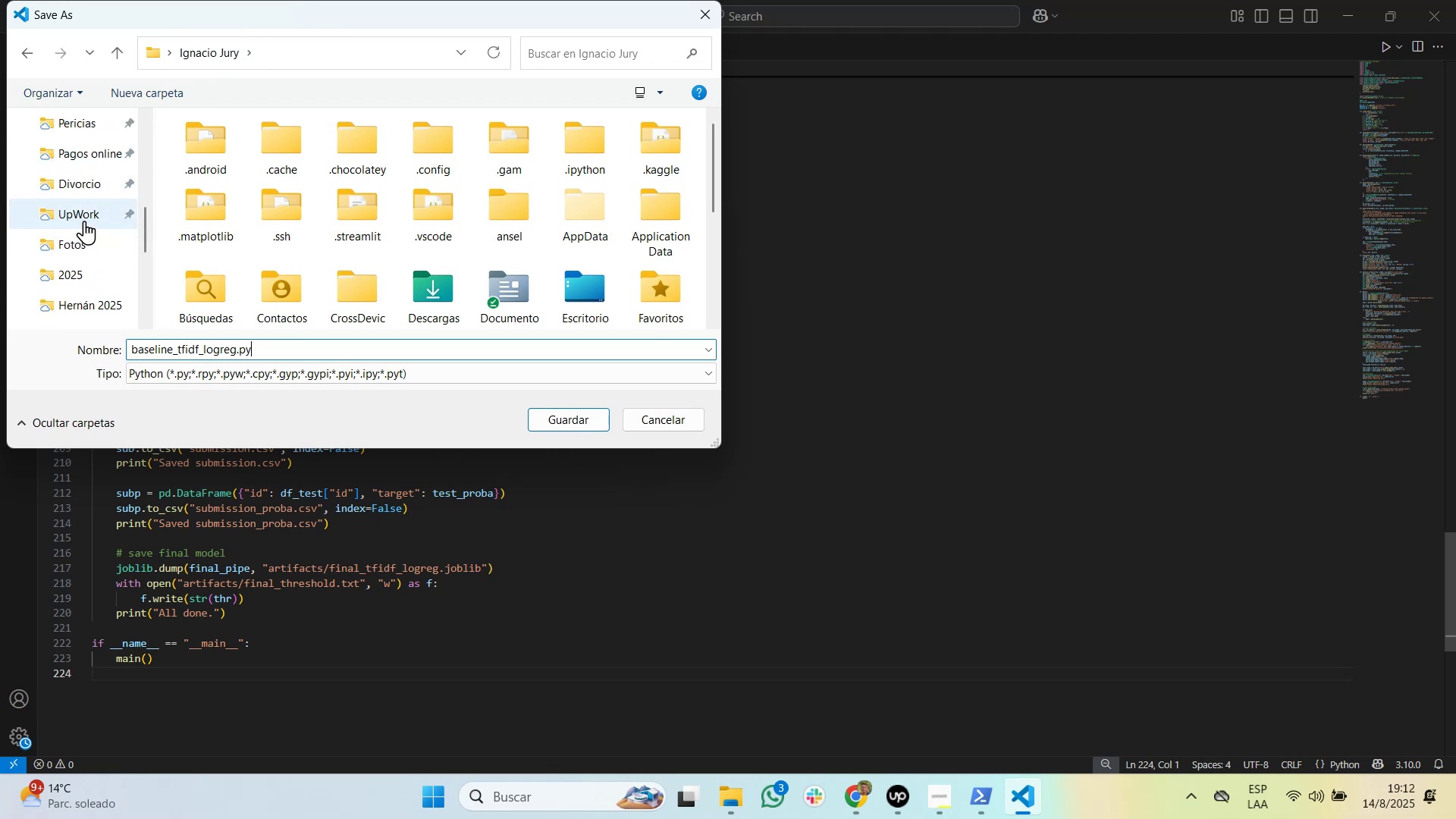 
left_click([79, 215])
 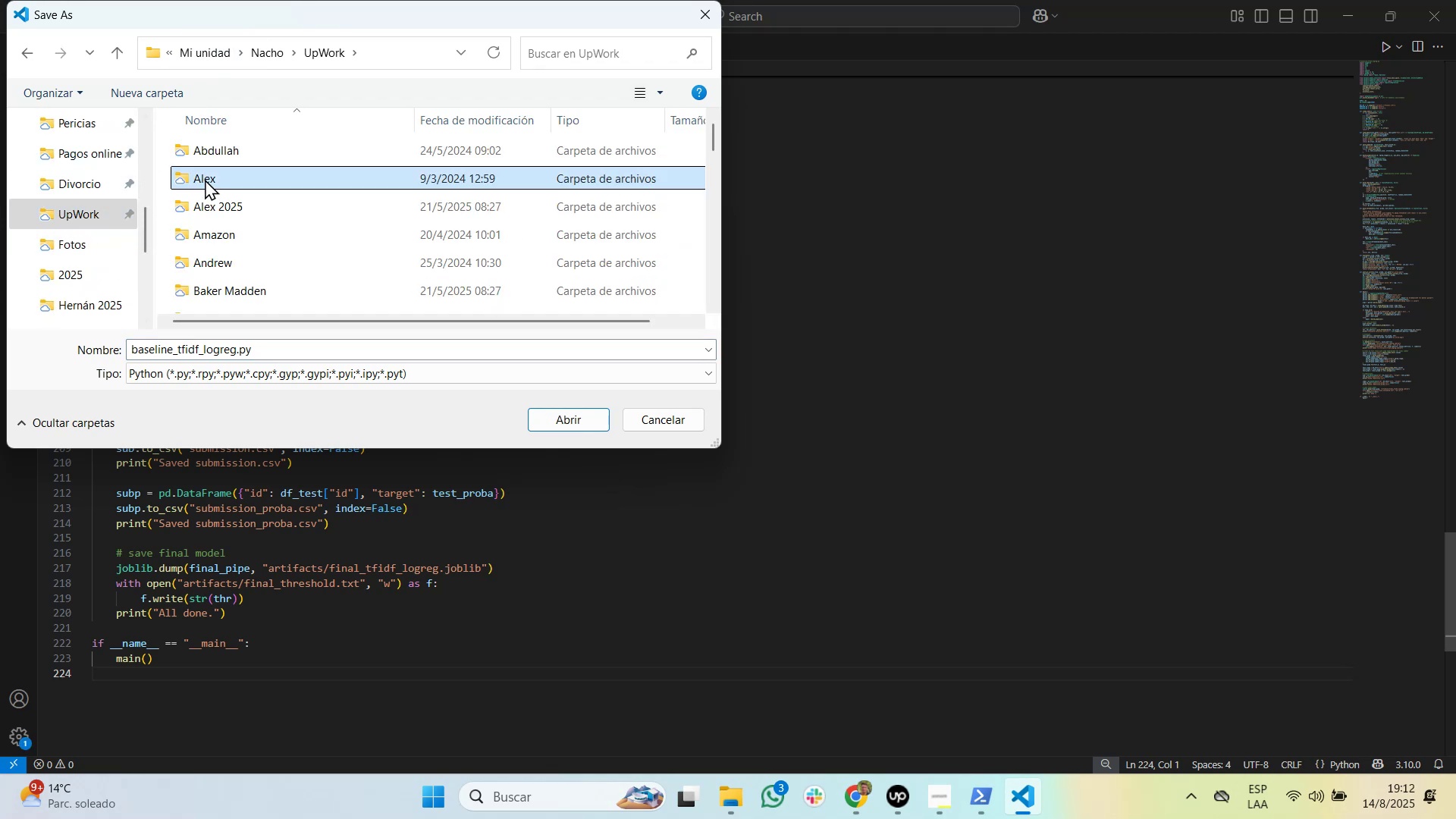 
key(P)
 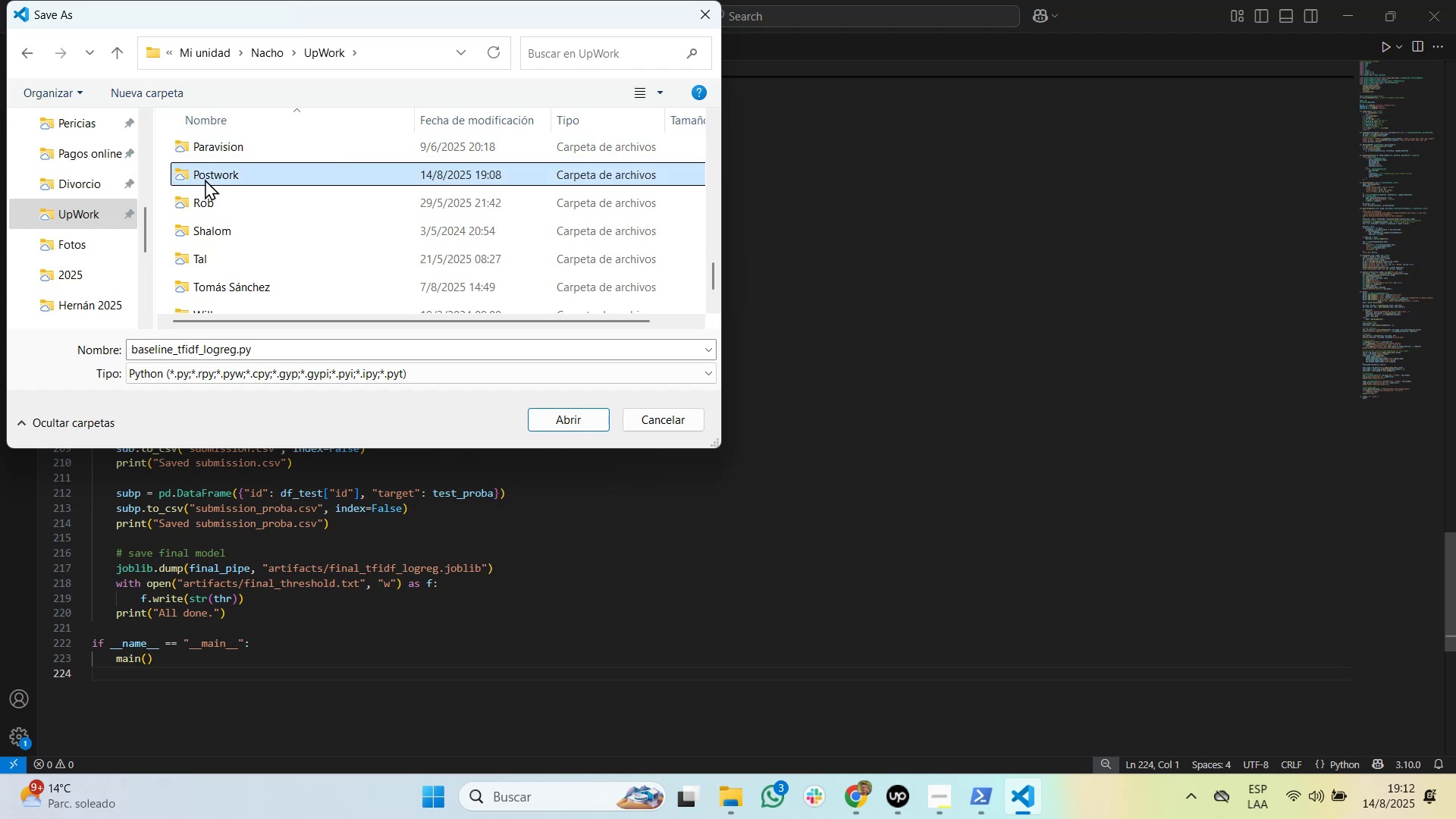 
left_click([205, 179])
 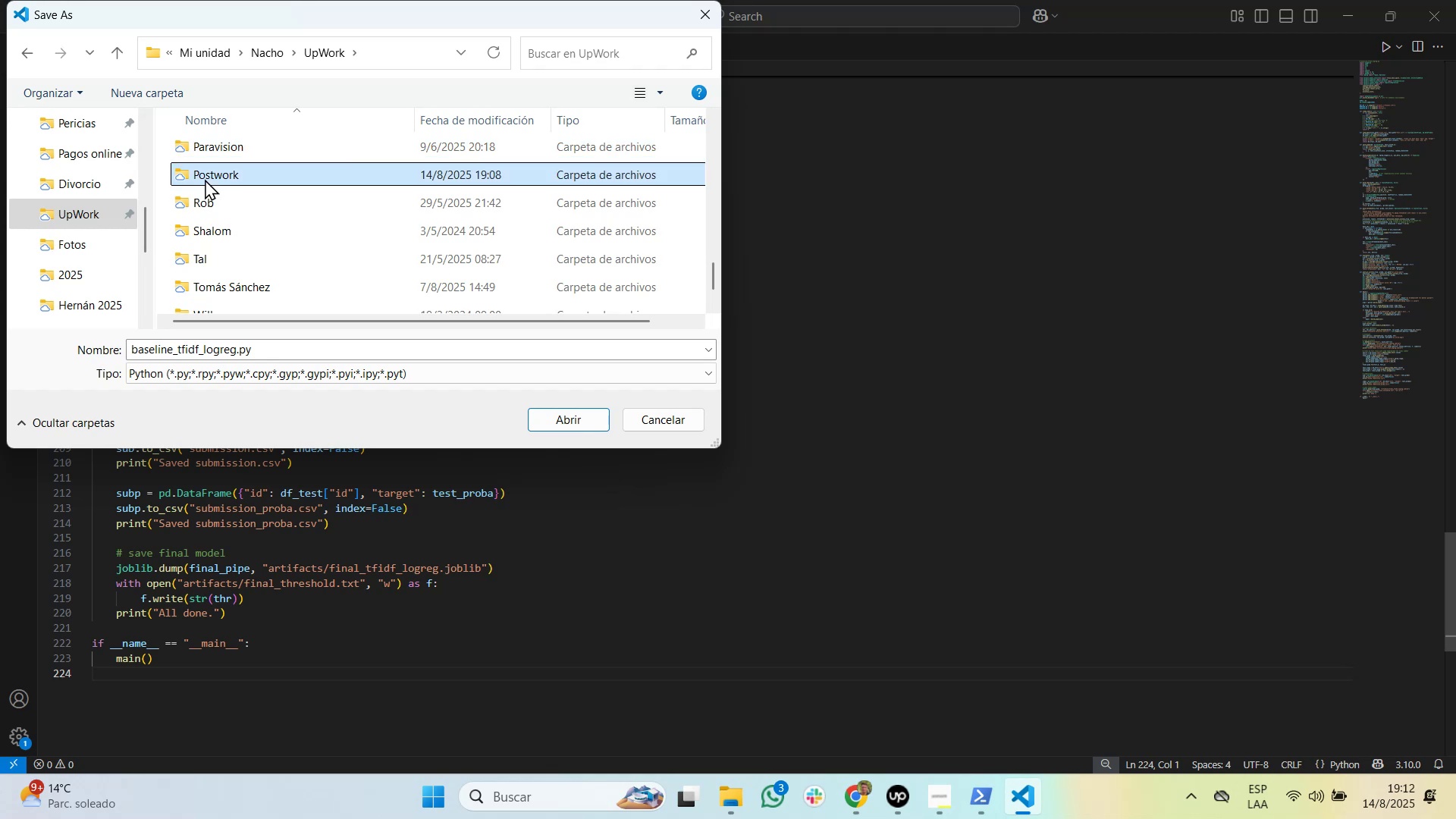 
double_click([205, 179])
 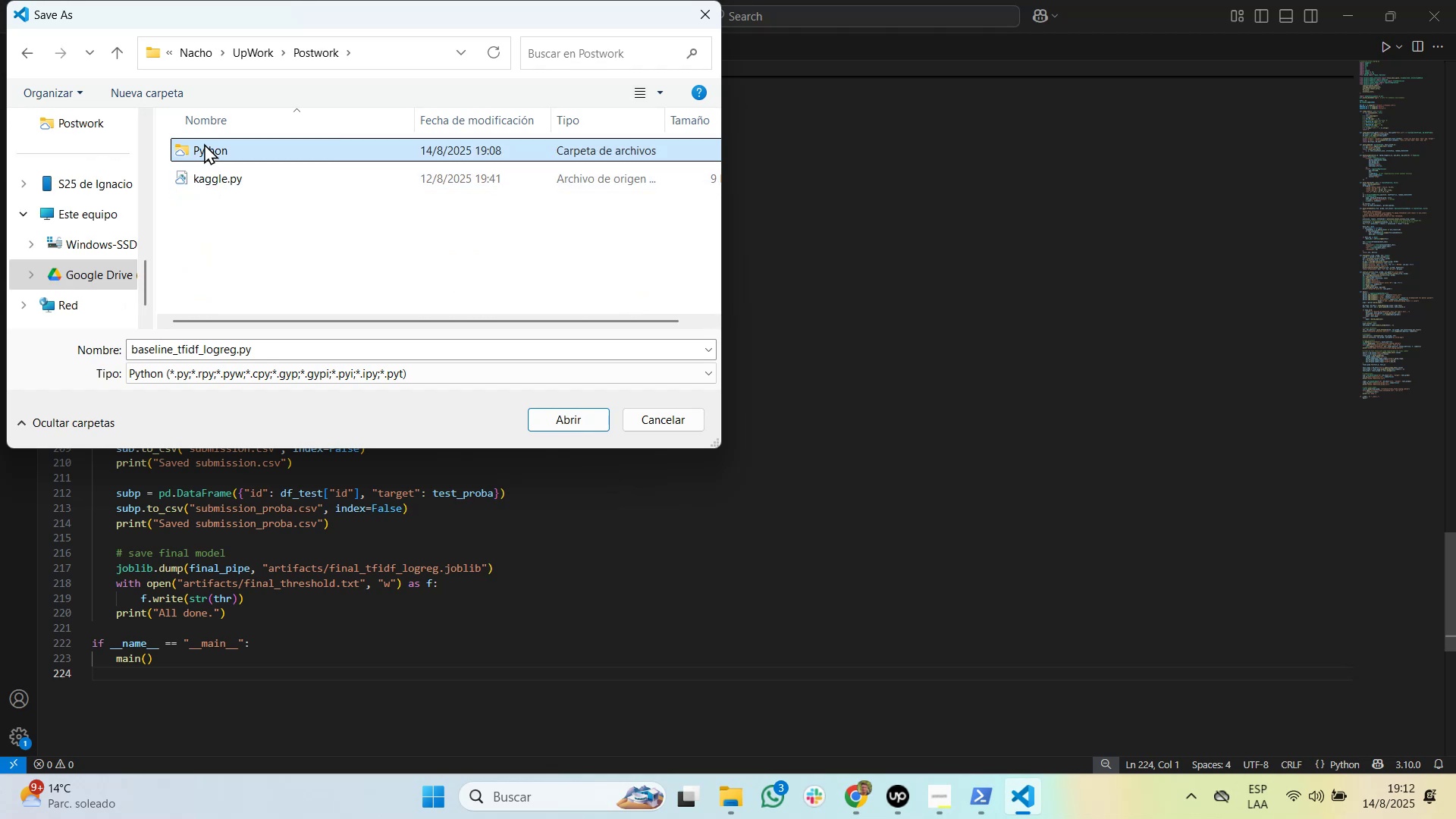 
double_click([204, 143])
 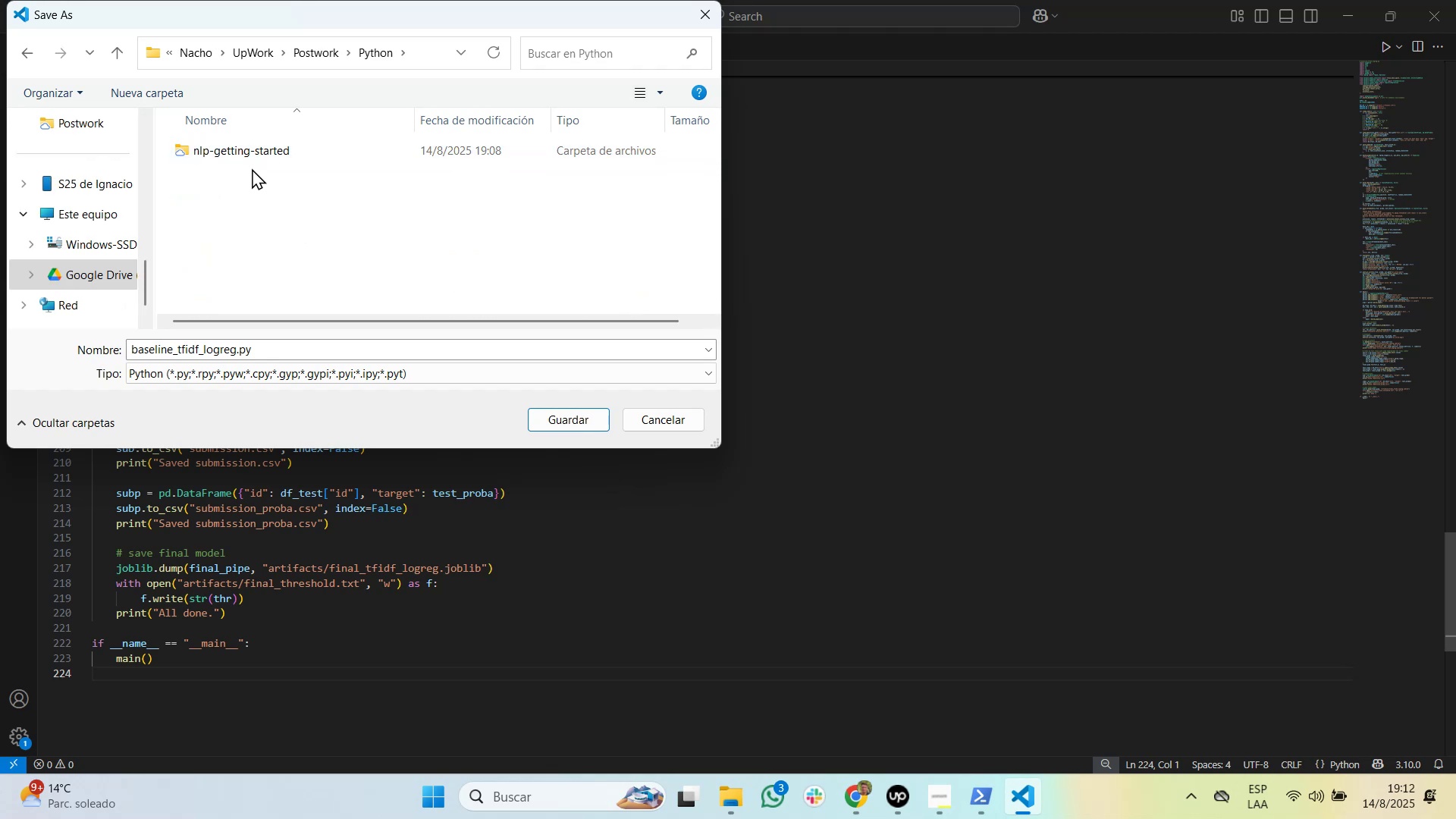 
double_click([236, 142])
 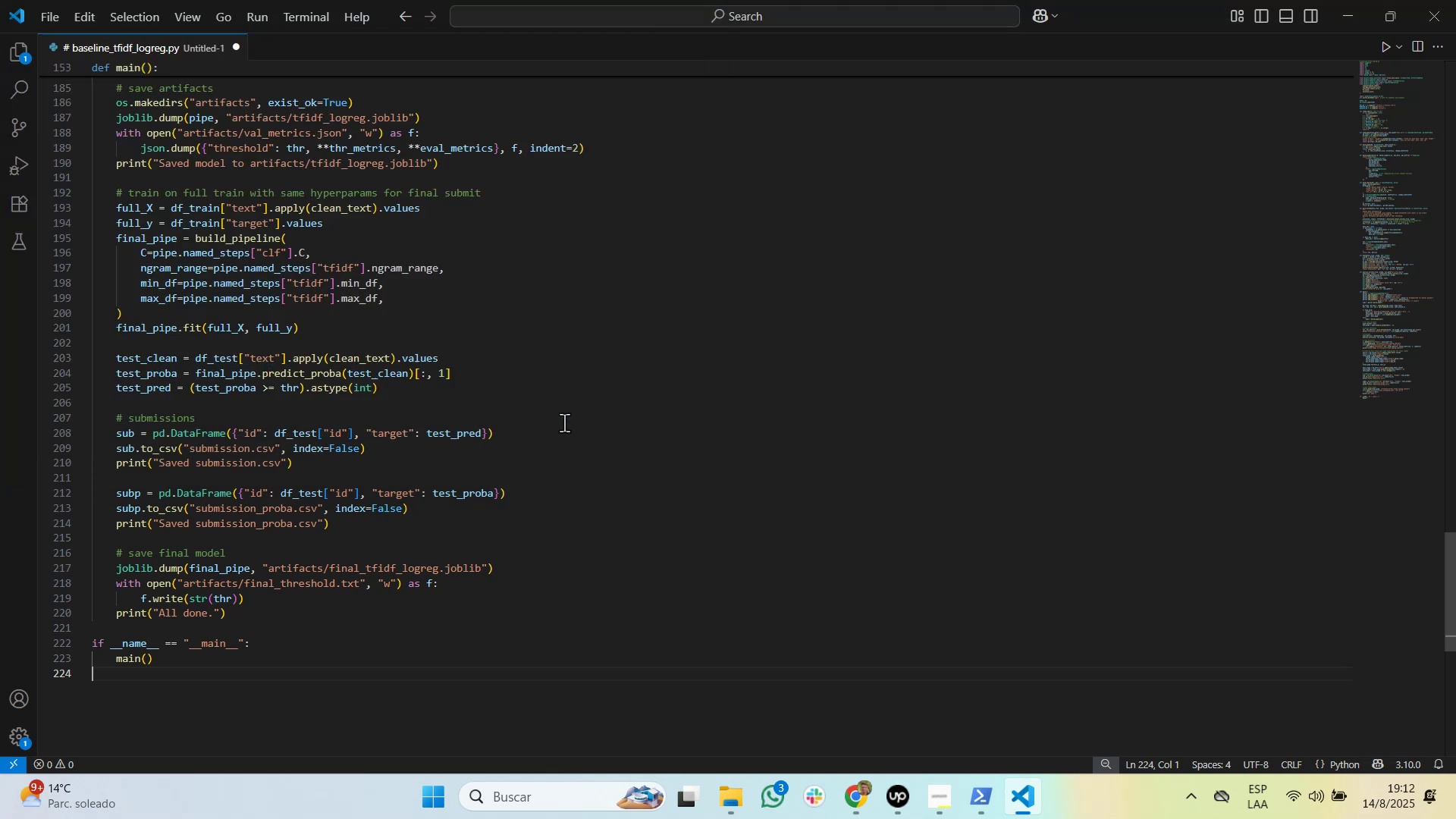 
wait(11.03)
 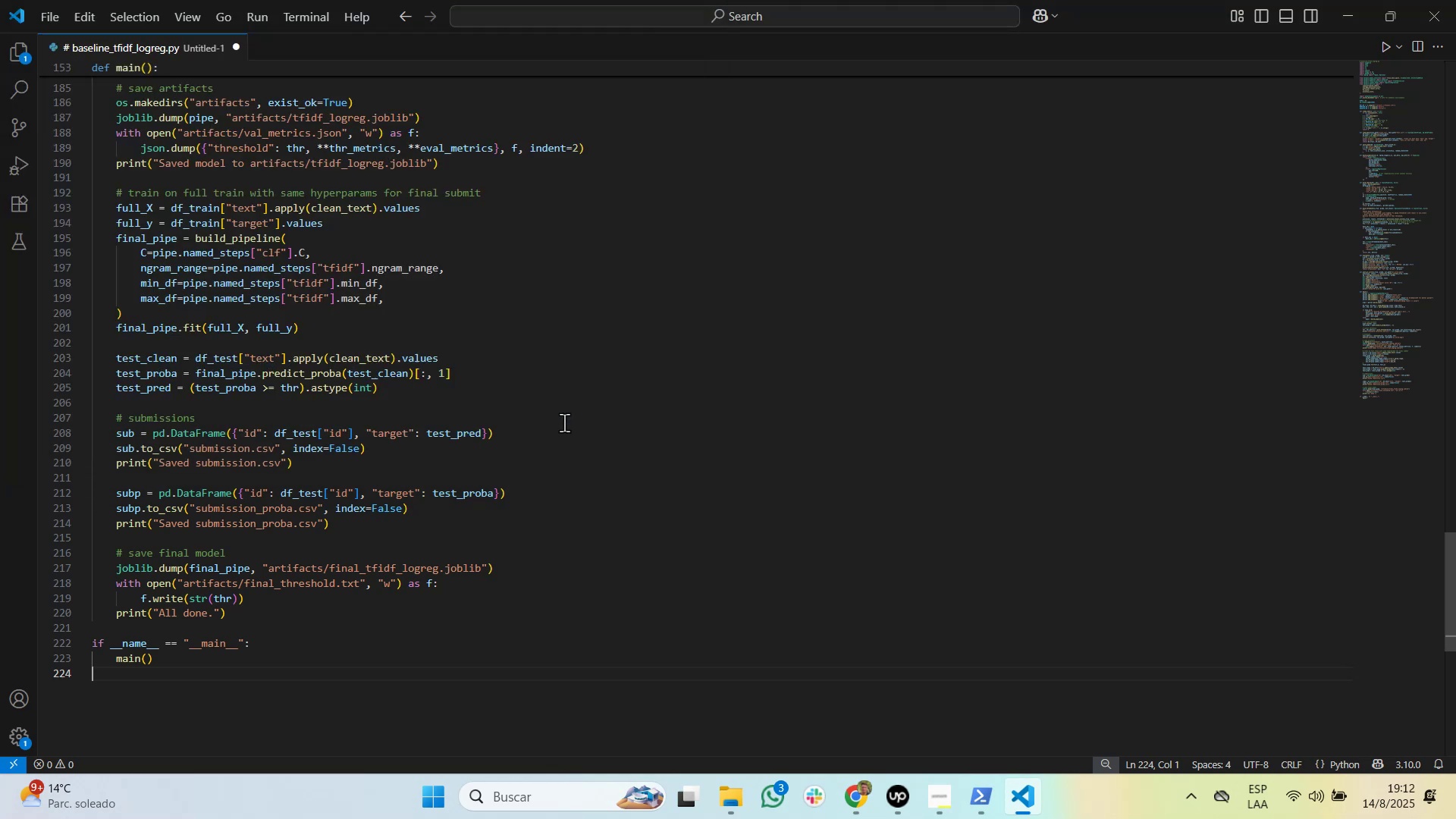 
key(Alt+AltLeft)
 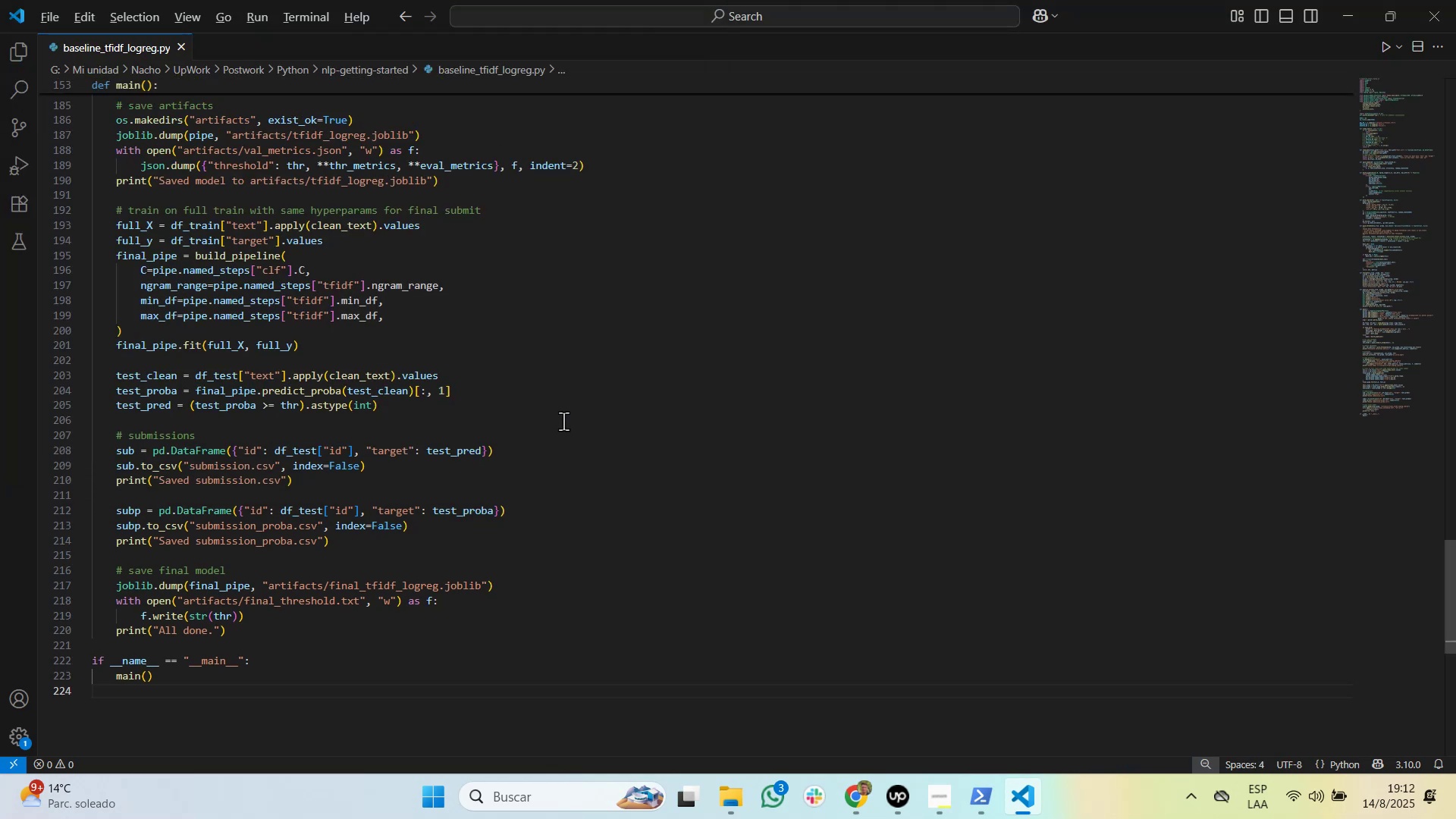 
key(Alt+Tab)
 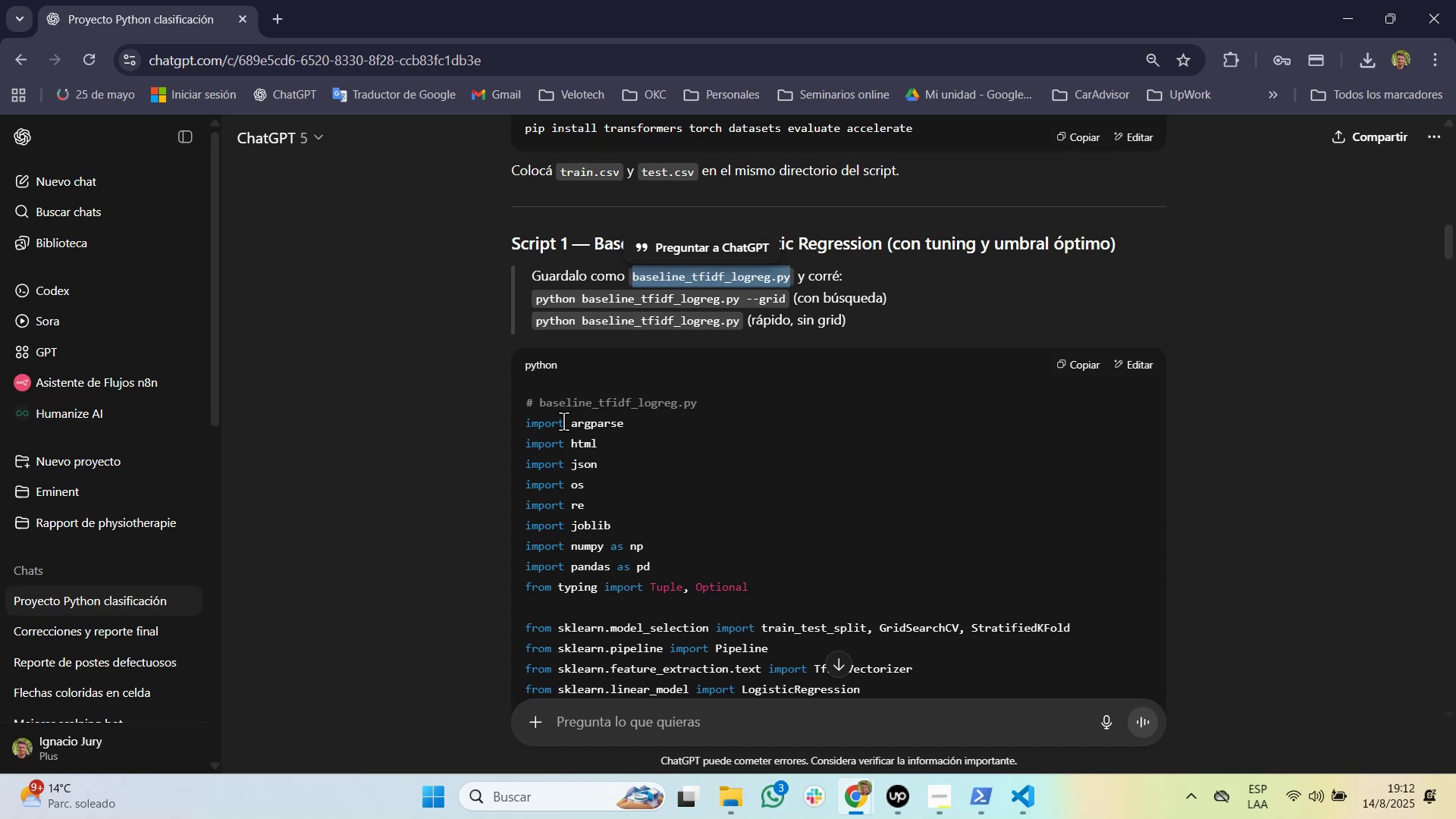 
wait(13.81)
 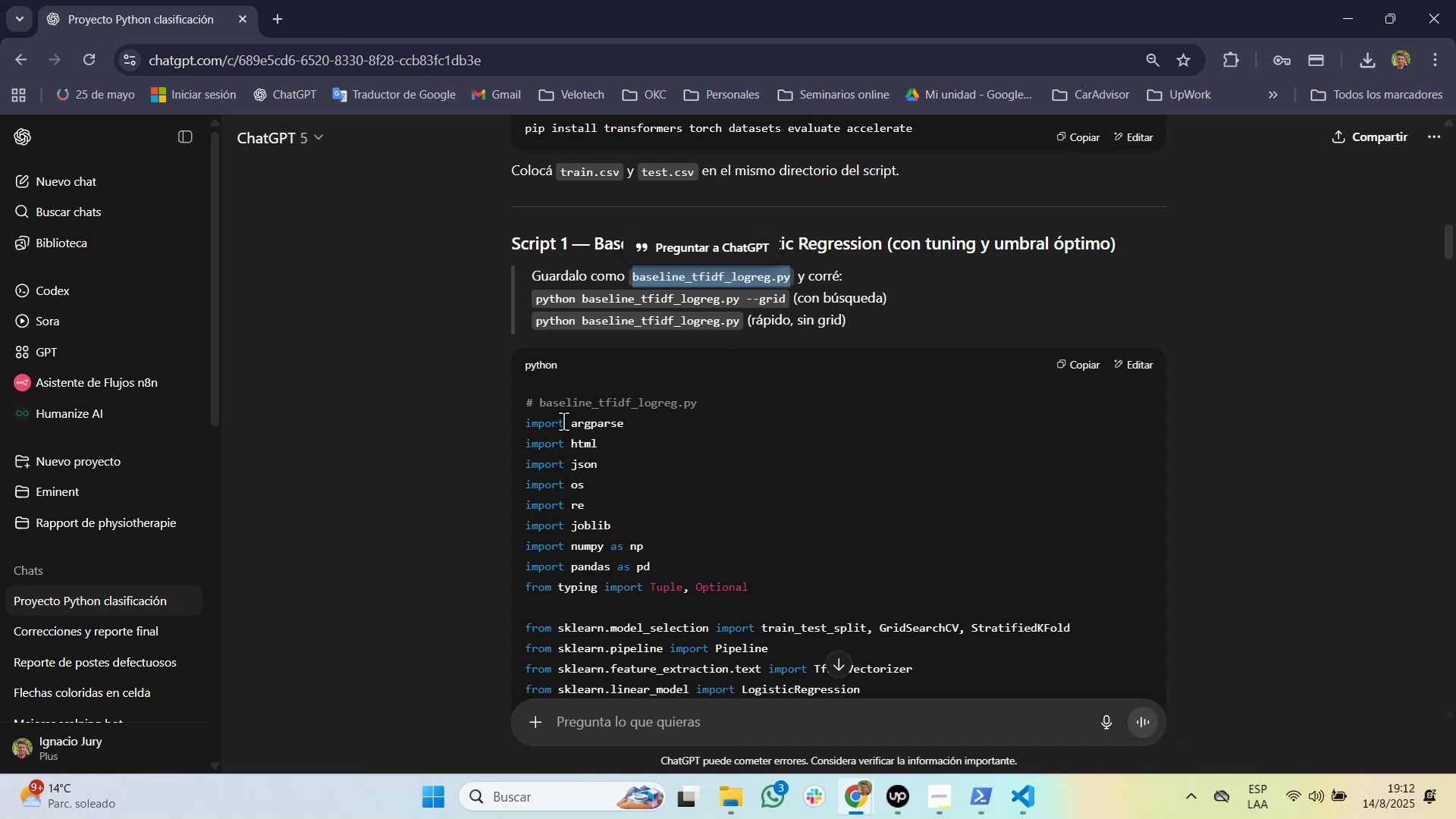 
scroll: coordinate [563, 421], scroll_direction: down, amount: 3.0
 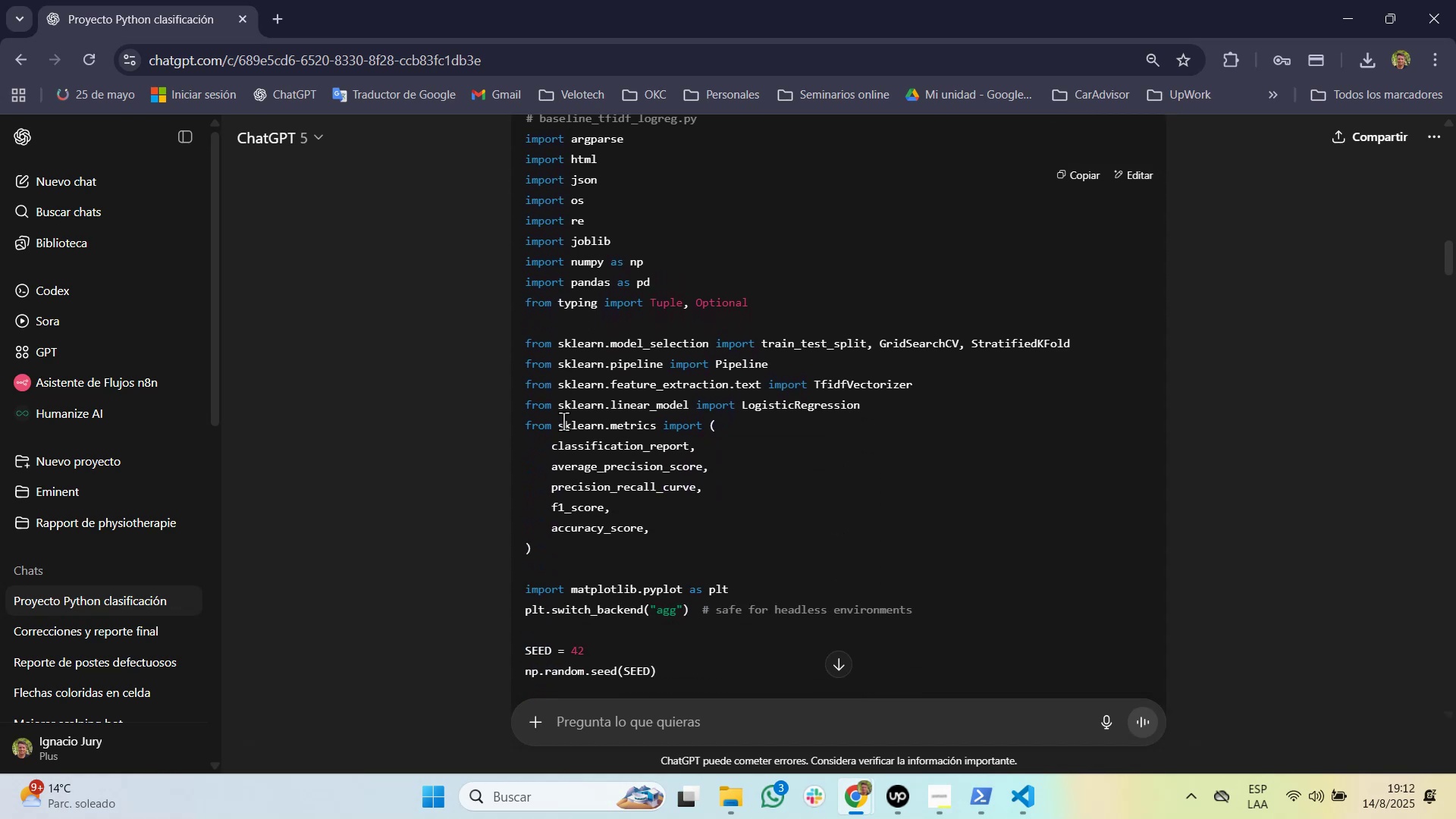 
scroll: coordinate [563, 421], scroll_direction: up, amount: 1.0
 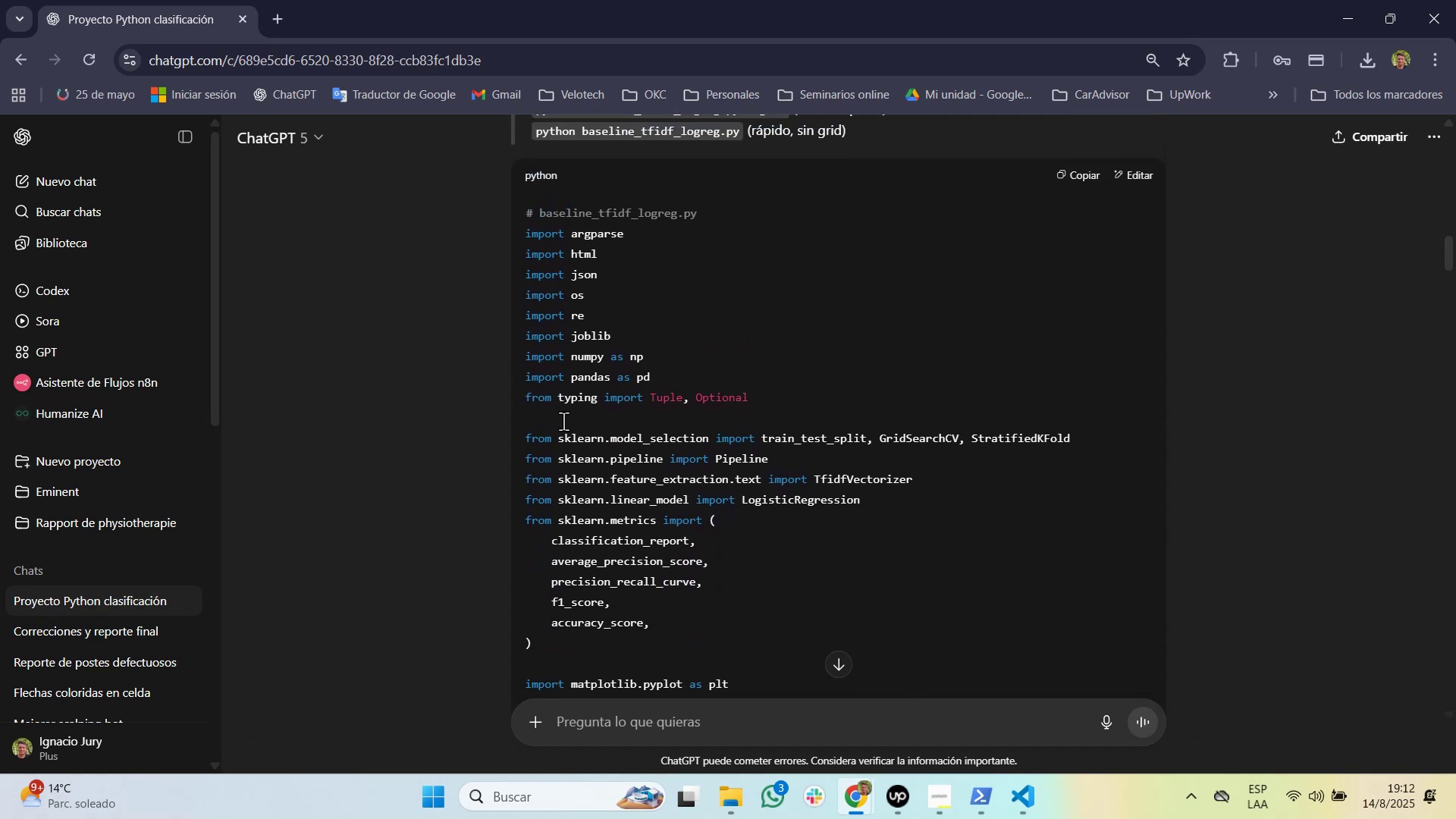 
scroll: coordinate [563, 421], scroll_direction: down, amount: 1.0
 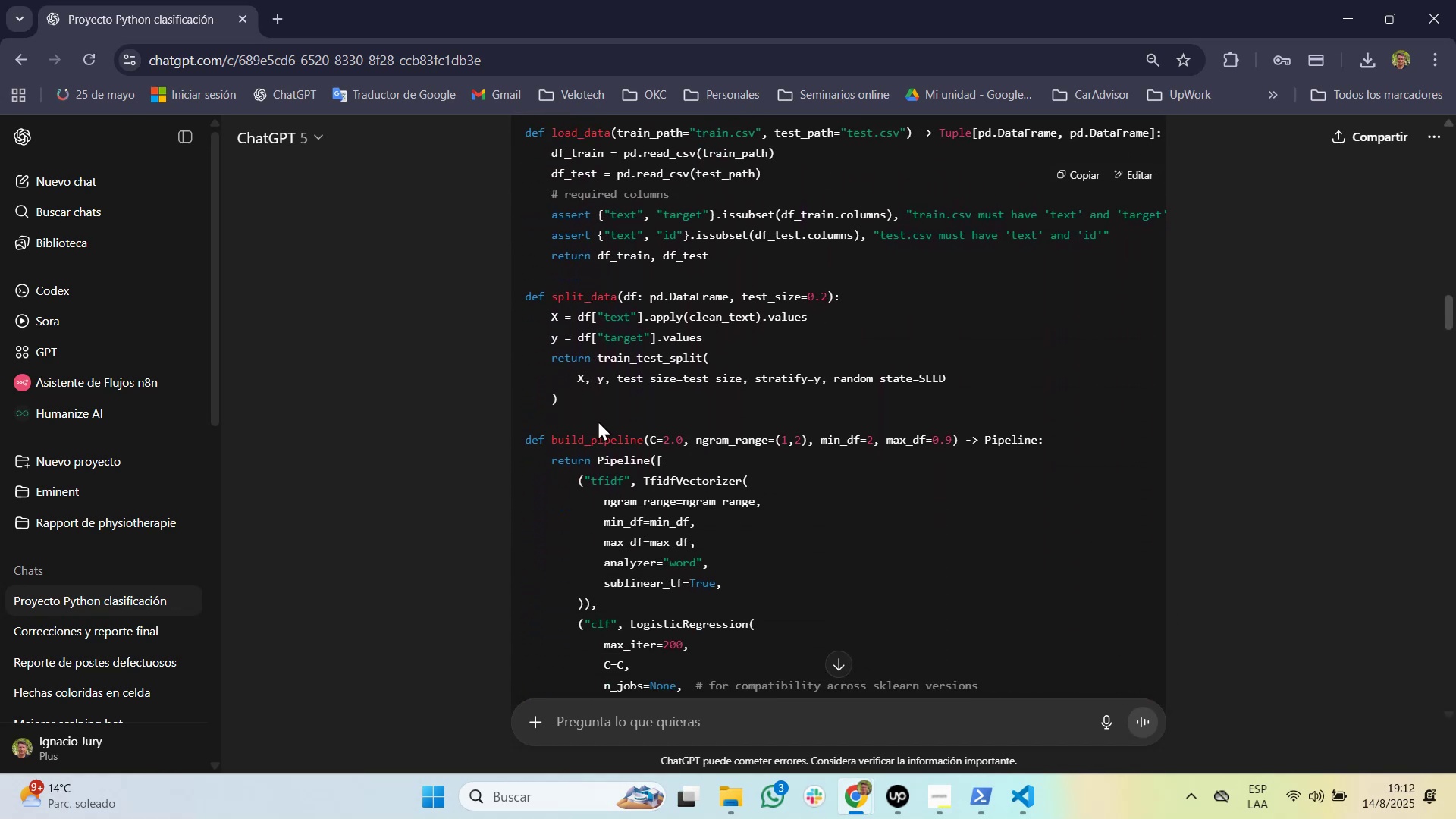 
key(Alt+AltLeft)
 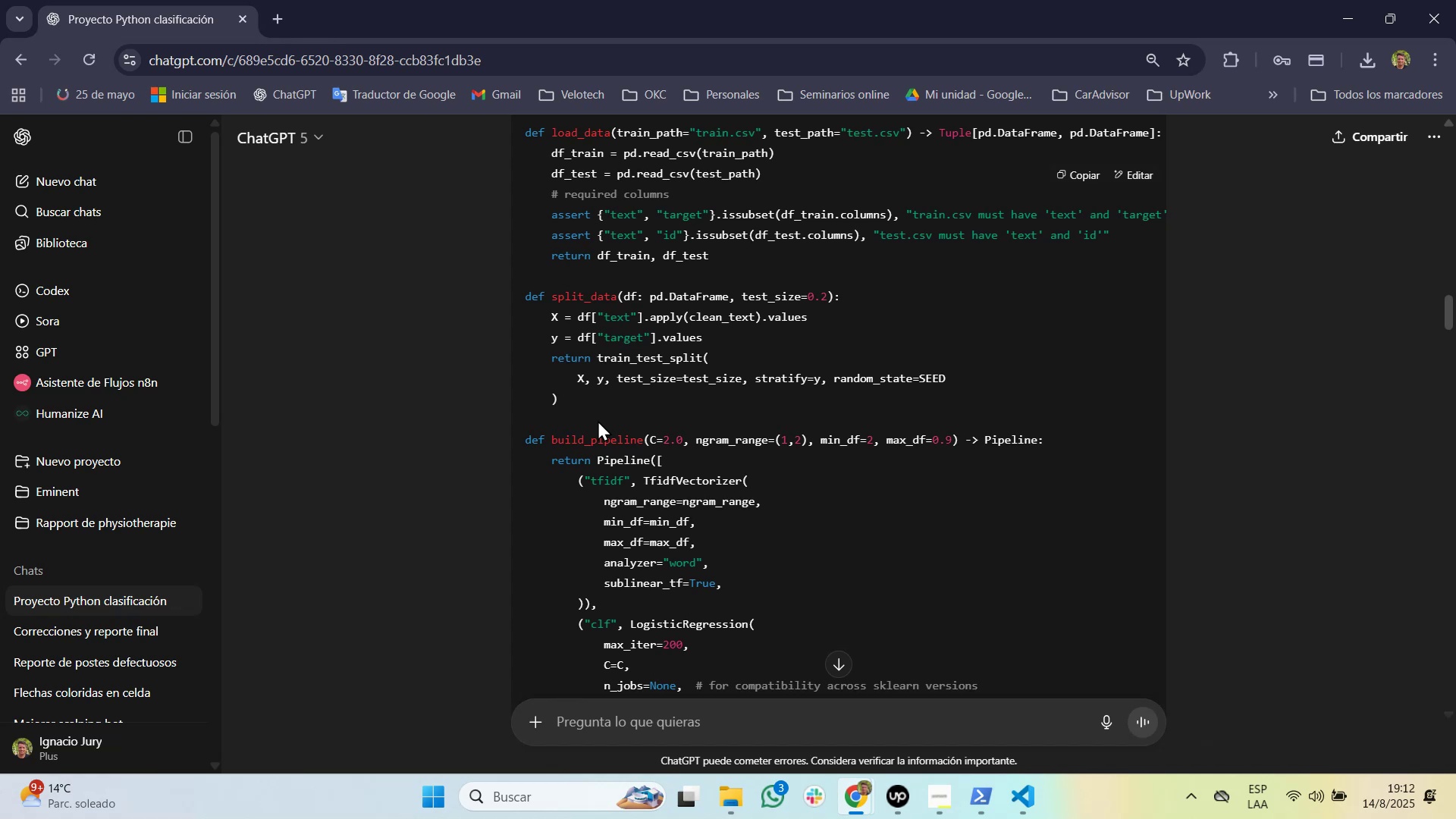 
key(Alt+Tab)
 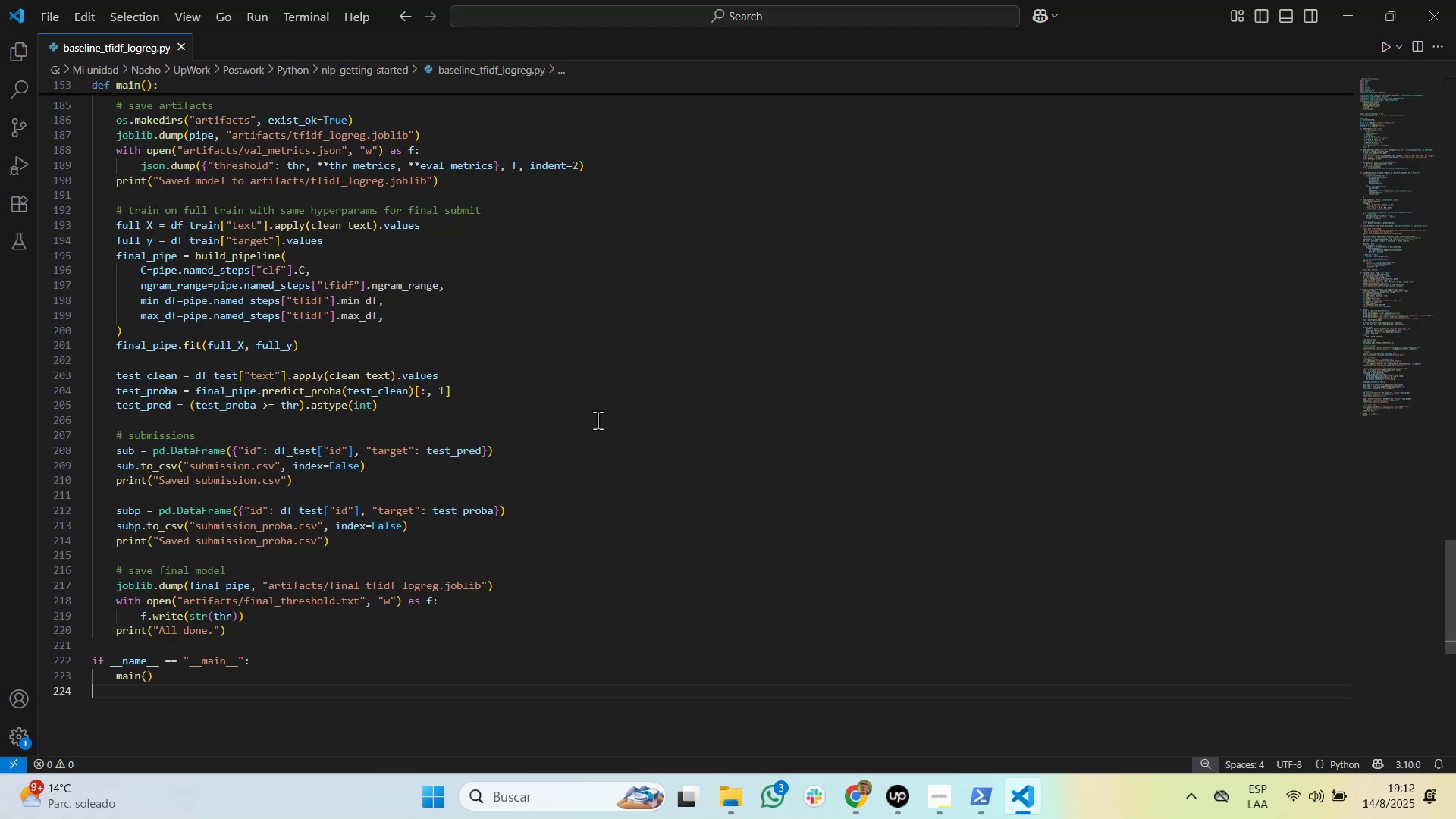 
key(Alt+AltLeft)
 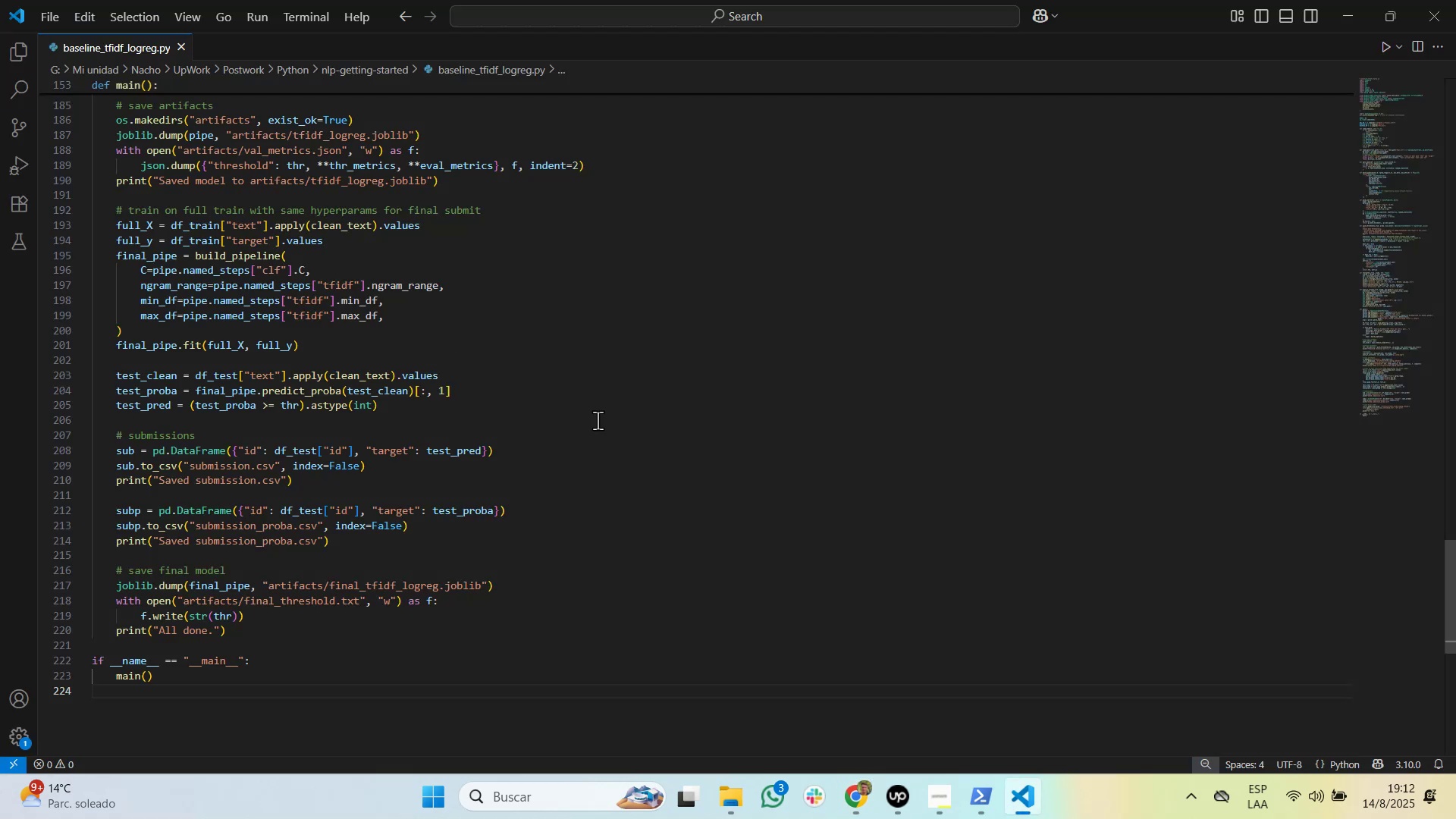 
key(Alt+Tab)
 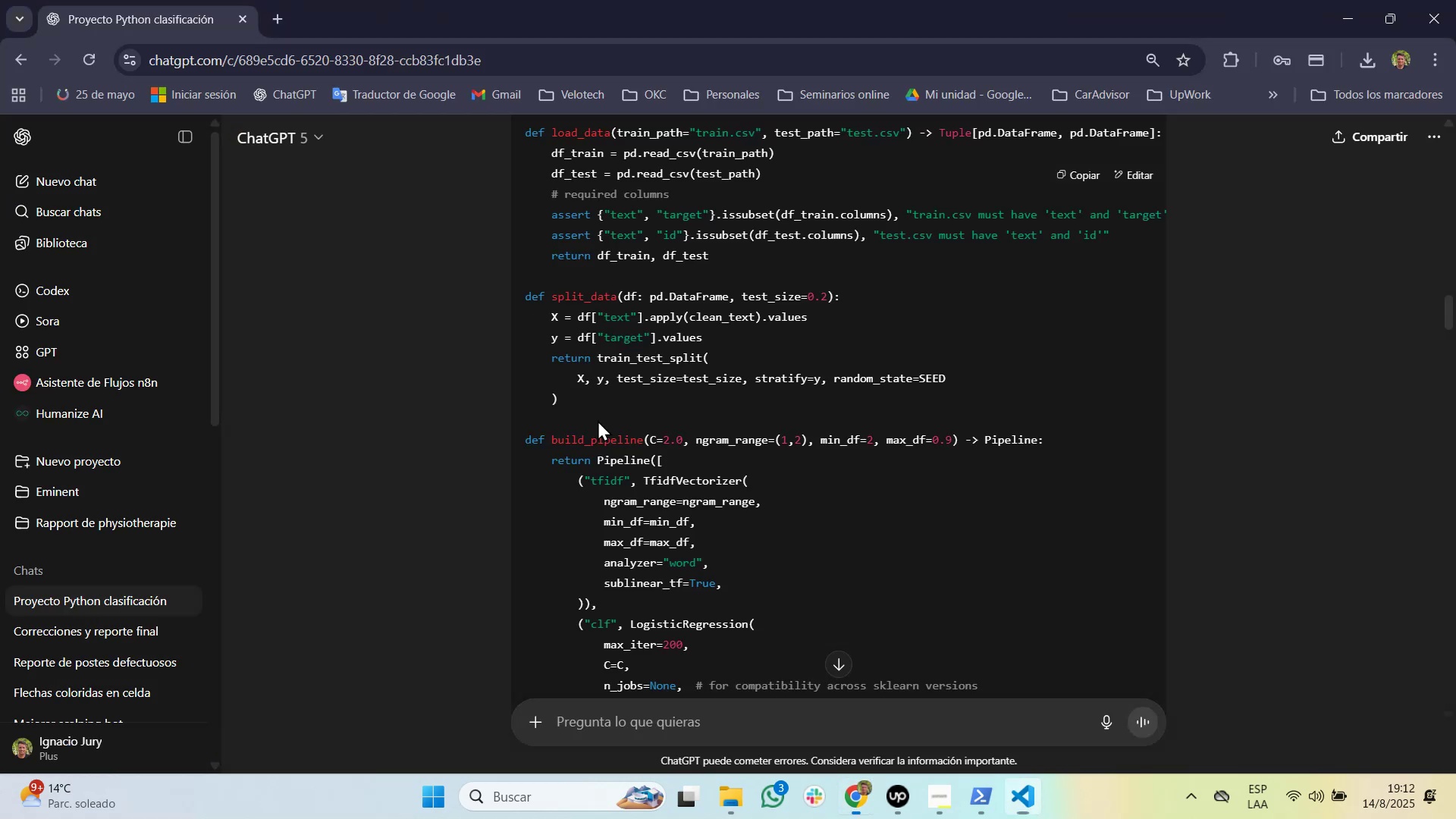 
key(Alt+Tab)
 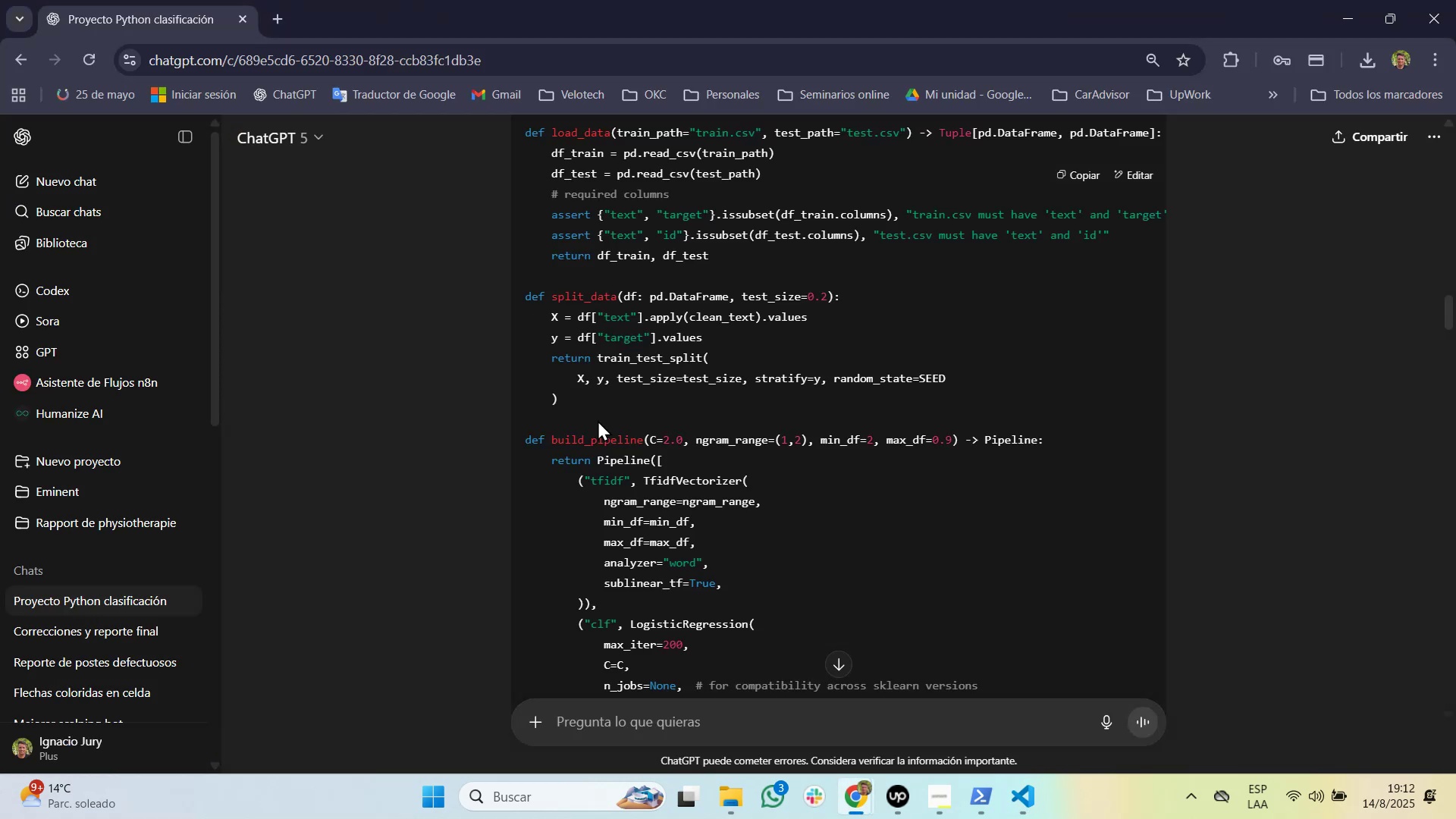 
key(Alt+Tab)
 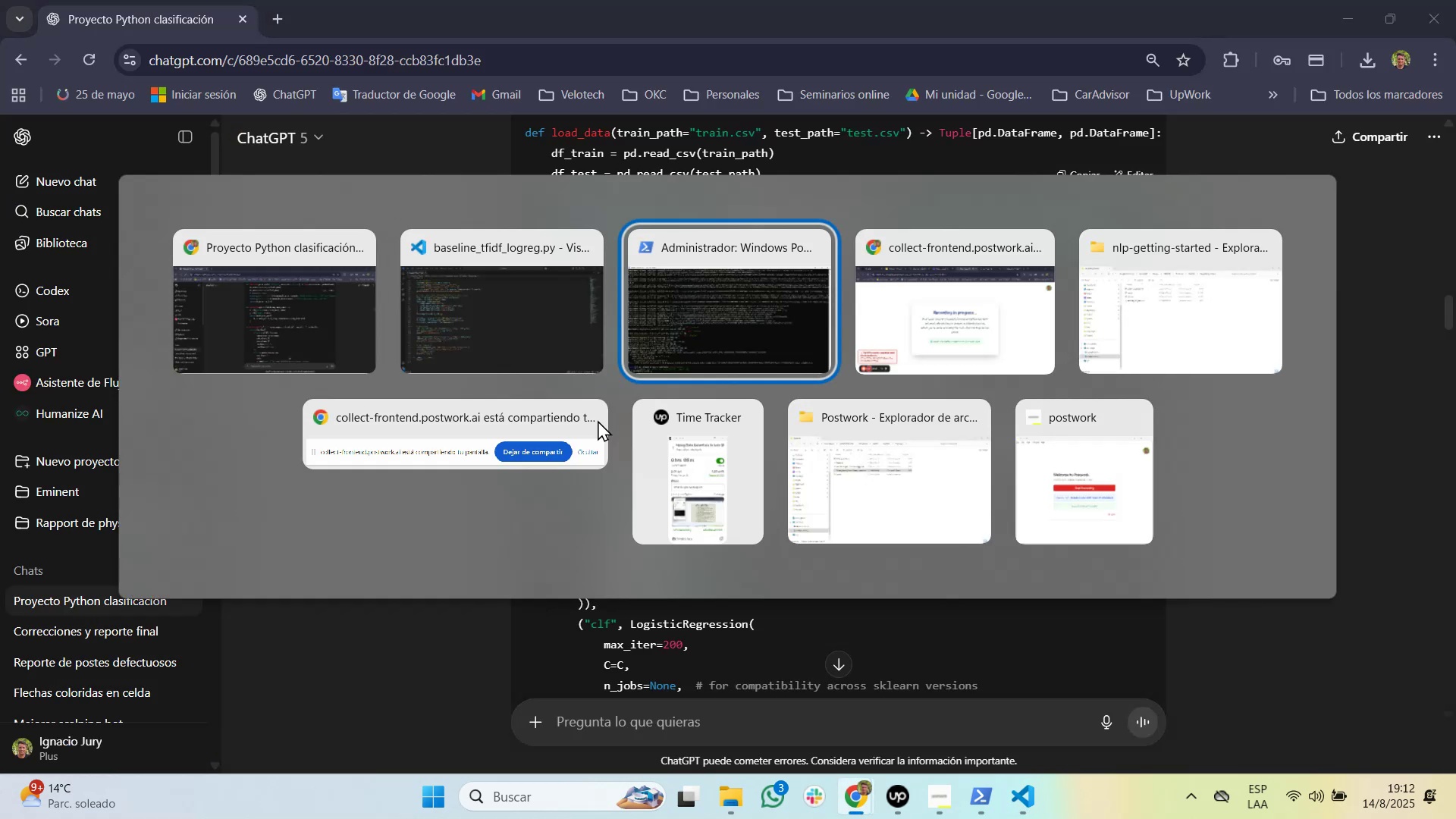 
key(Alt+Tab)
 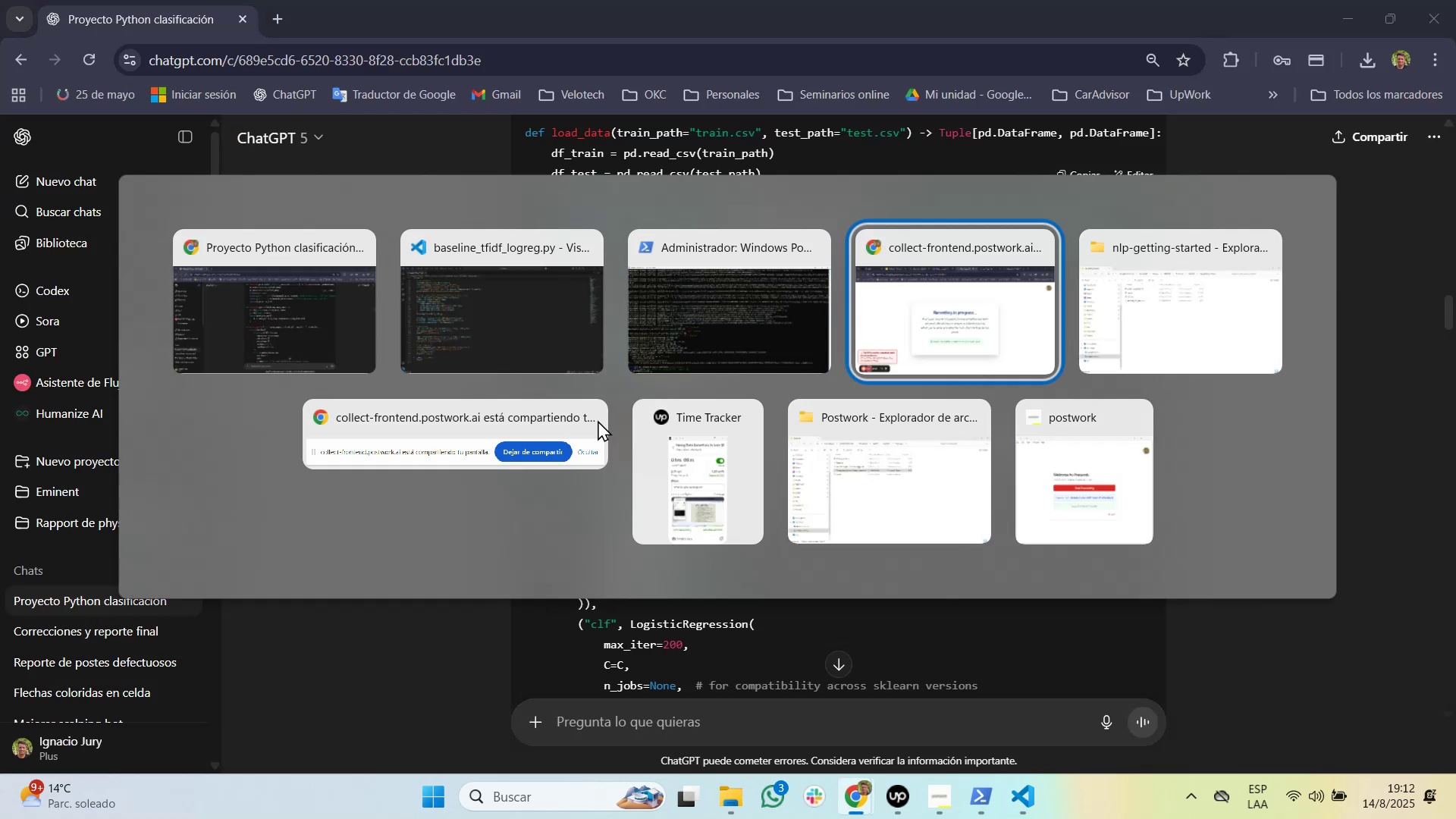 
key(Alt+Tab)
 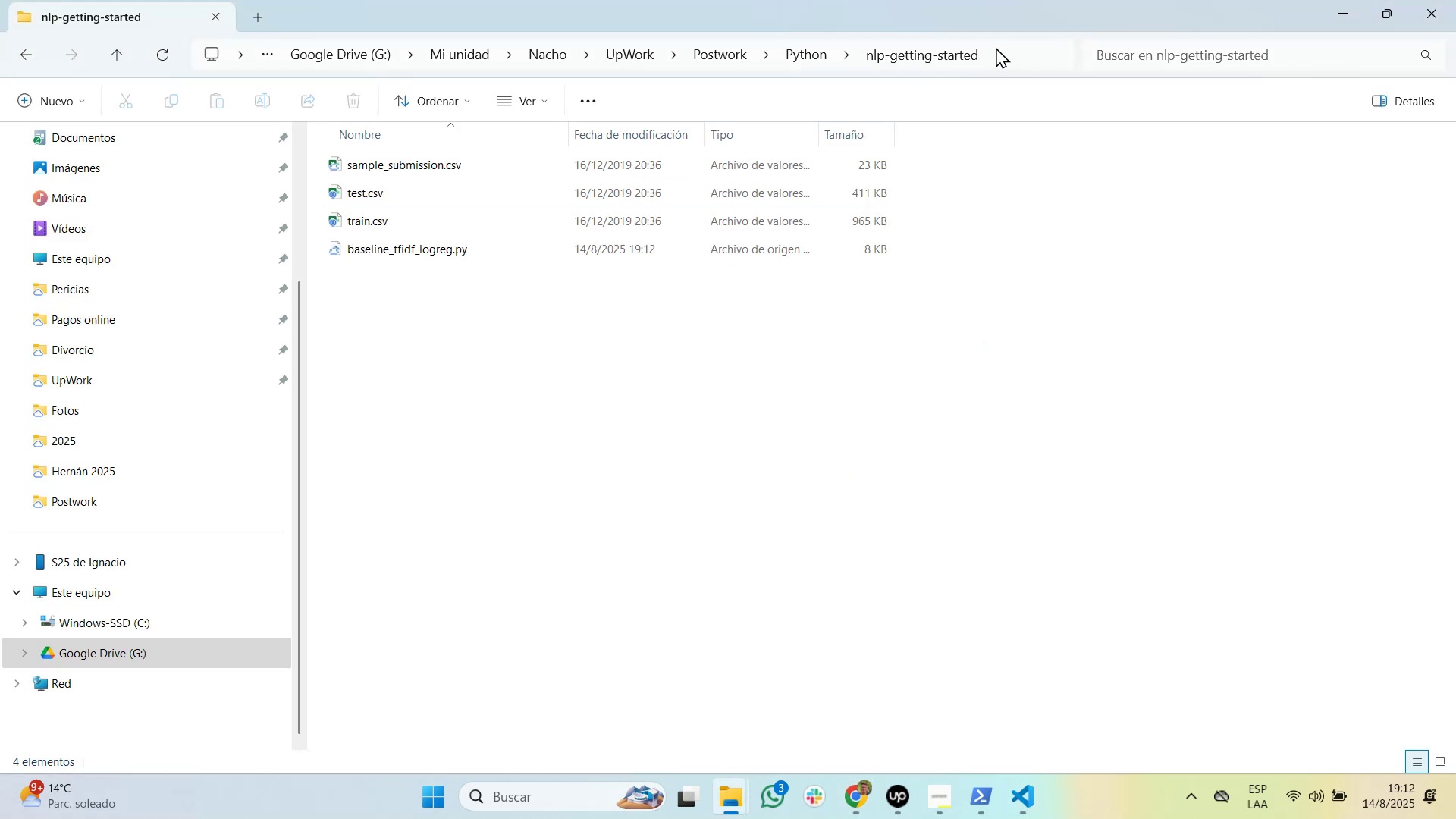 
wait(5.48)
 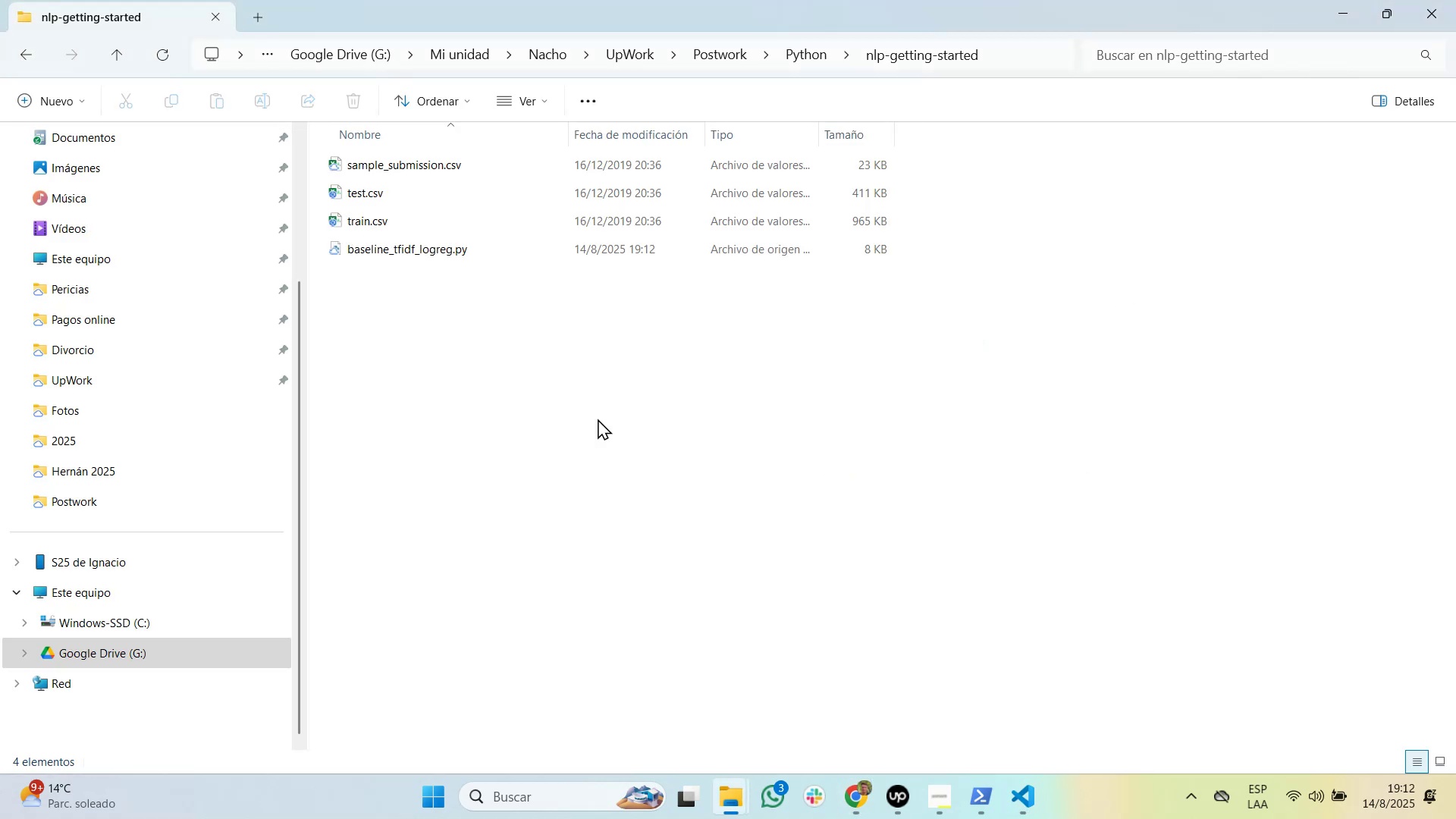 
left_click([996, 47])
 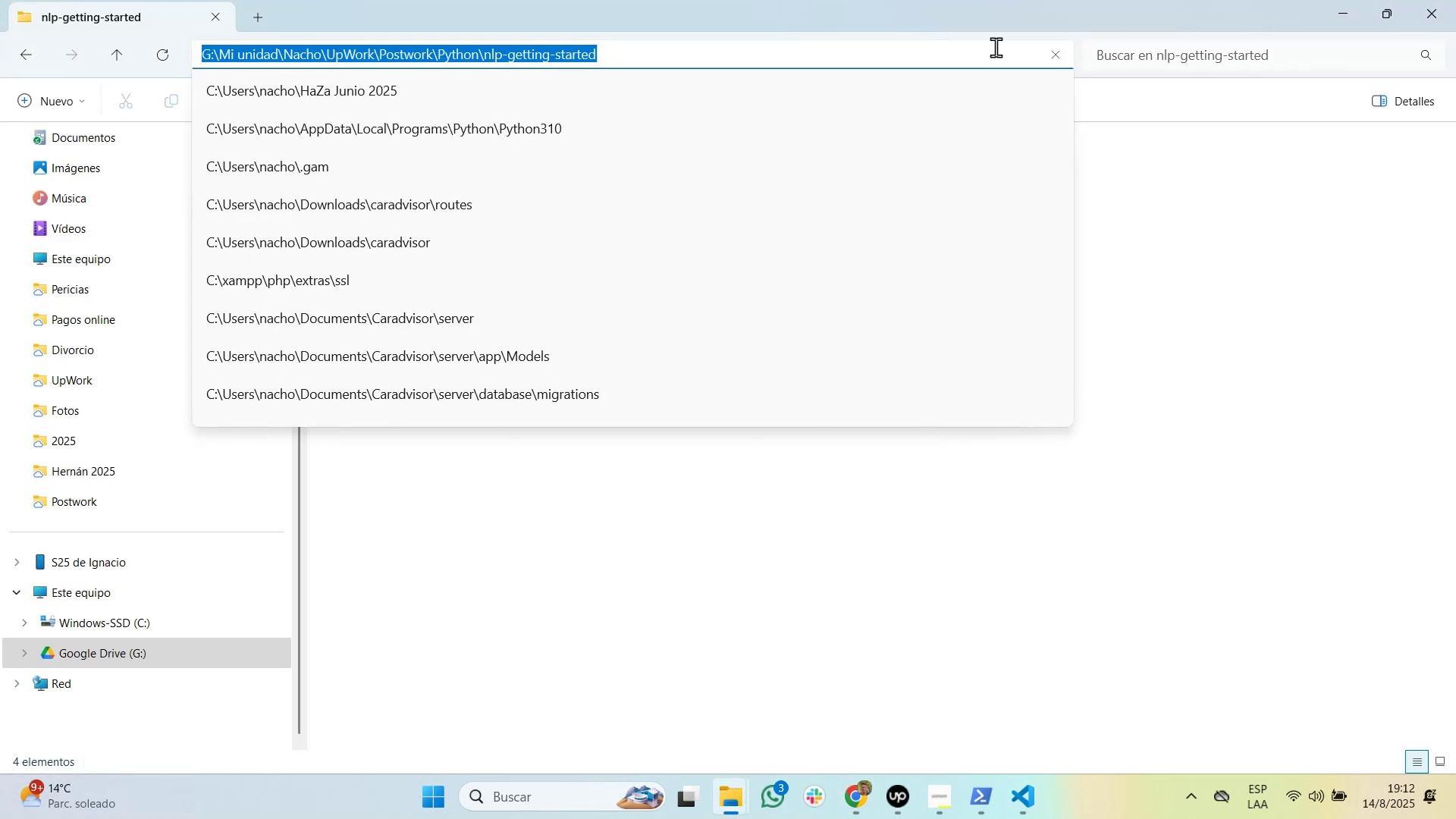 
key(Control+C)
 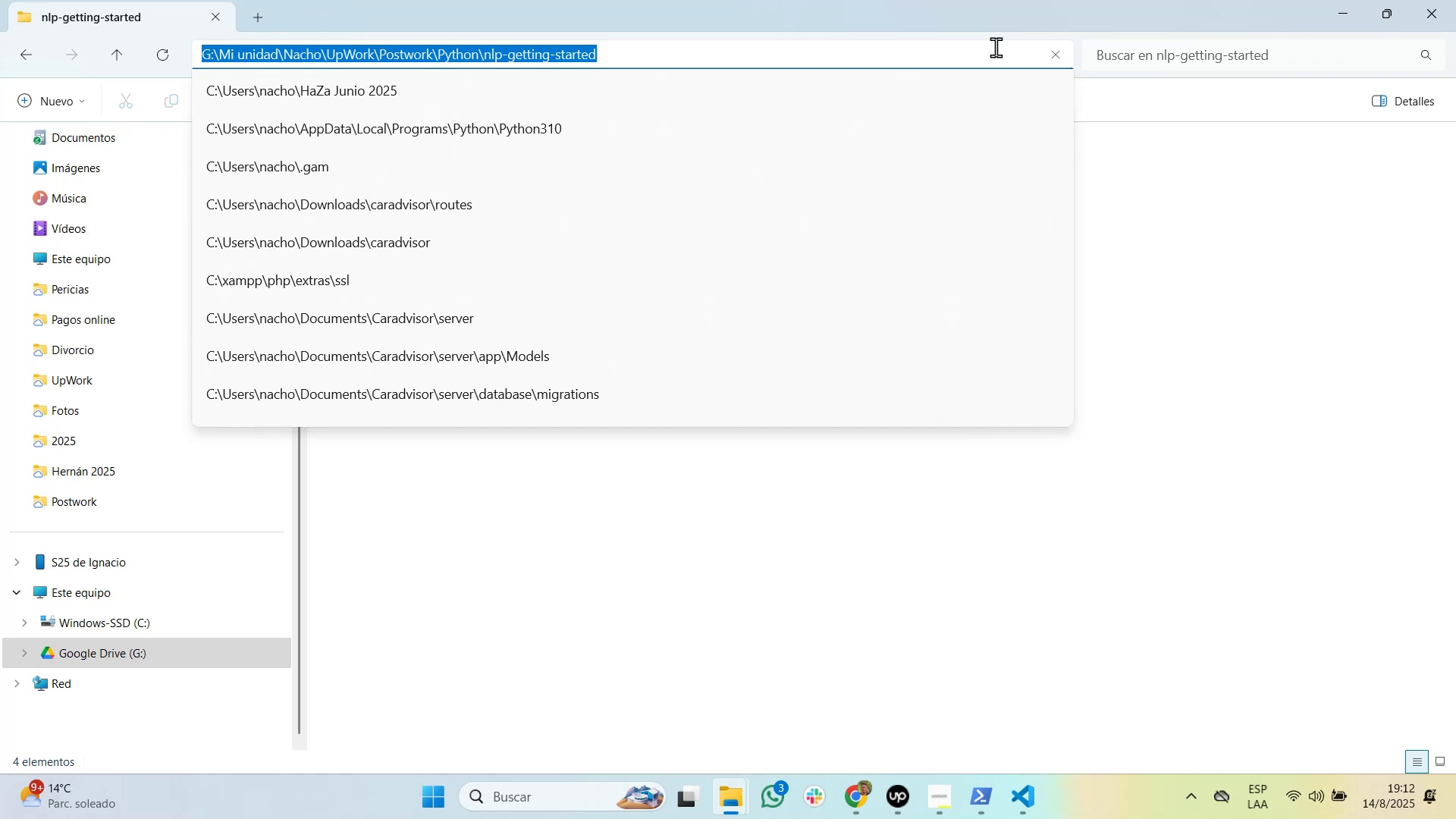 
key(Alt+Tab)
 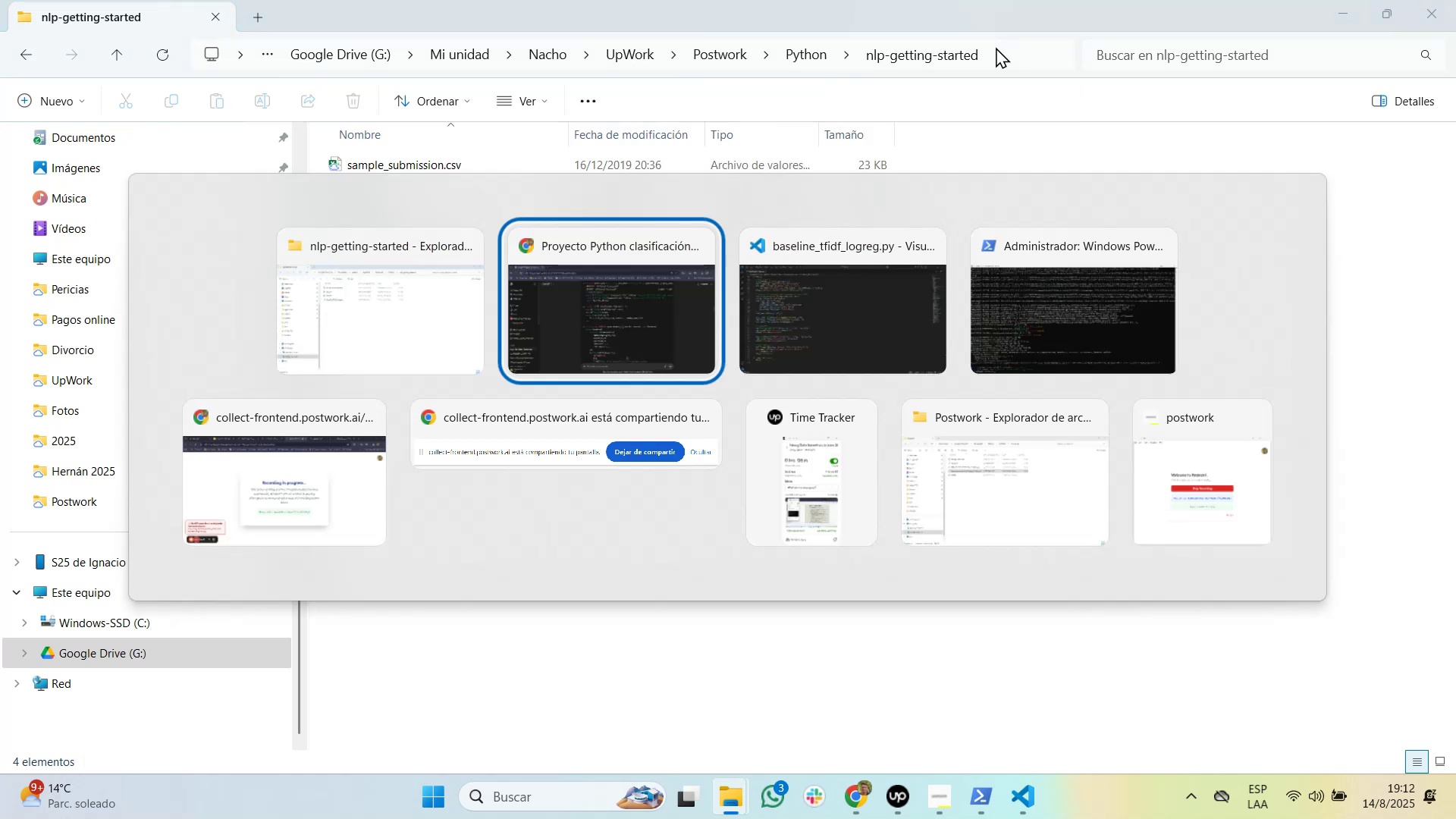 
key(Alt+Tab)
 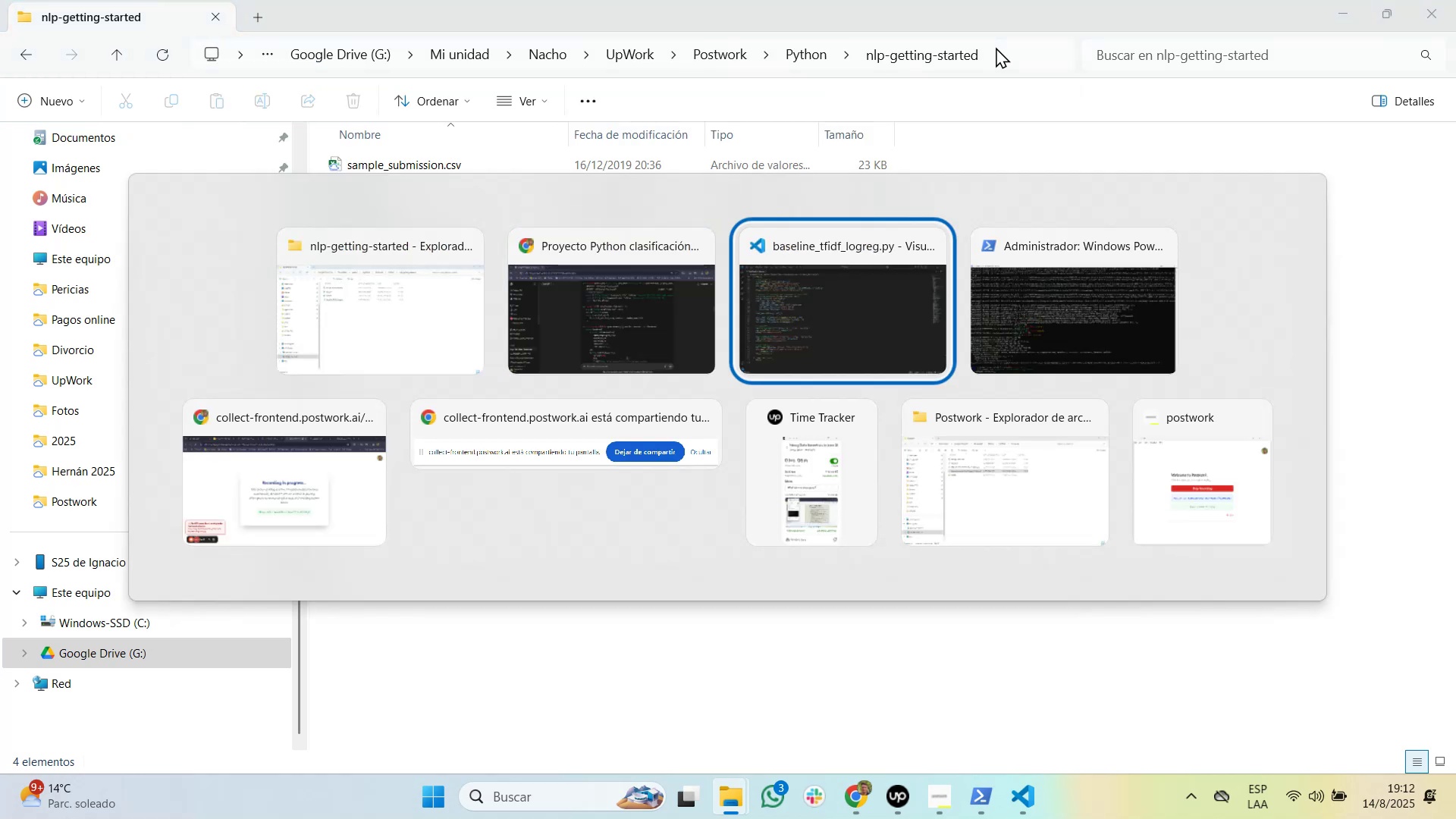 
key(Alt+Tab)
 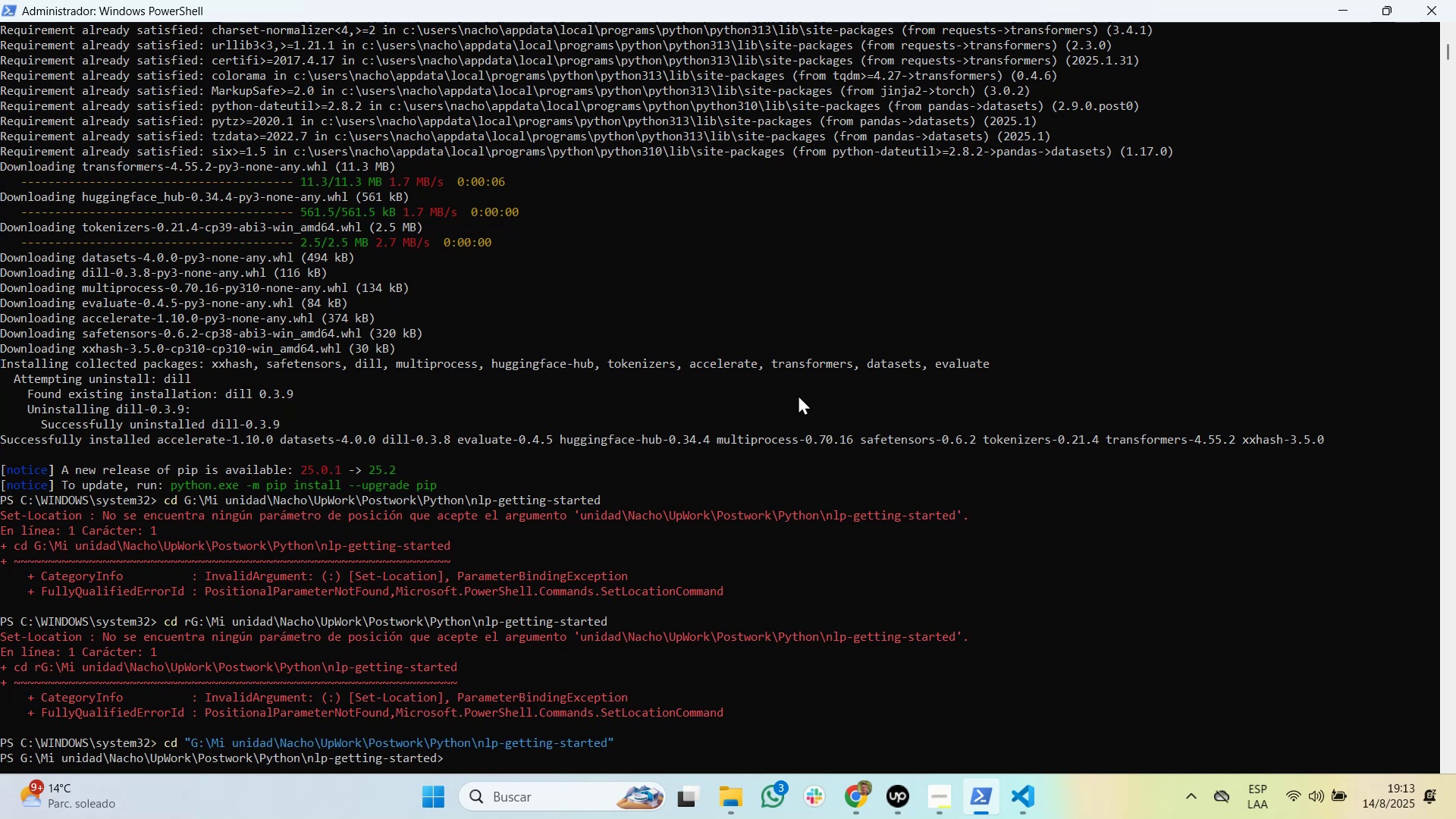 
wait(27.21)
 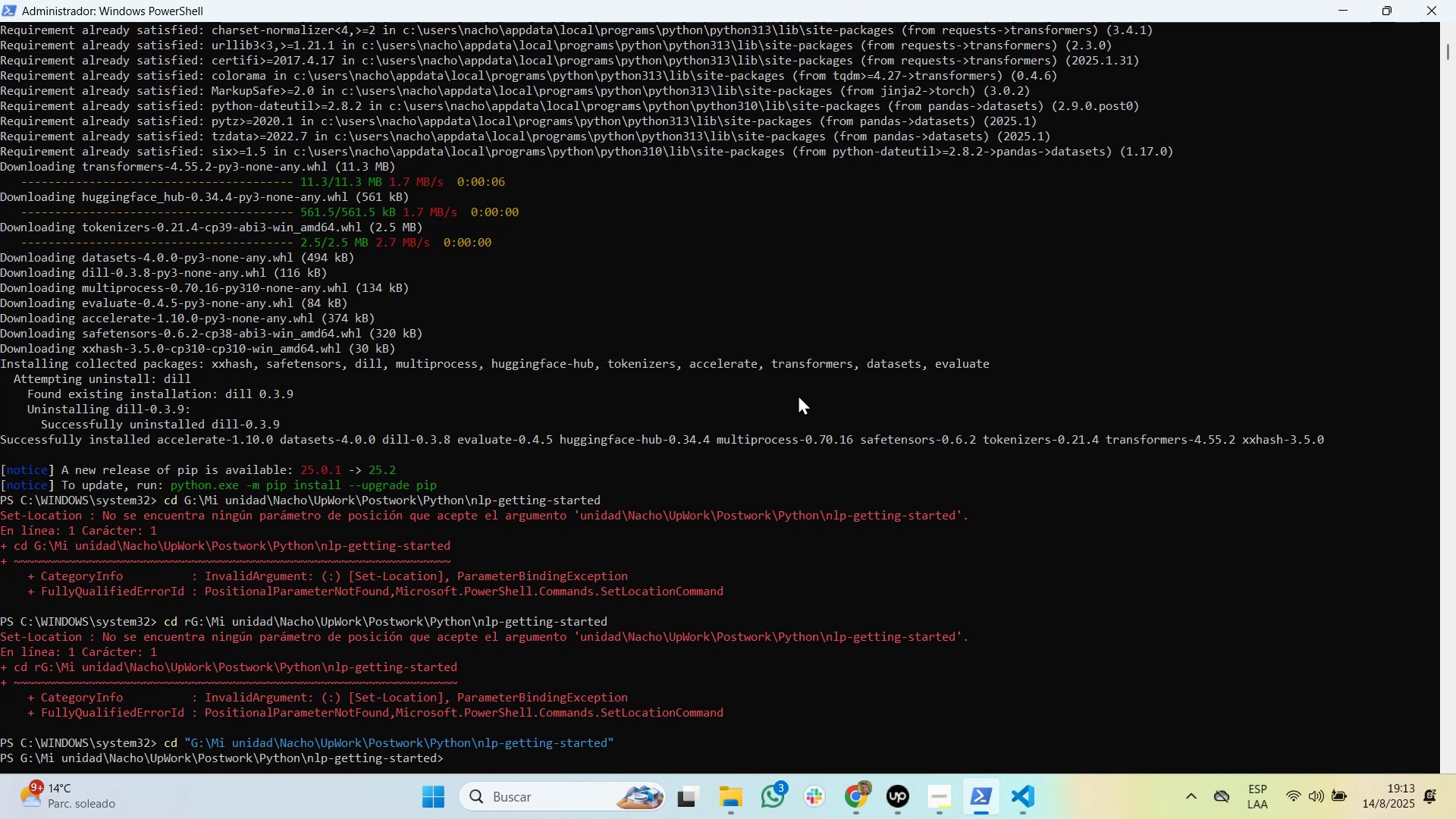 
key(Alt+AltLeft)
 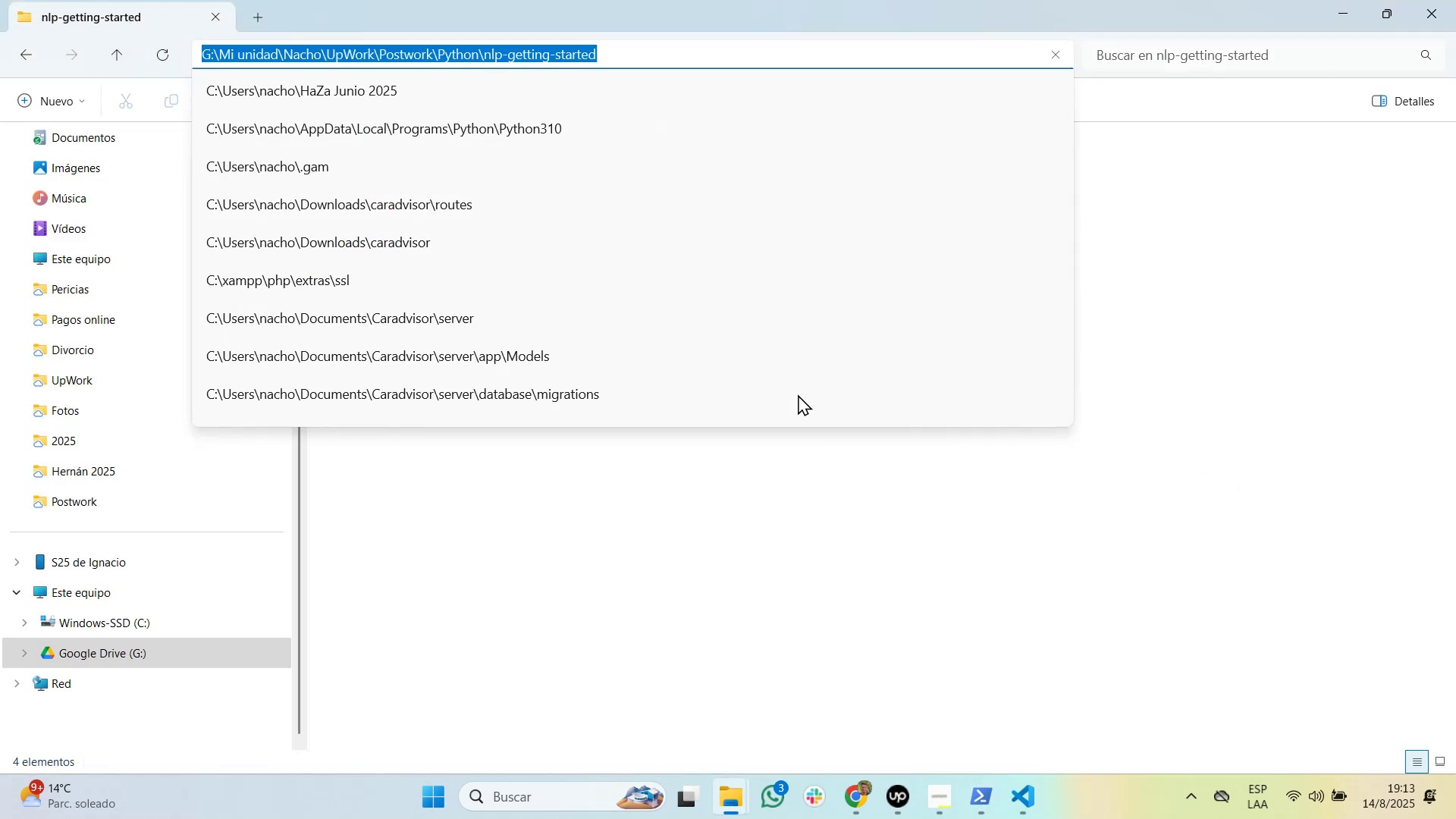 
hold_key(key=Tab, duration=0.54)
 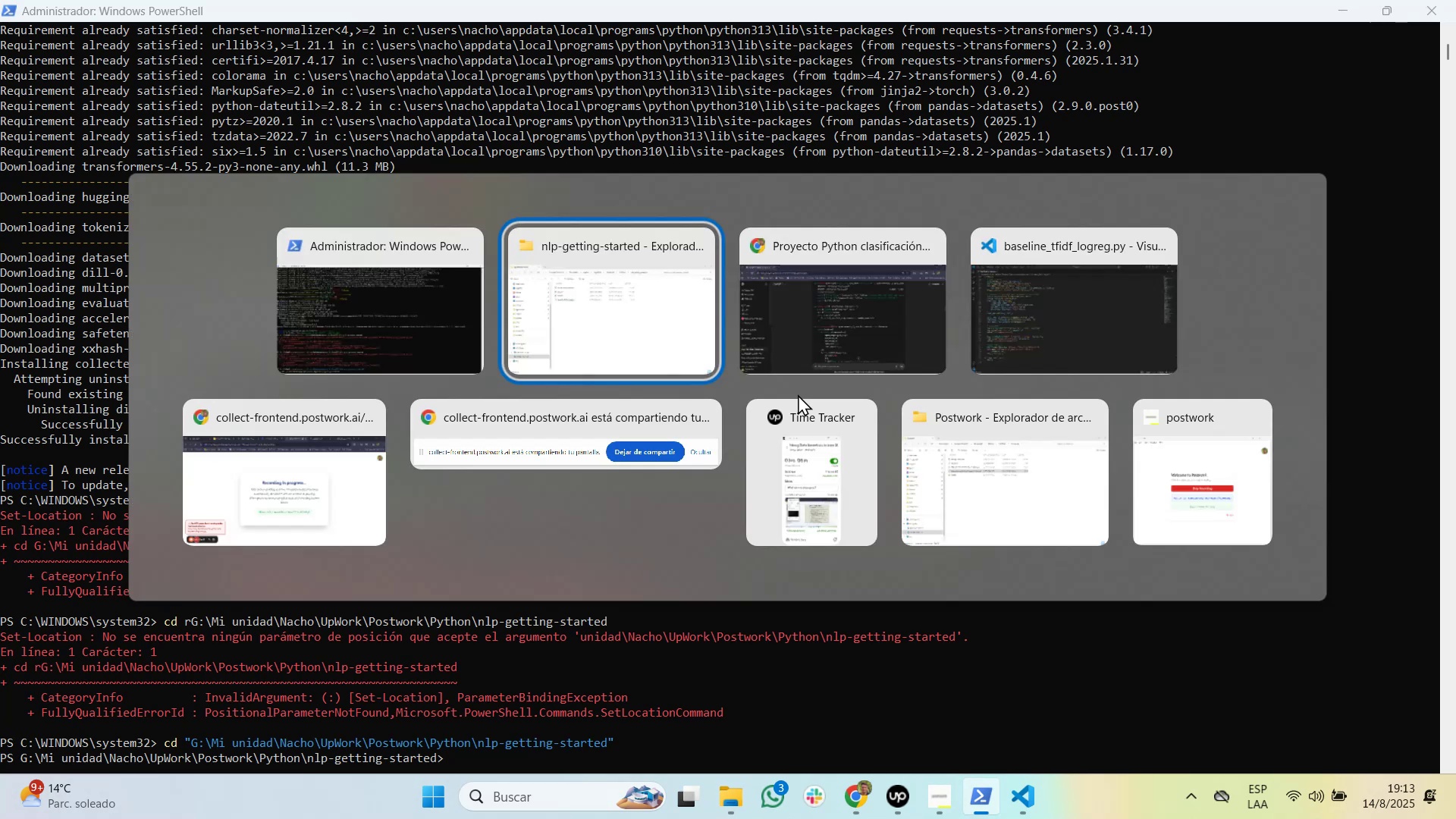 
key(Tab)
 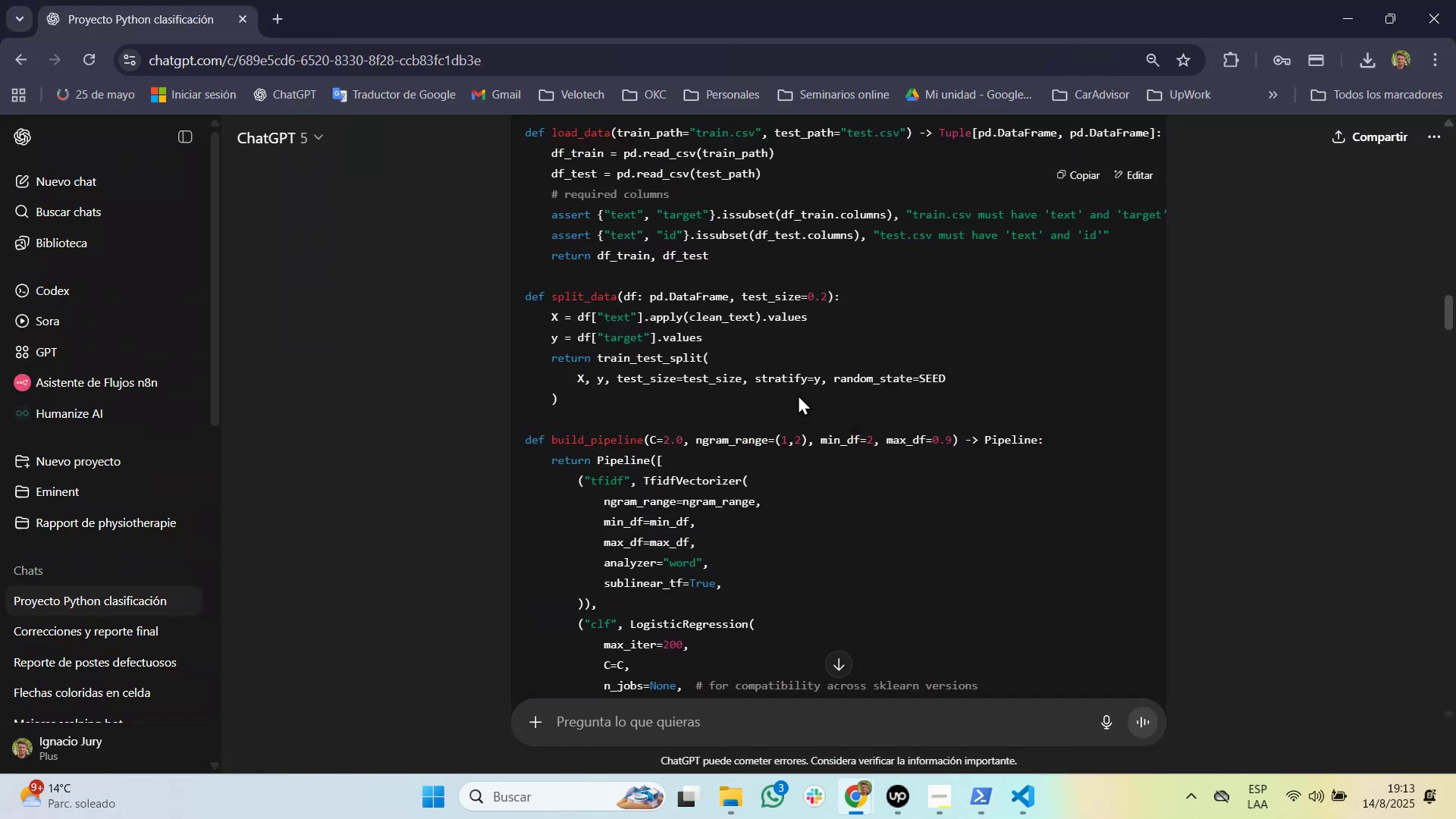 
key(Alt+Tab)
 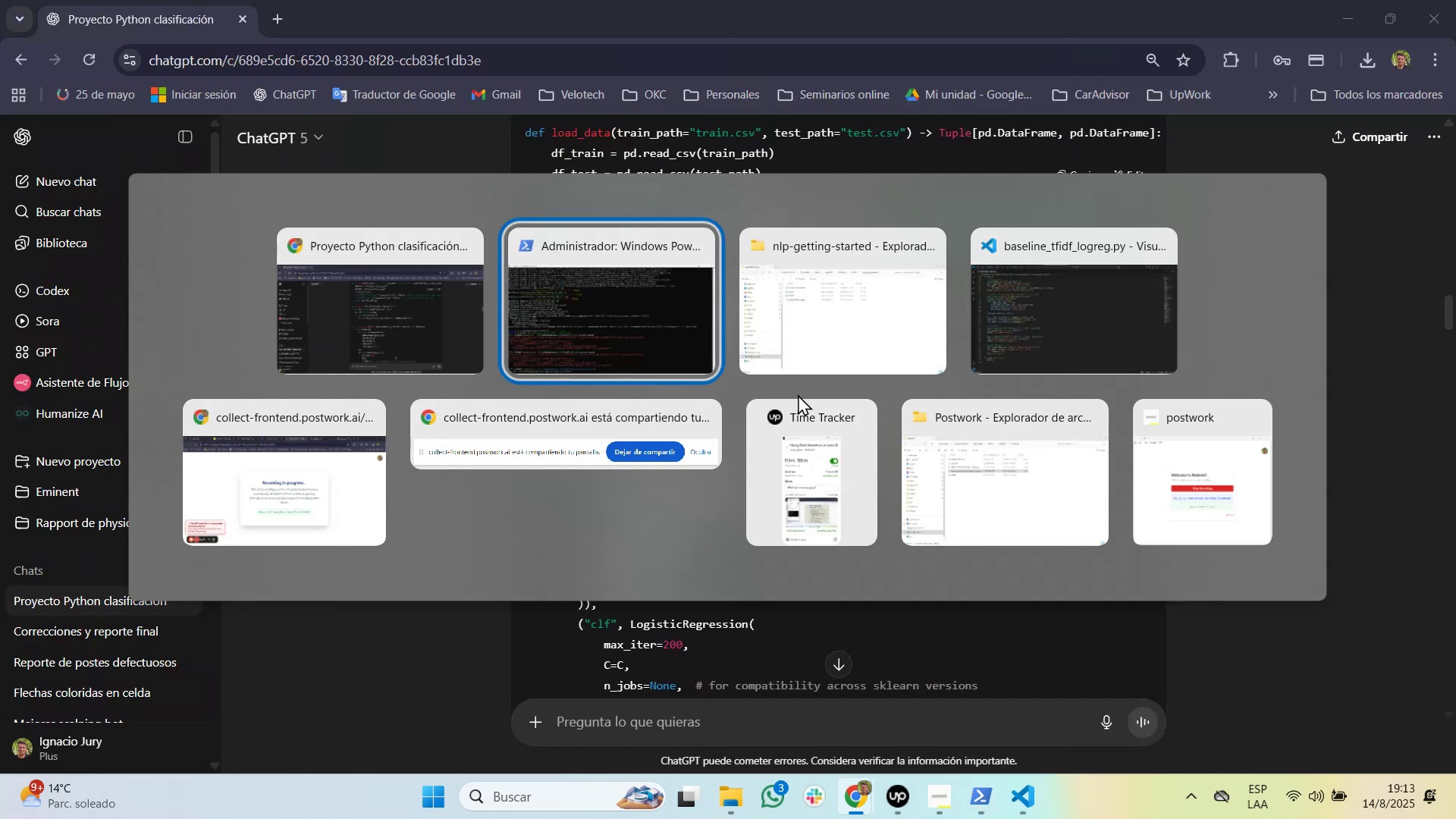 
key(Alt+Tab)
 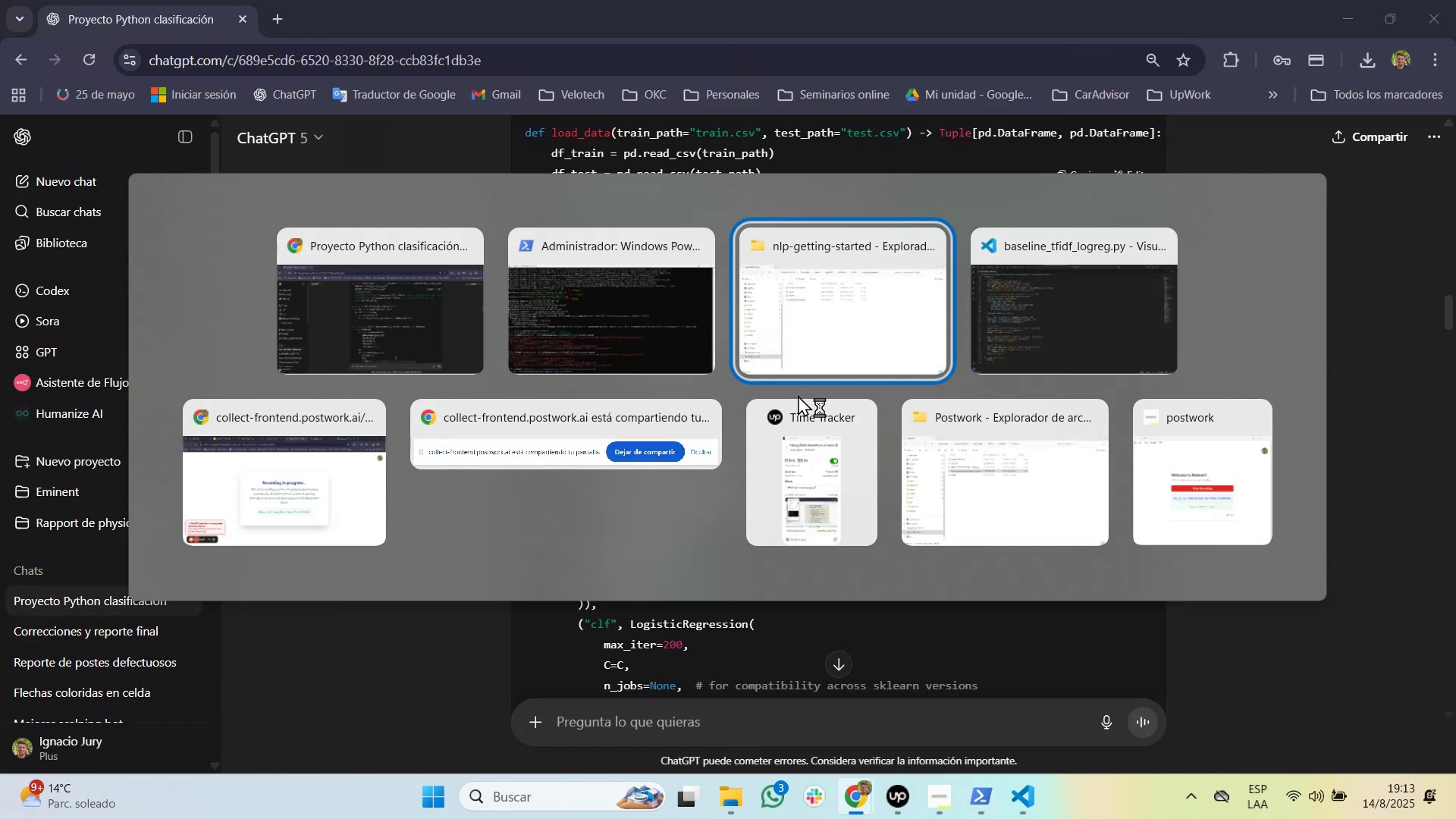 
key(Alt+Tab)
 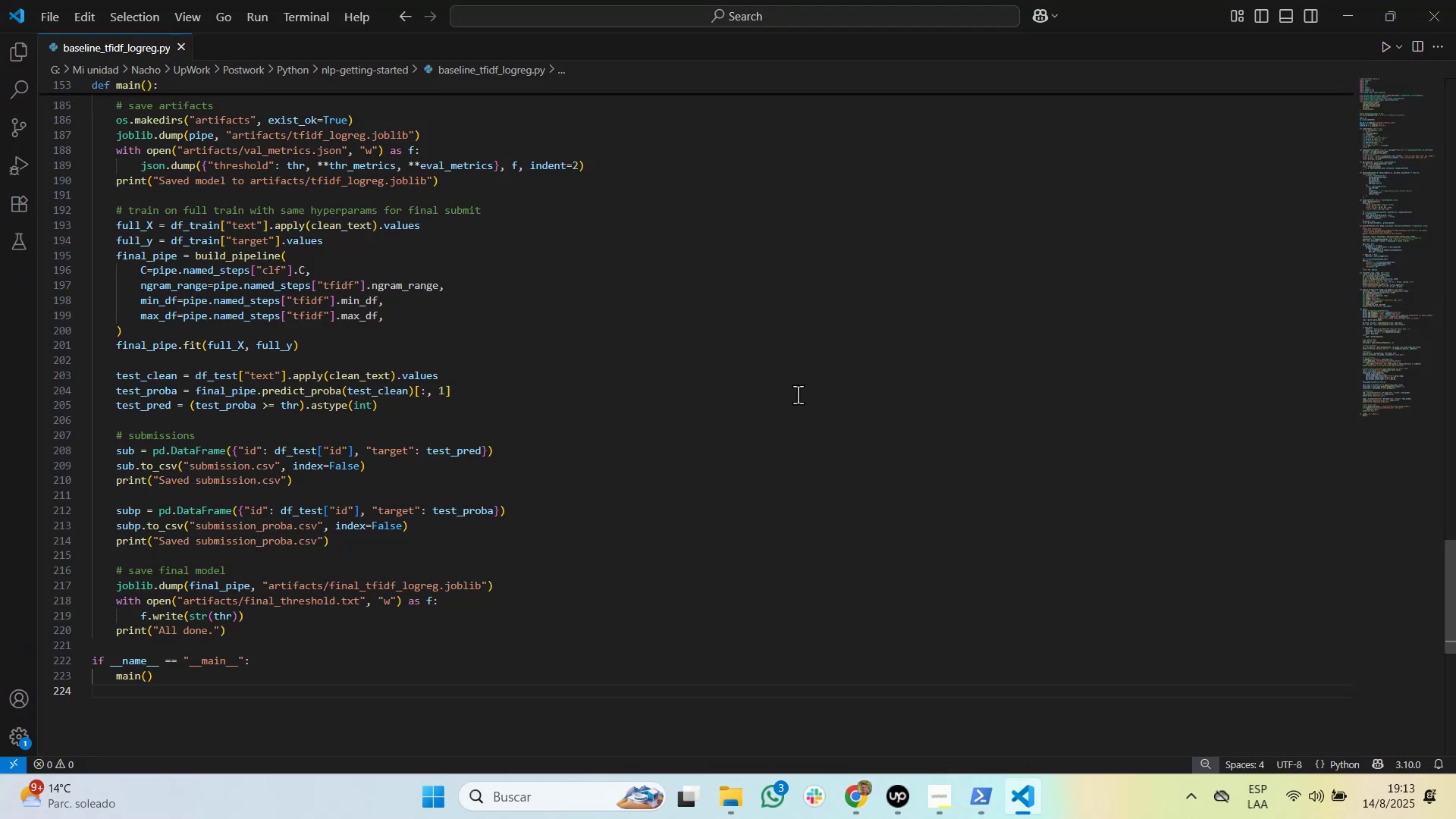 
key(Control+S)
 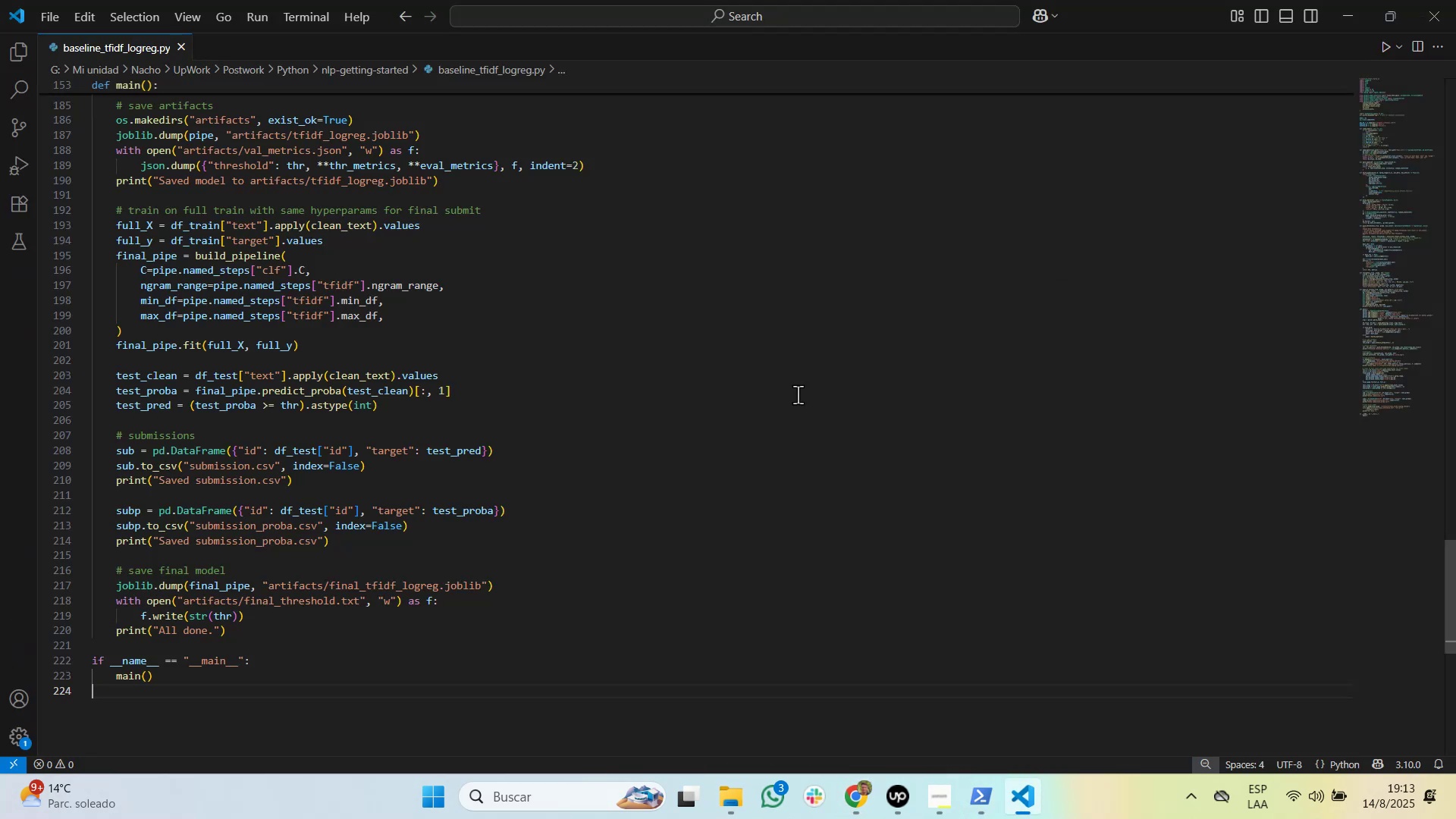 
key(Alt+Tab)
 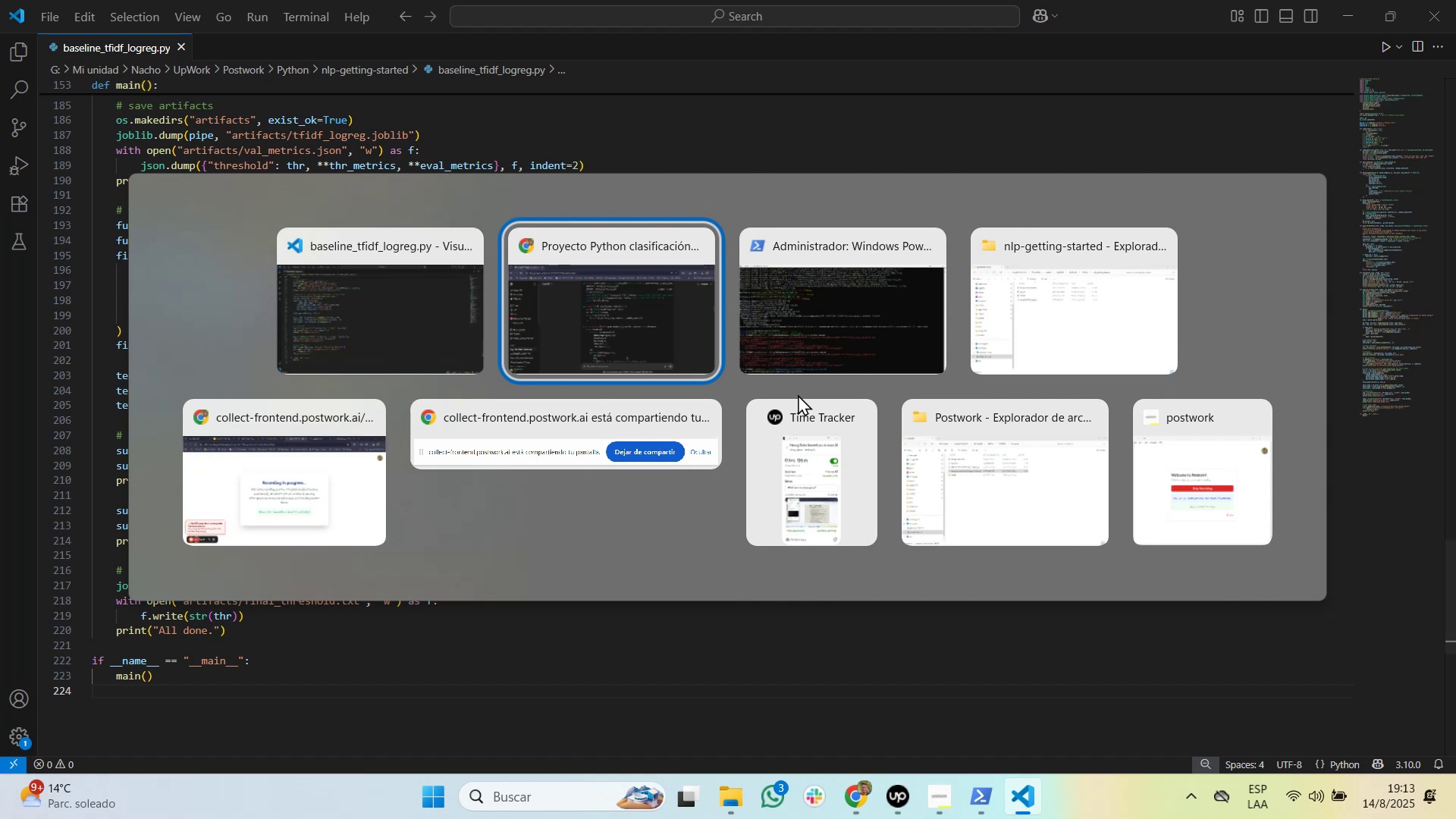 
key(Alt+Tab)
 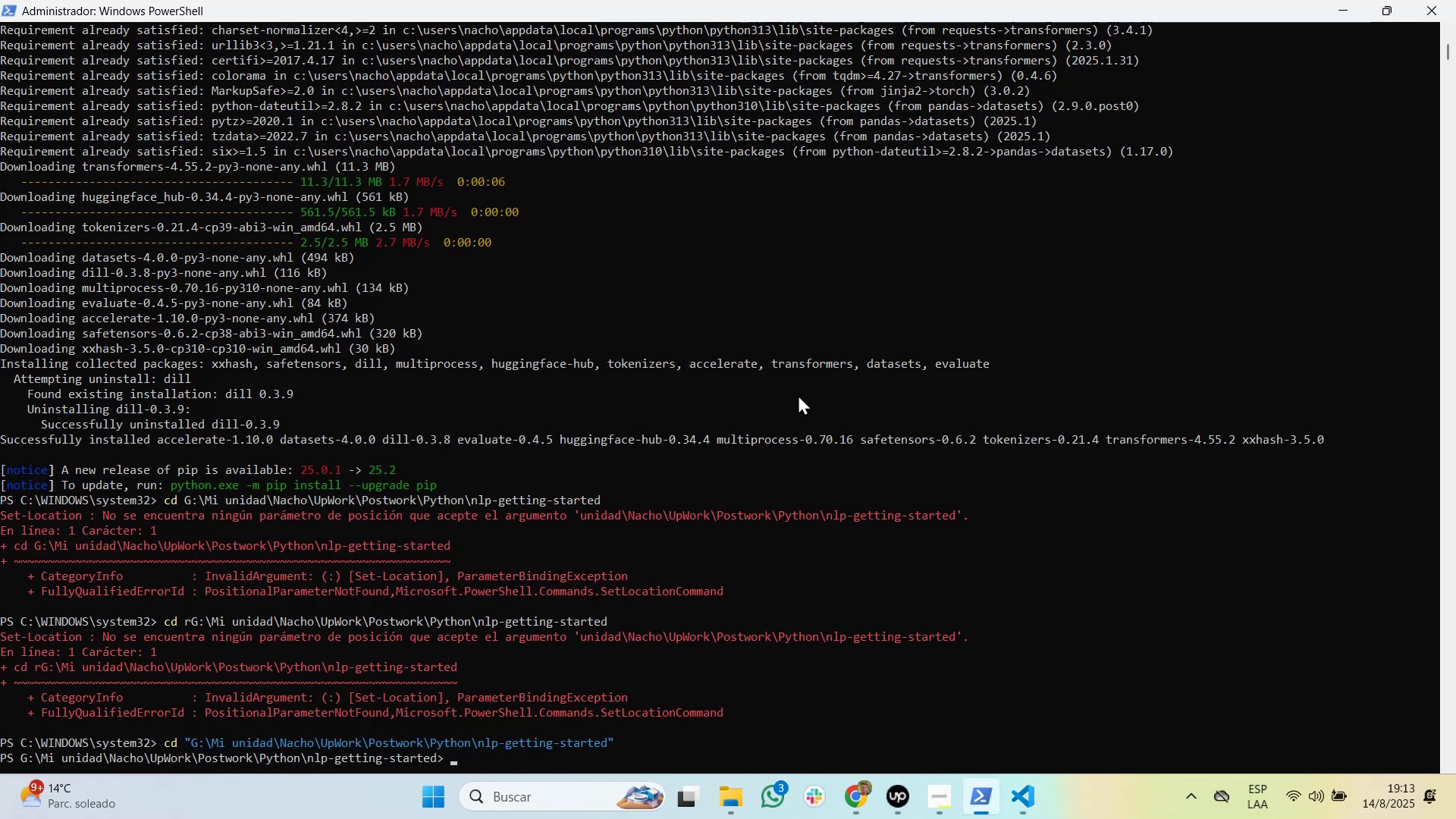 
key(Tab)
 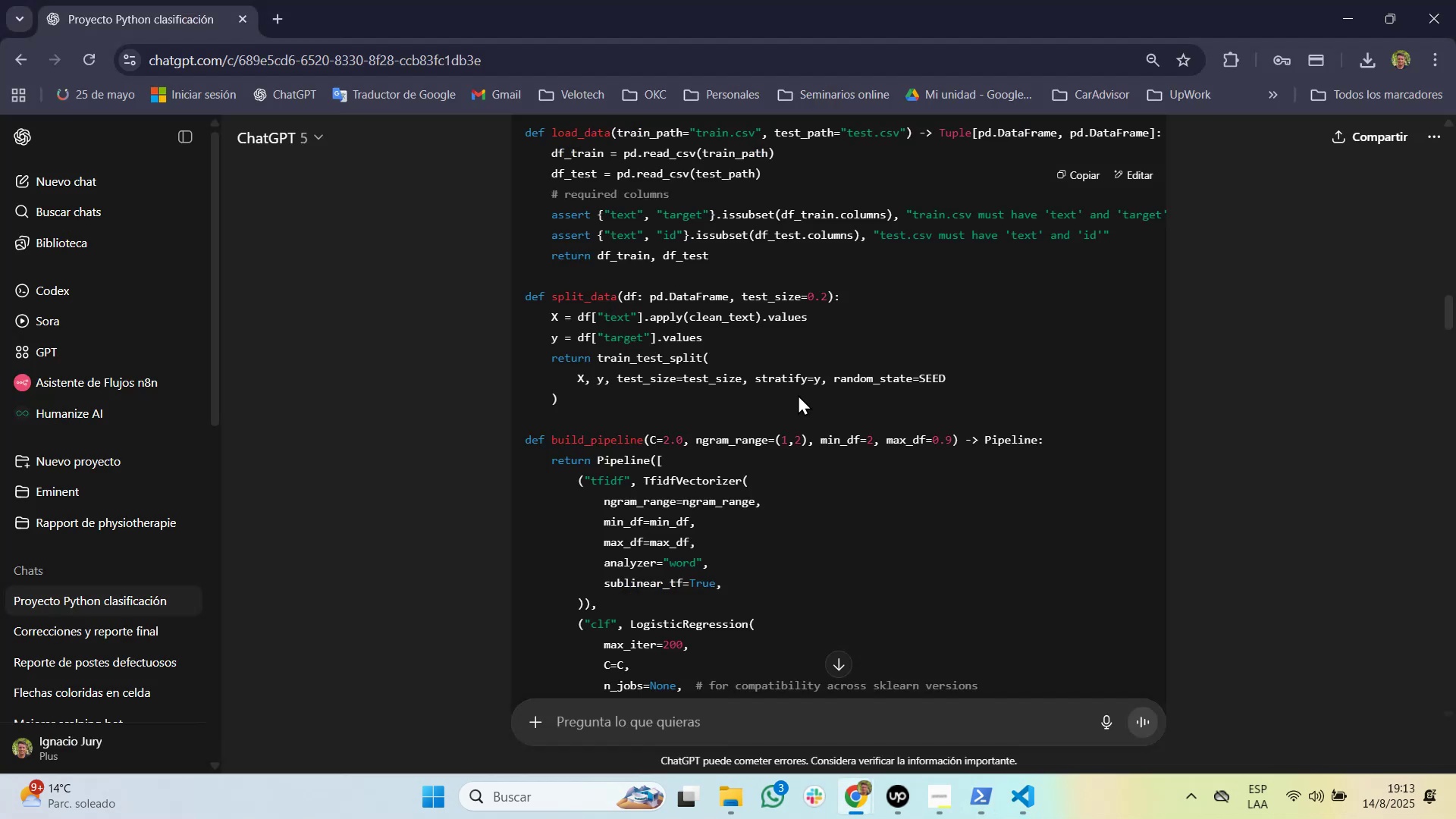 
scroll: coordinate [852, 413], scroll_direction: down, amount: 16.0
 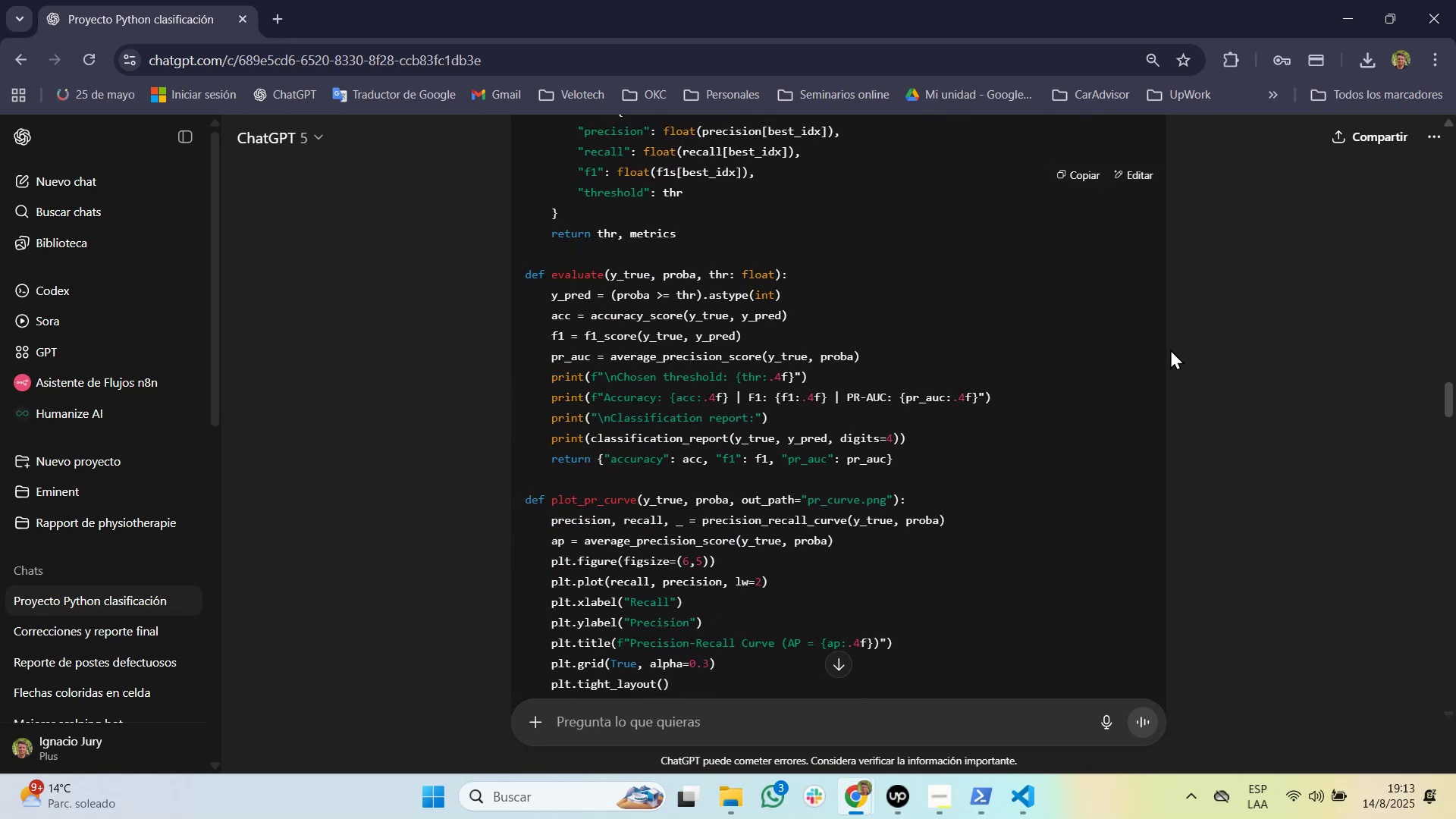 
scroll: coordinate [1170, 348], scroll_direction: down, amount: 19.0
 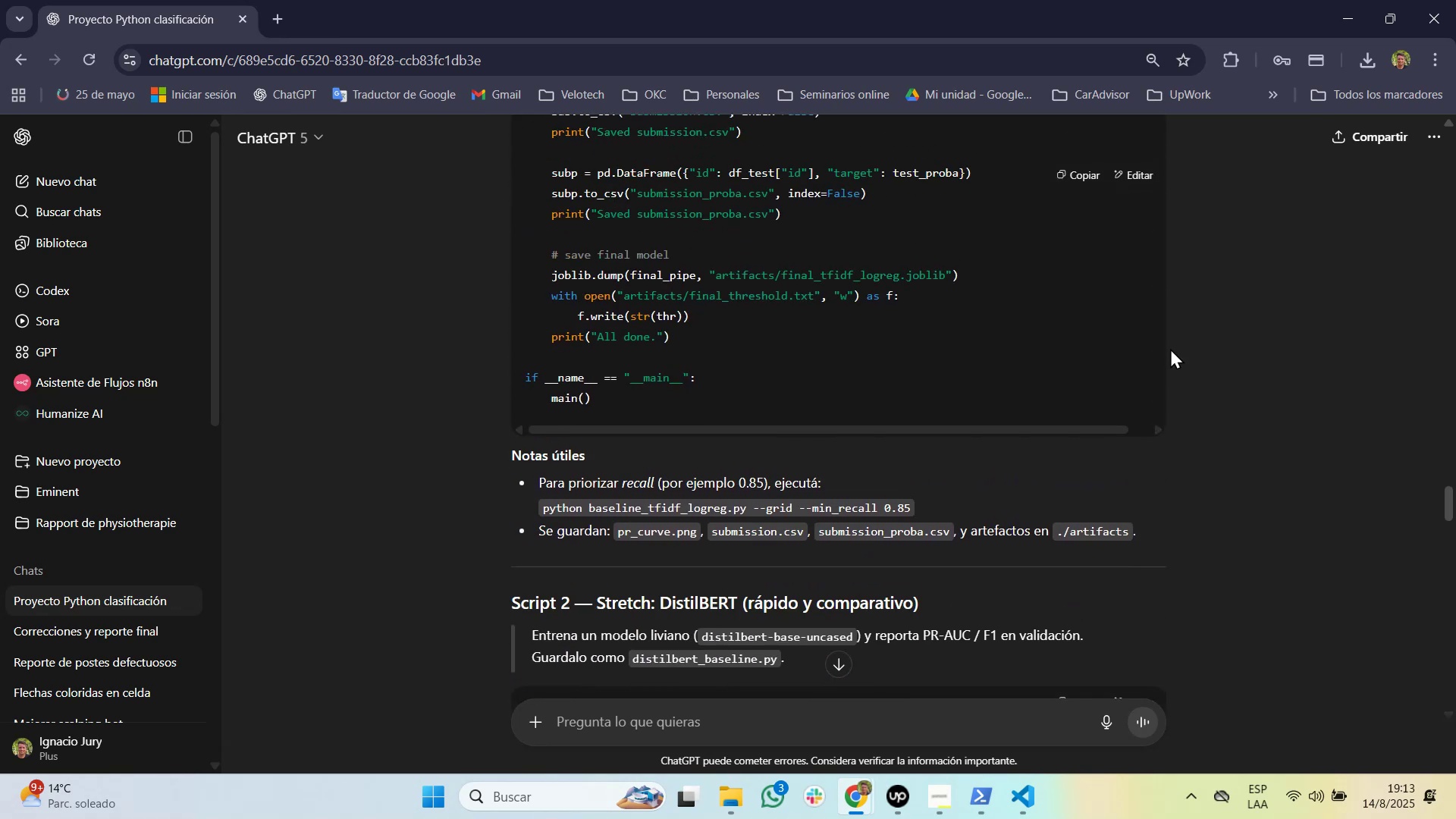 
wait(9.73)
 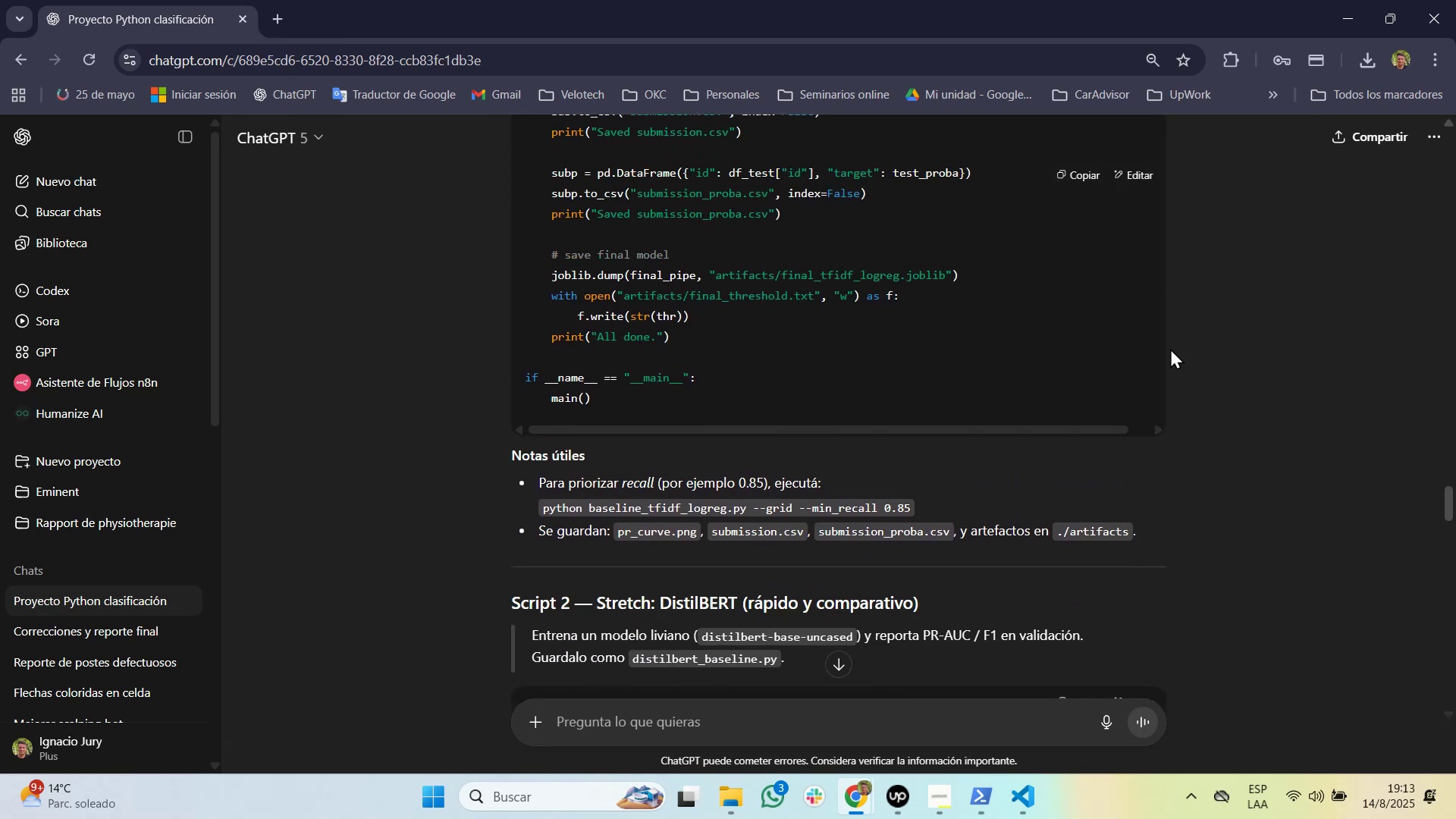 
scroll: coordinate [1170, 348], scroll_direction: up, amount: 49.0
 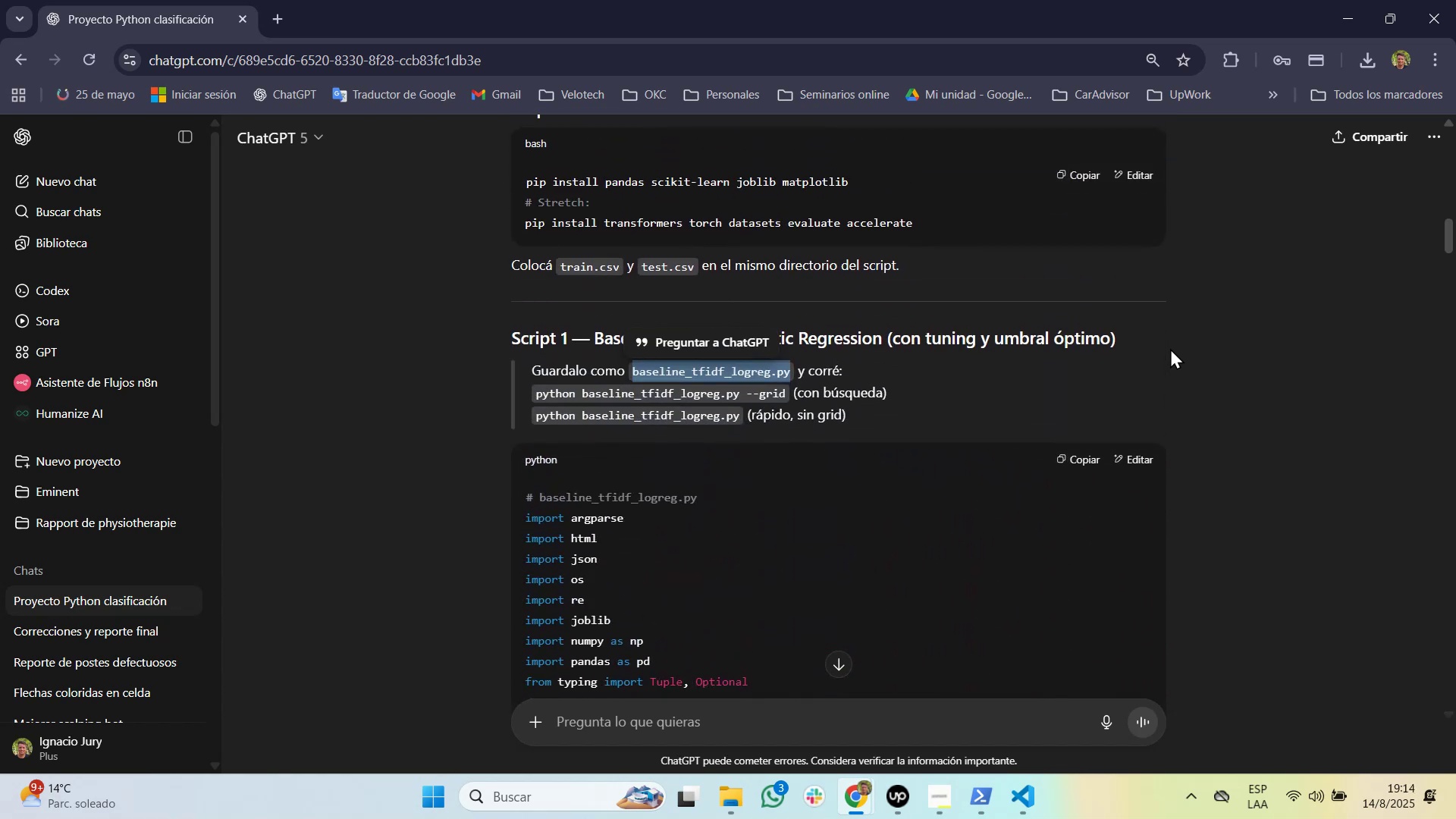 
left_click([1170, 348])
 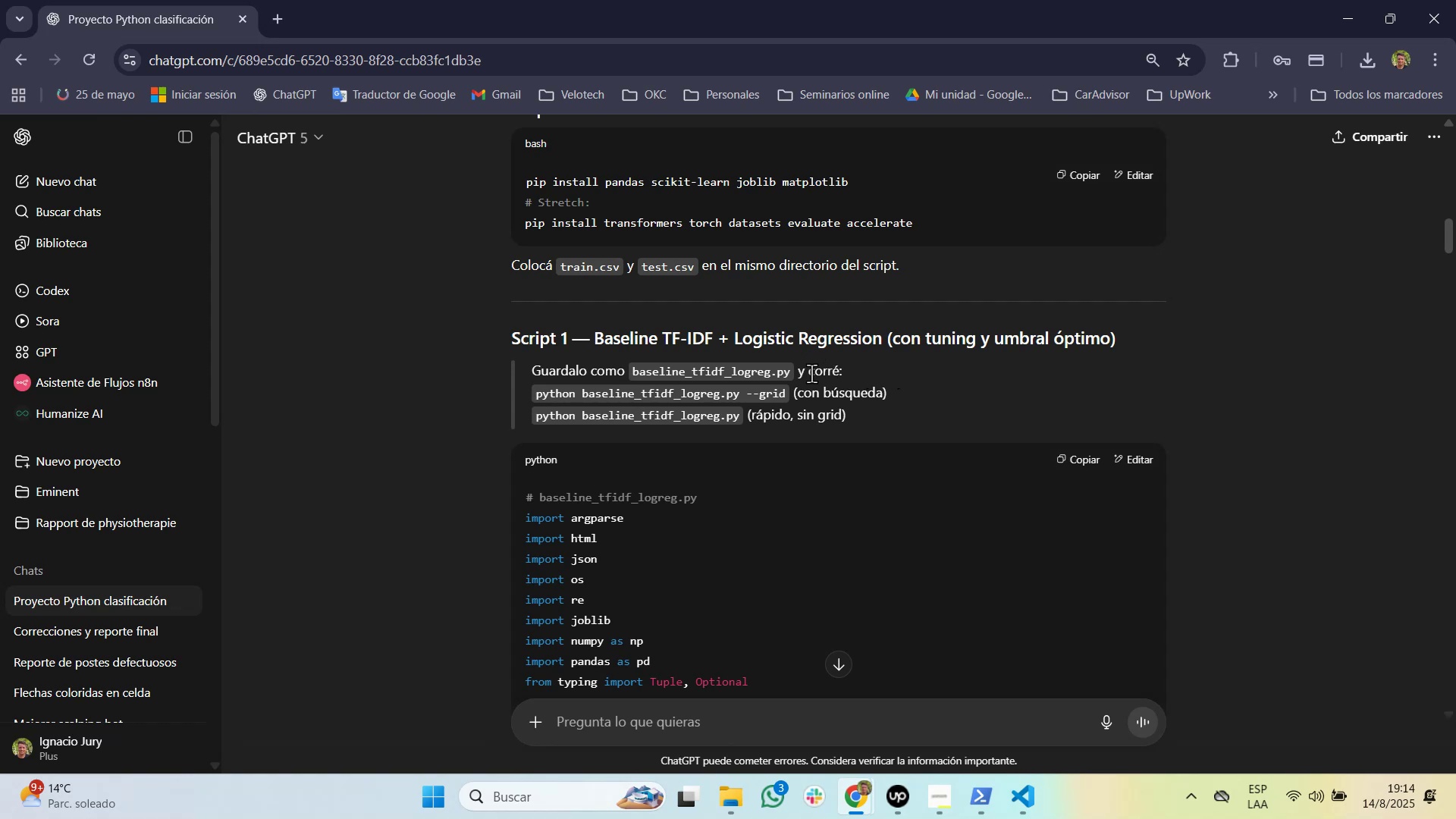 
wait(15.57)
 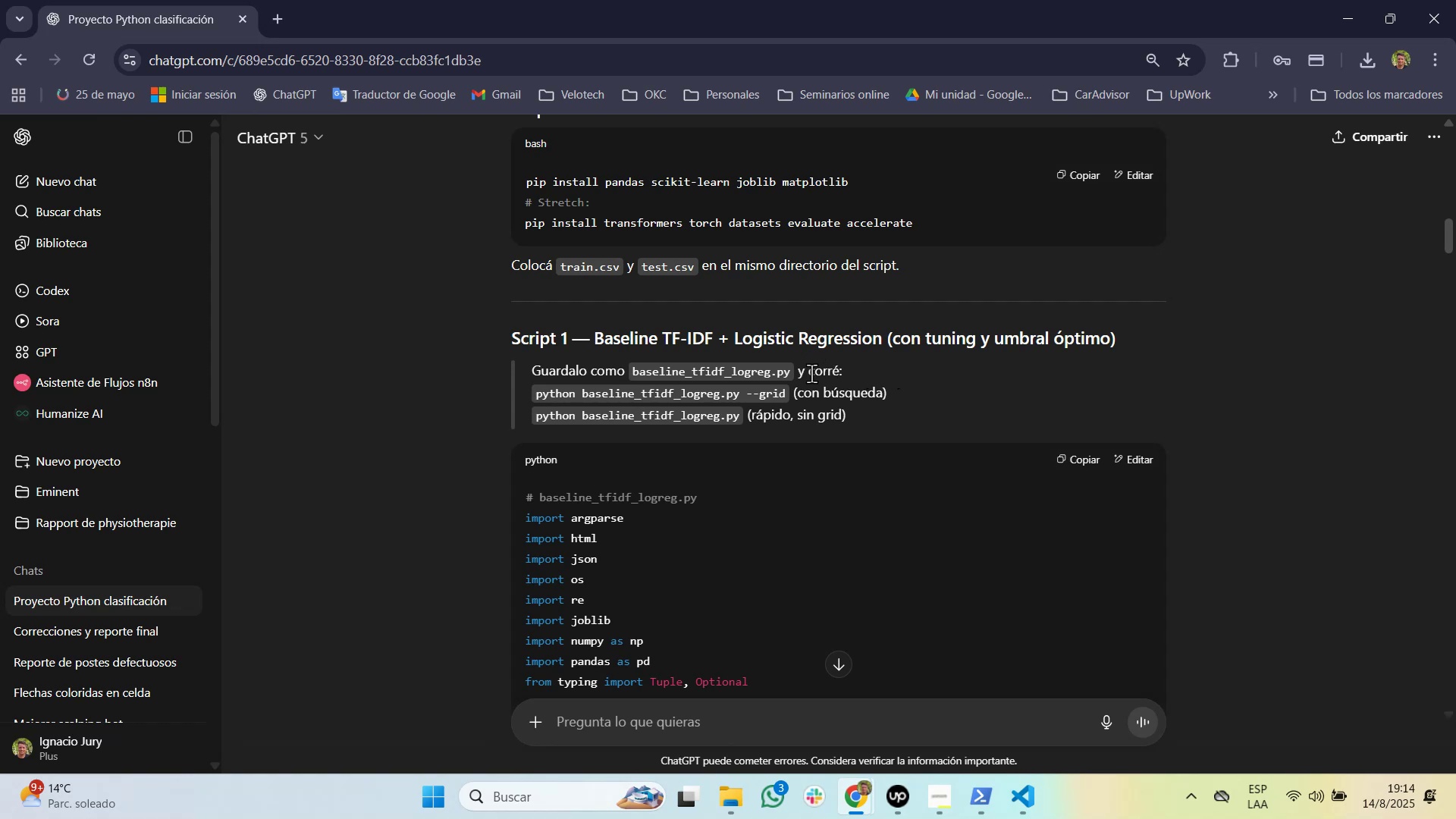 
left_click_drag(start_coordinate=[785, 387], to_coordinate=[530, 399])
 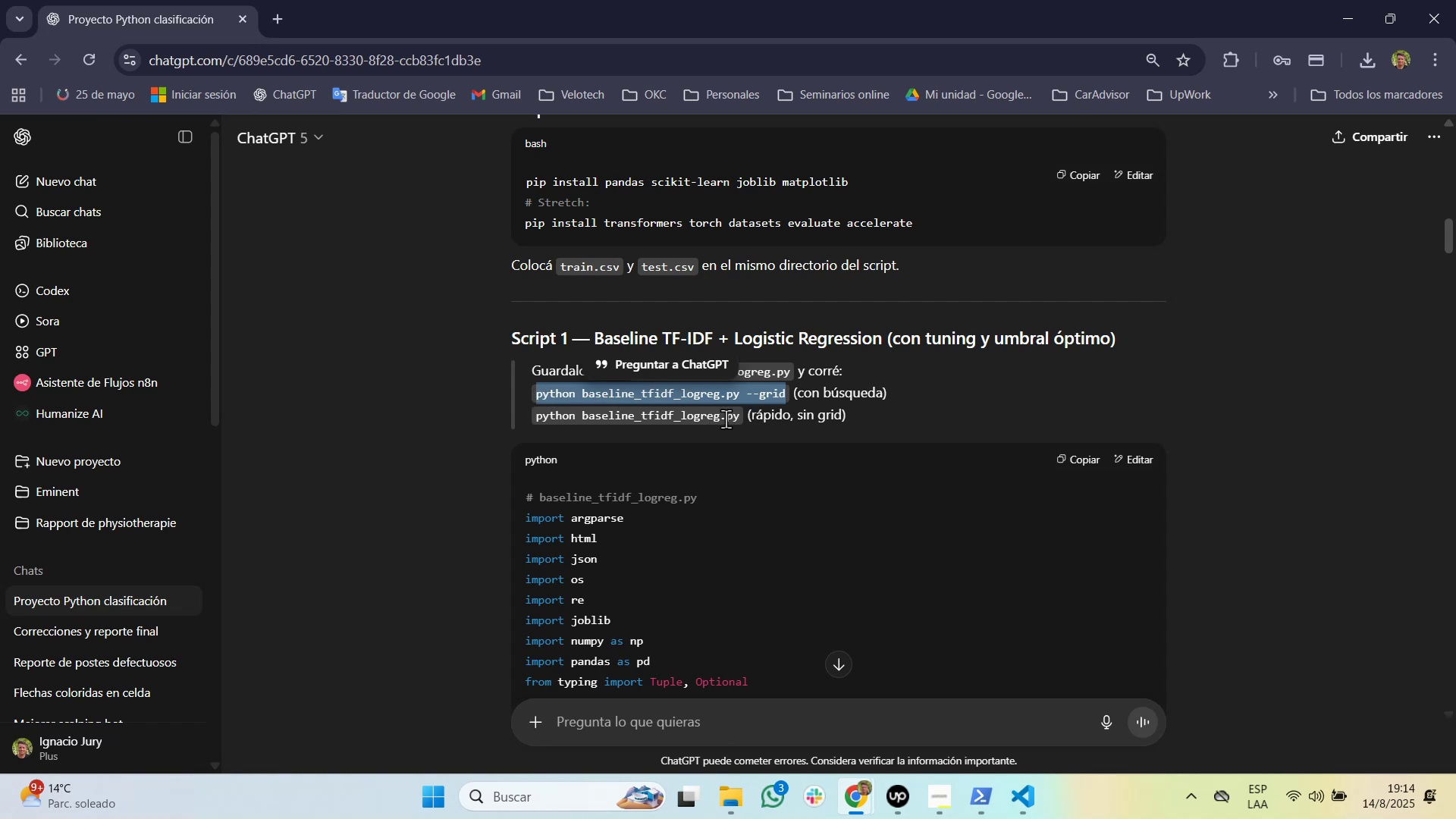 
wait(5.13)
 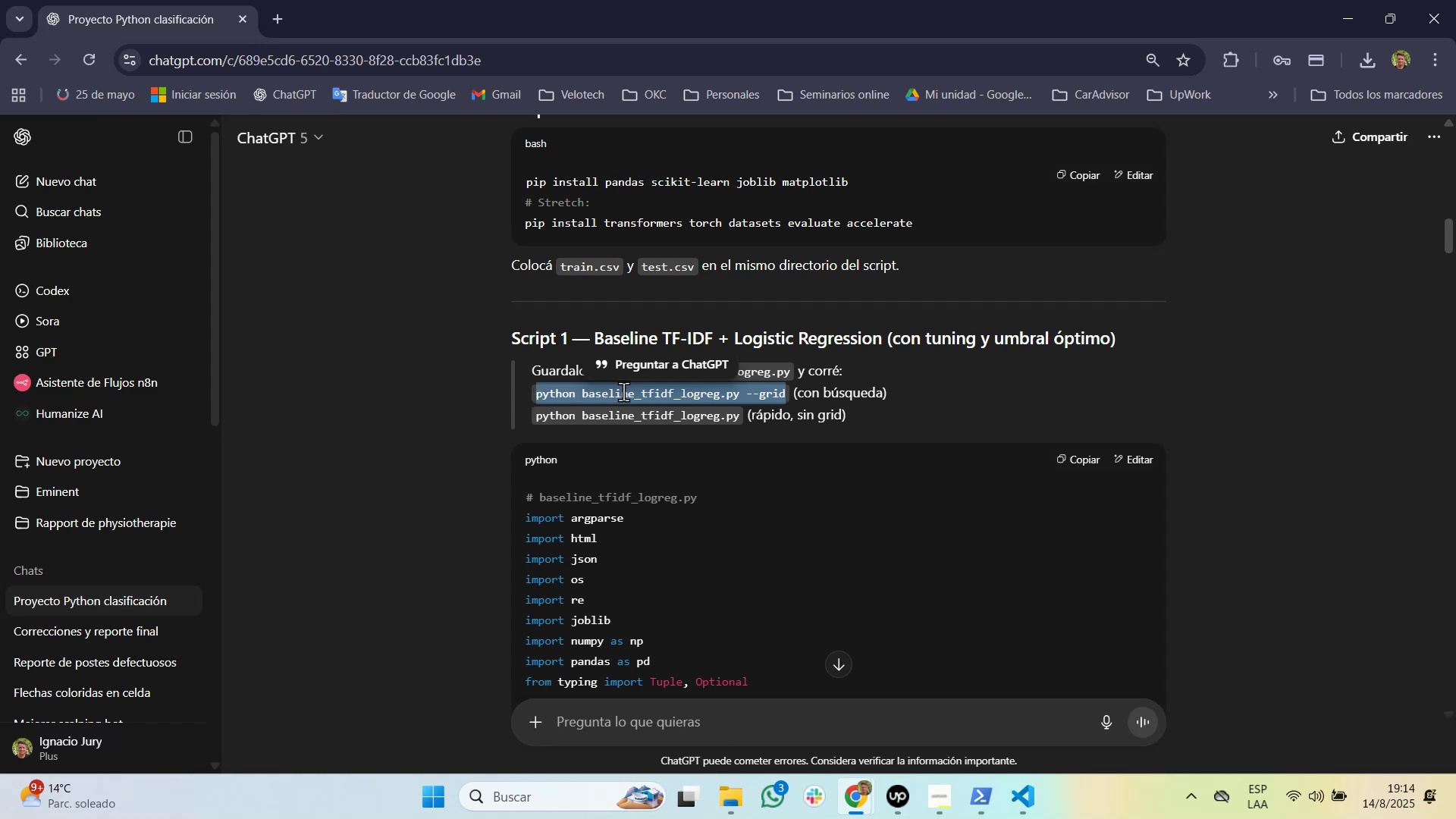 
left_click_drag(start_coordinate=[739, 419], to_coordinate=[530, 436])
 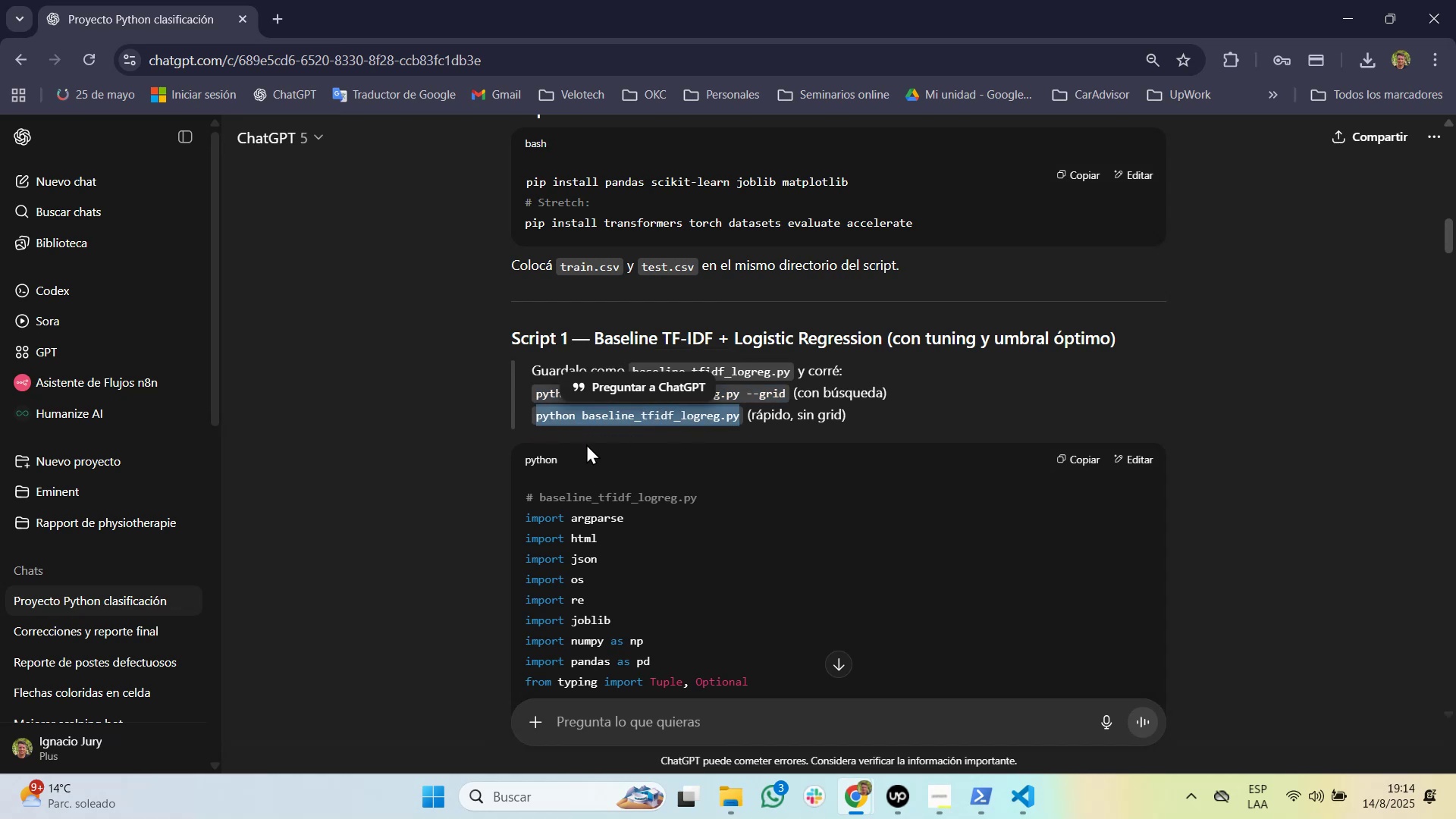 
hold_key(key=ControlLeft, duration=0.93)
 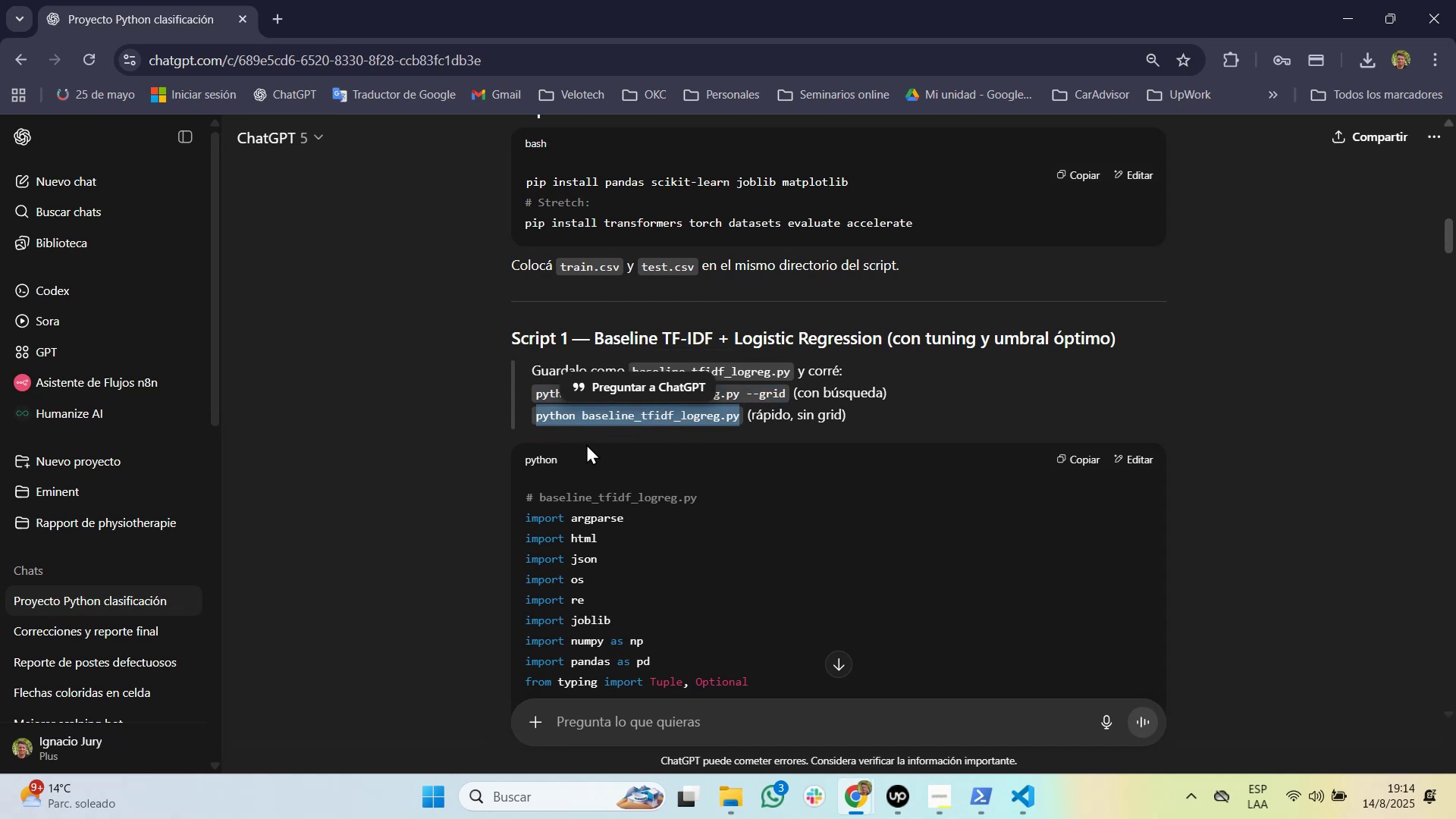 
hold_key(key=C, duration=0.31)
 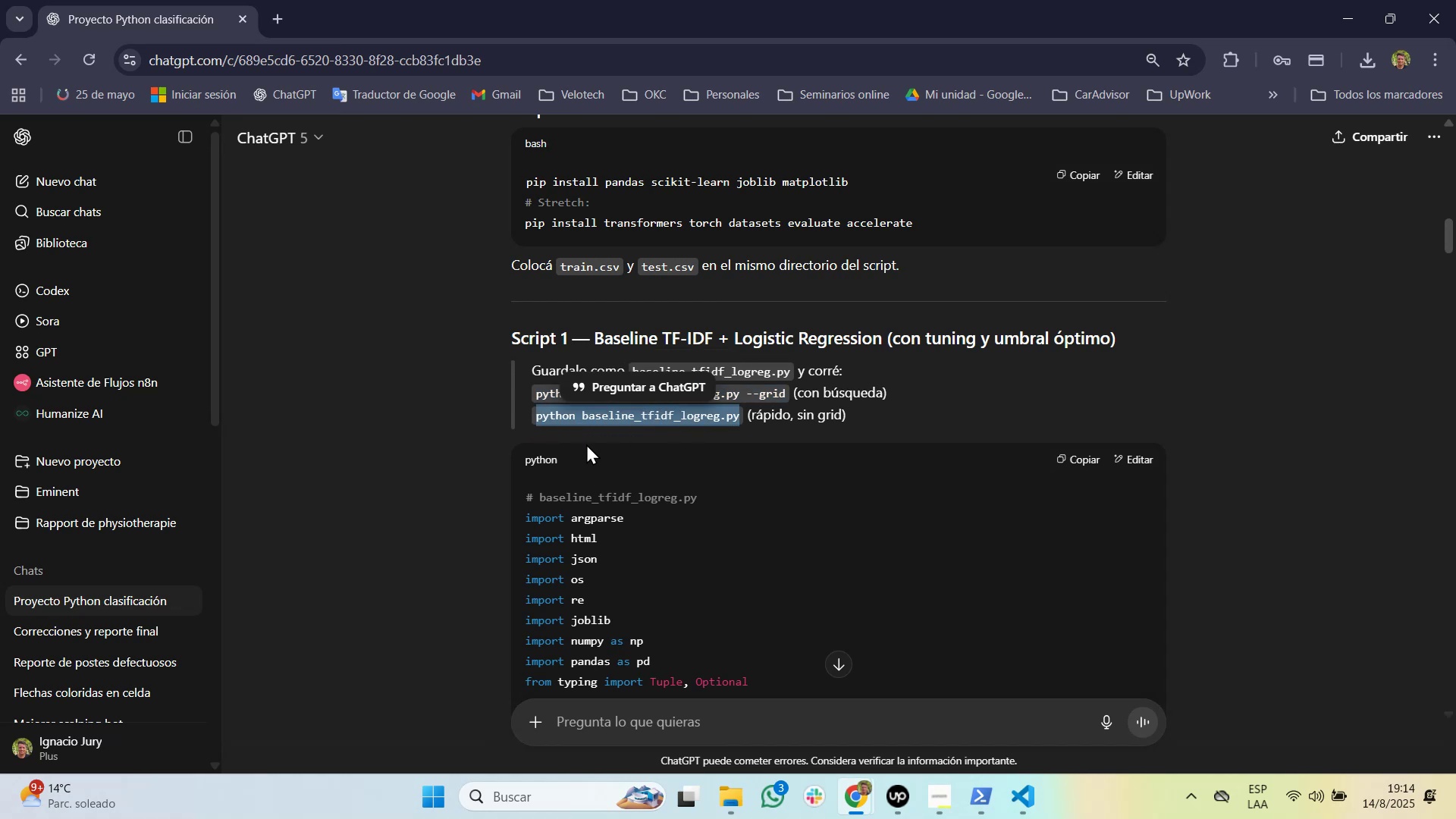 
key(Alt+AltLeft)
 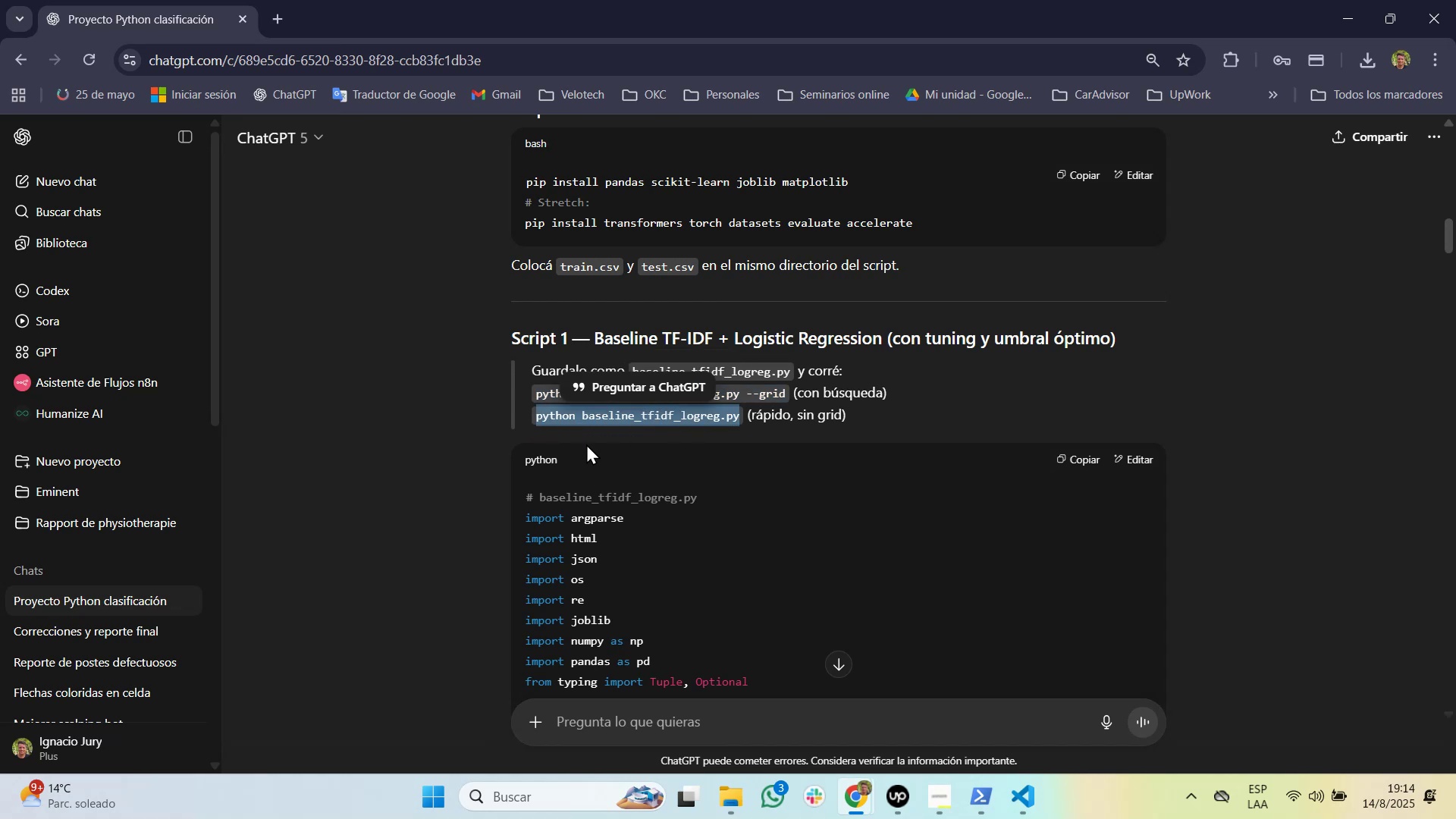 
hold_key(key=Tab, duration=24.23)
 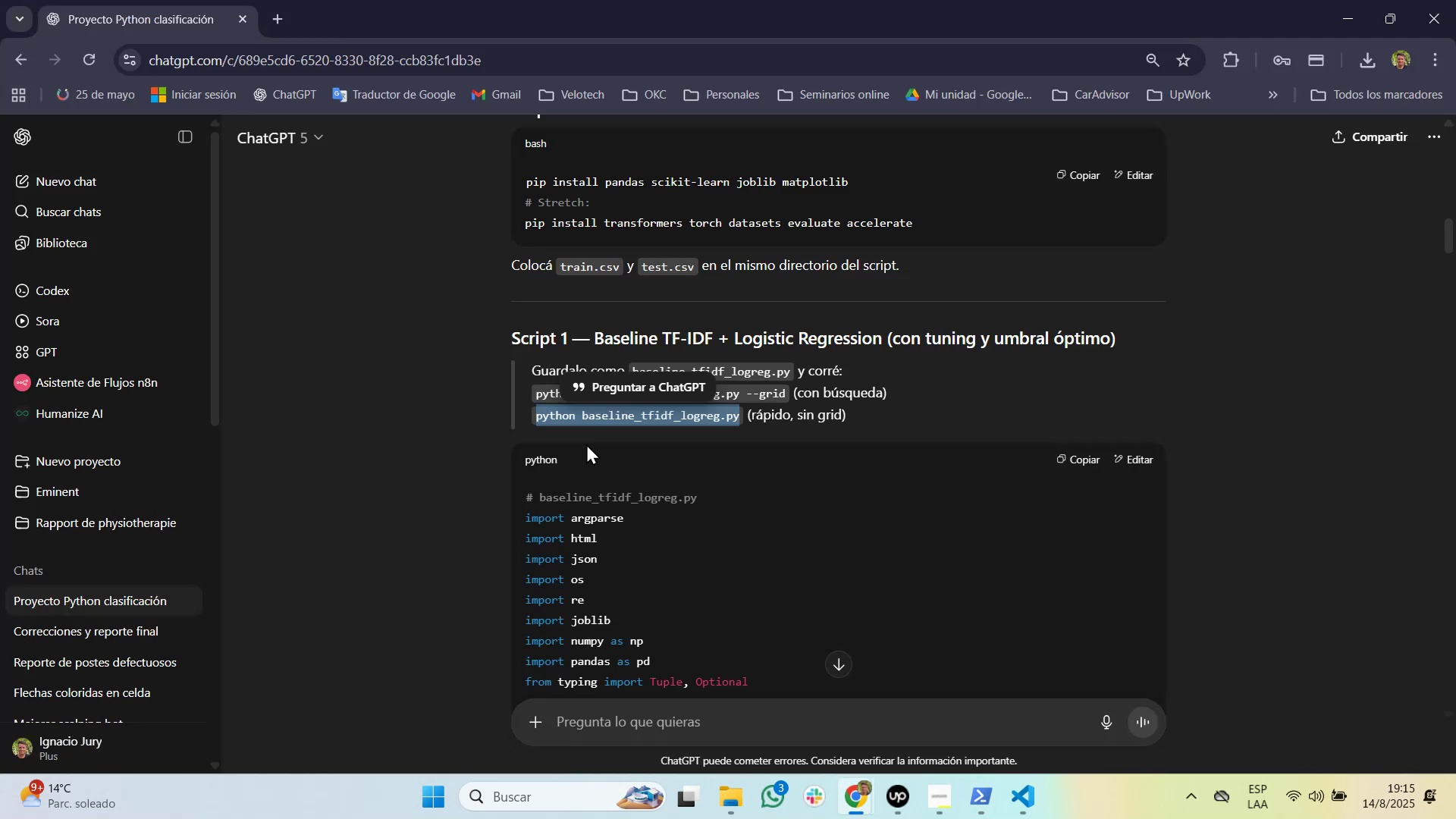 
scroll: coordinate [609, 438], scroll_direction: down, amount: 51.0
 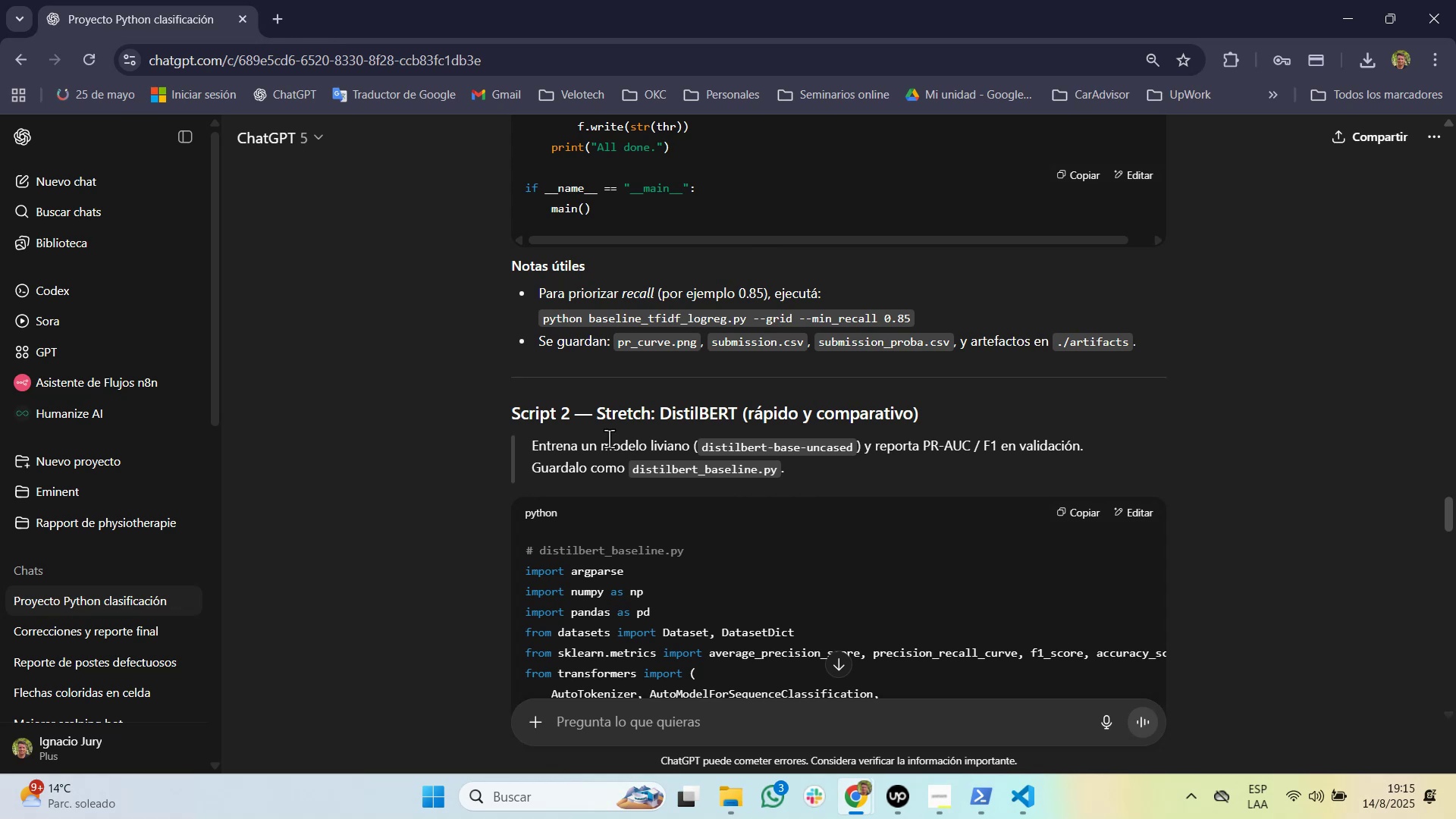 
scroll: coordinate [609, 438], scroll_direction: up, amount: 1.0
 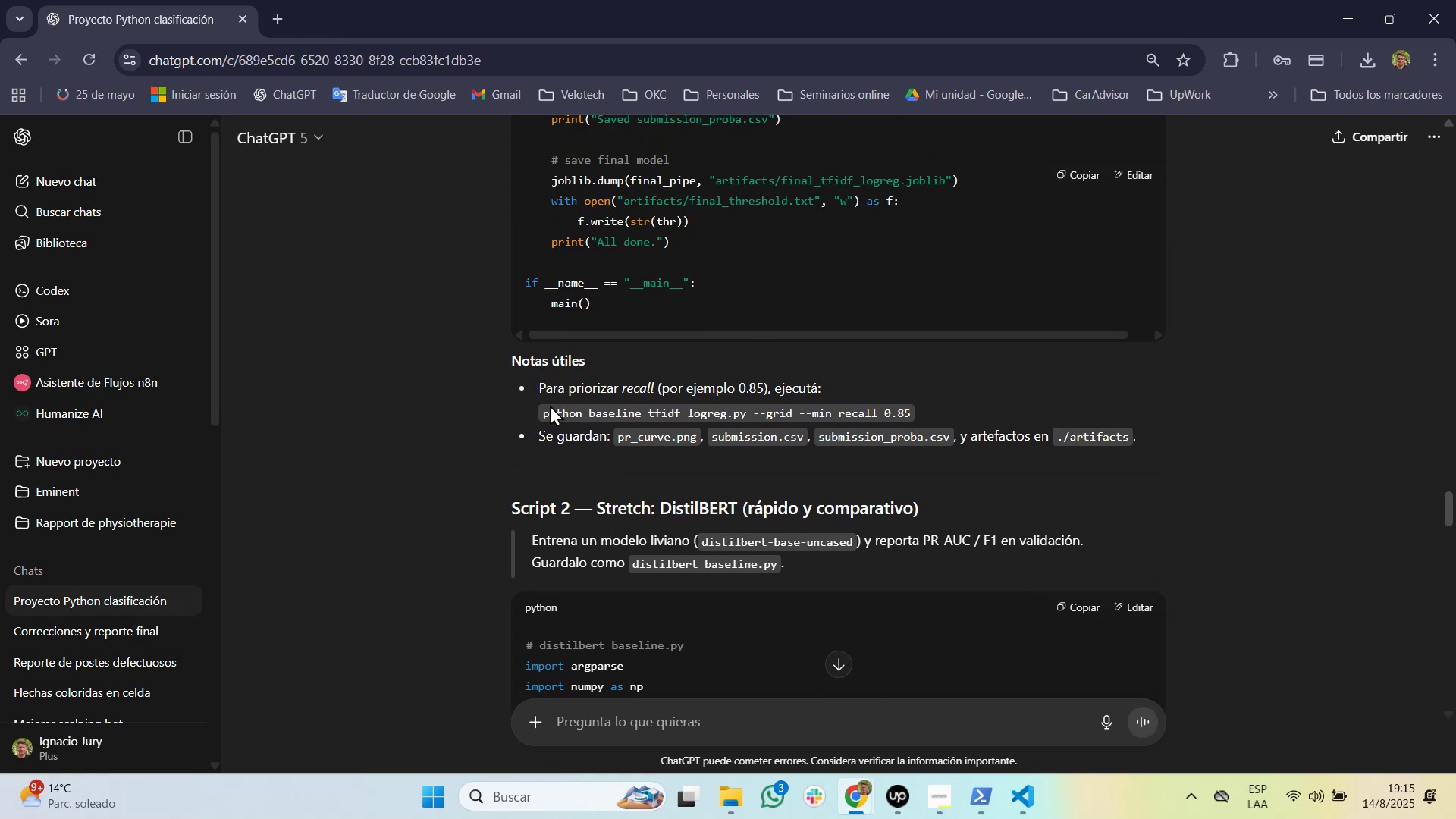 
wait(7.8)
 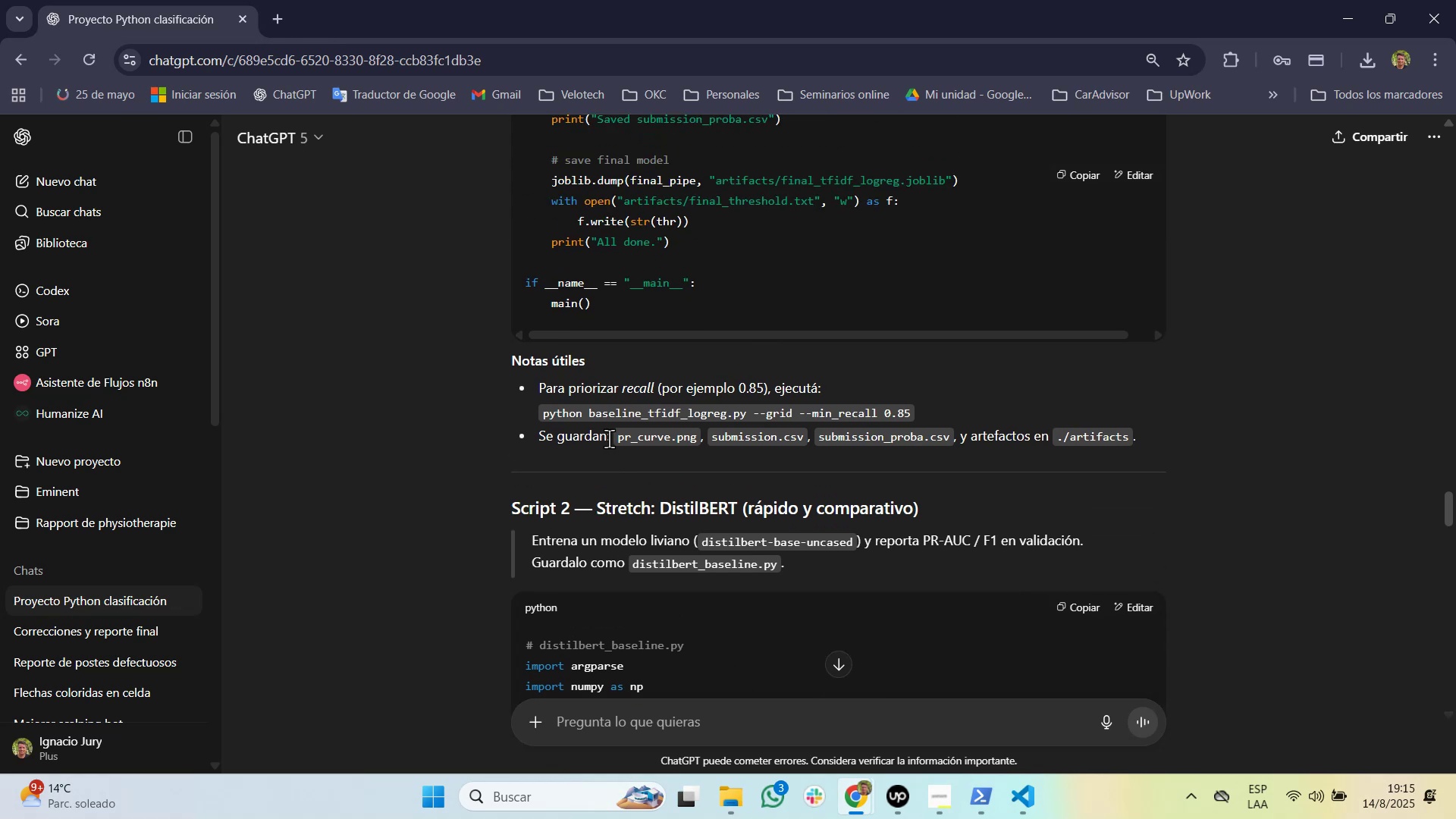 
left_click_drag(start_coordinate=[543, 413], to_coordinate=[928, 423])
 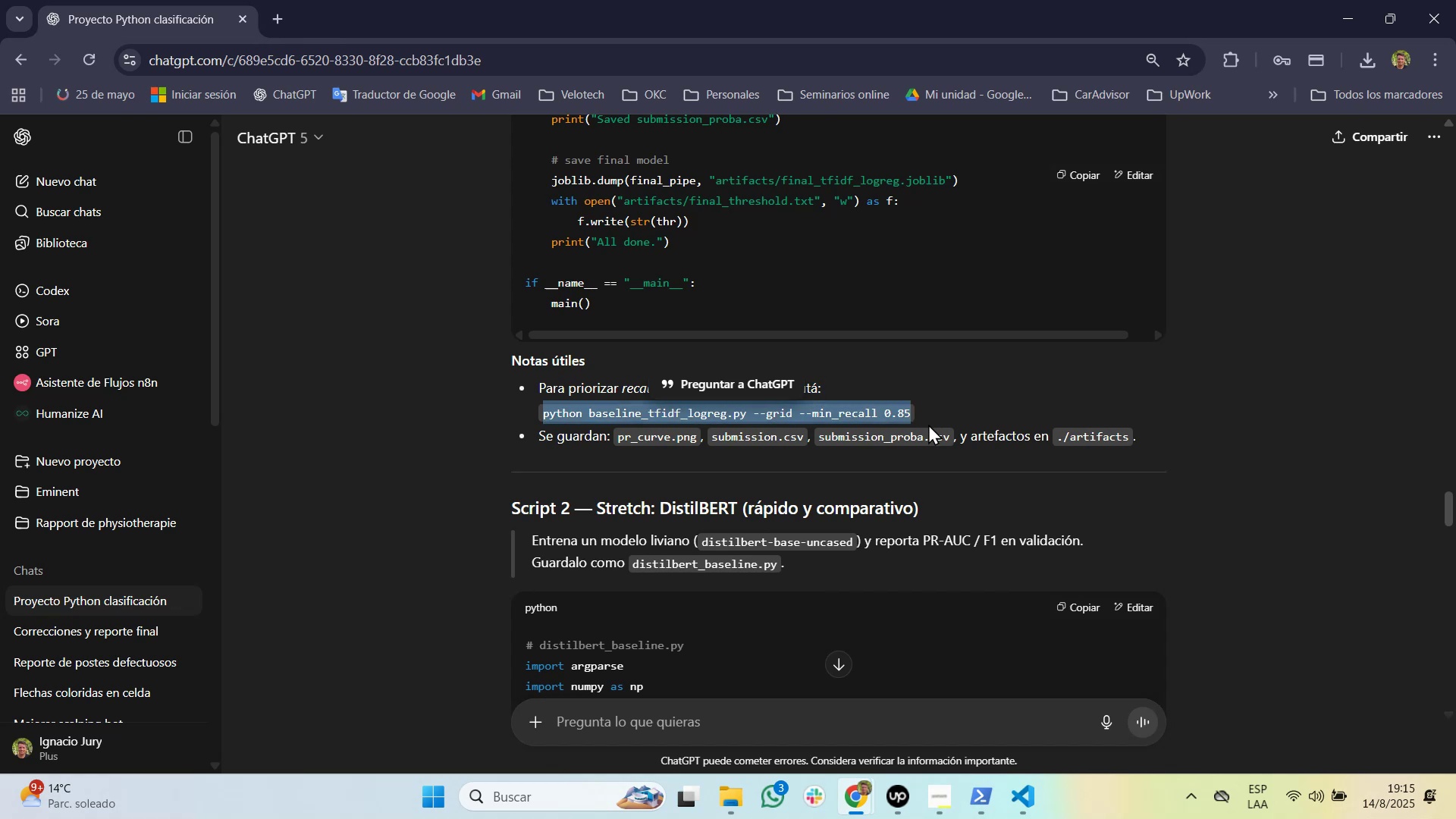 
key(Control+C)
 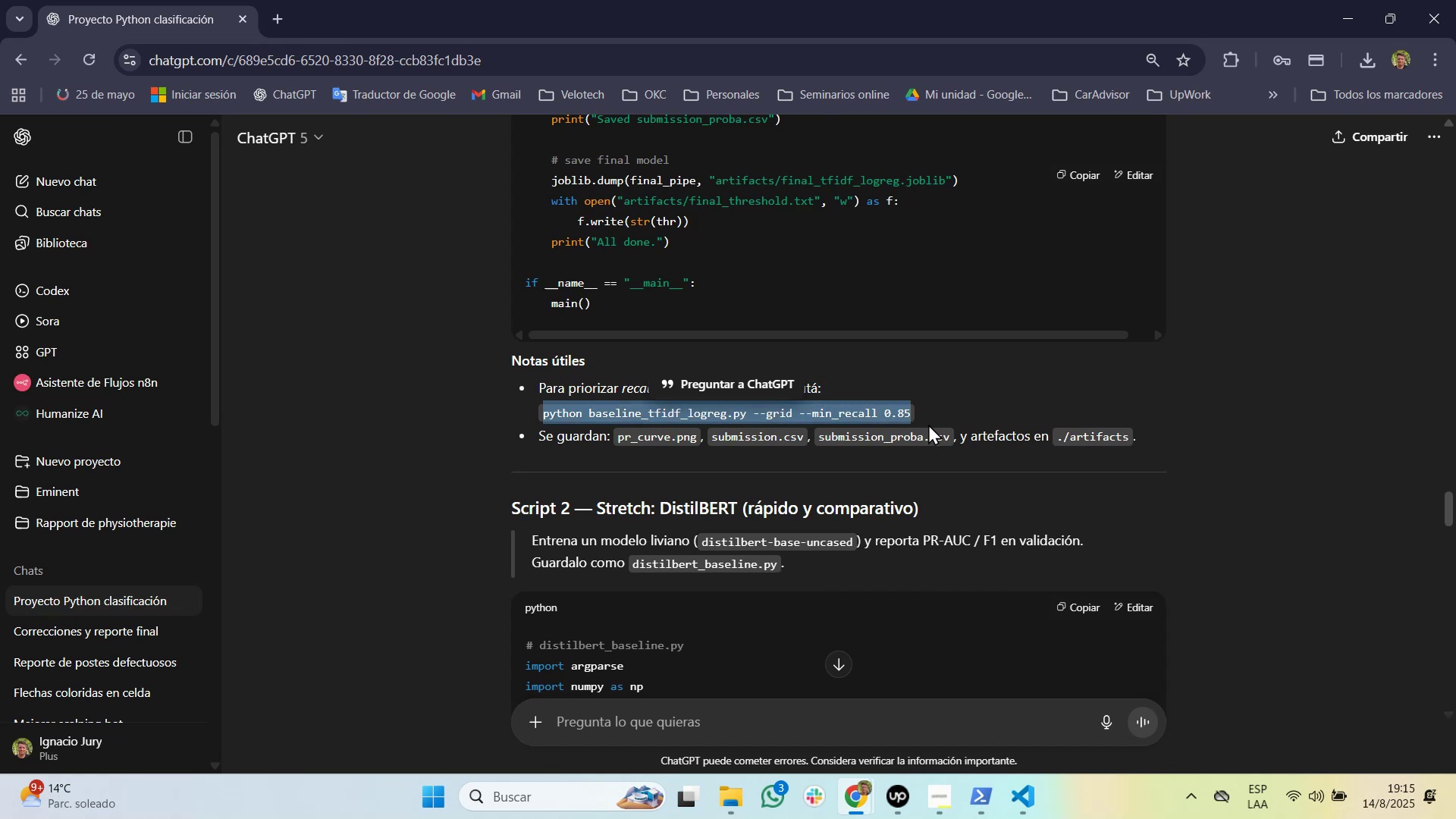 
key(Alt+AltLeft)
 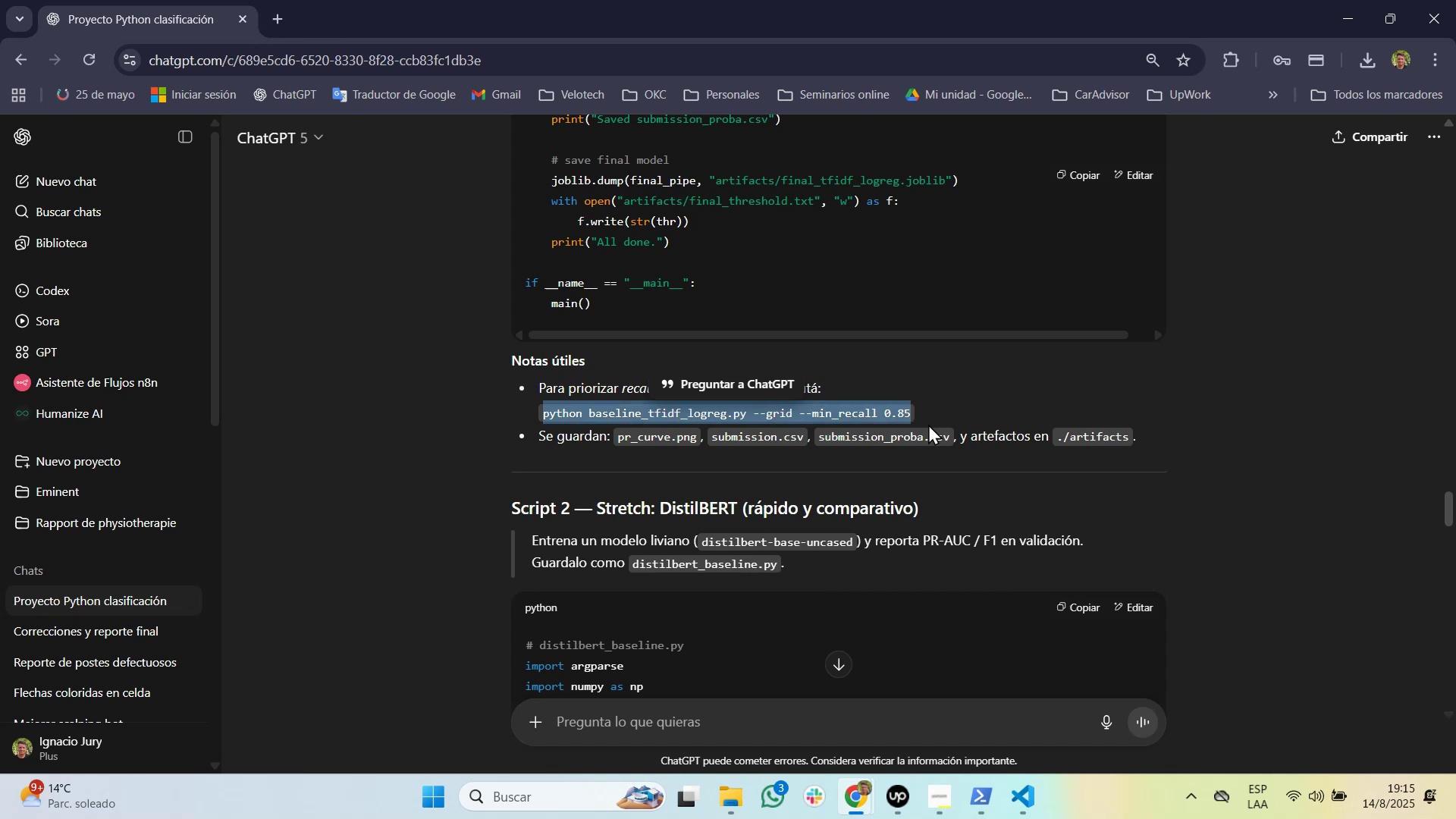 
hold_key(key=Tab, duration=25.01)
 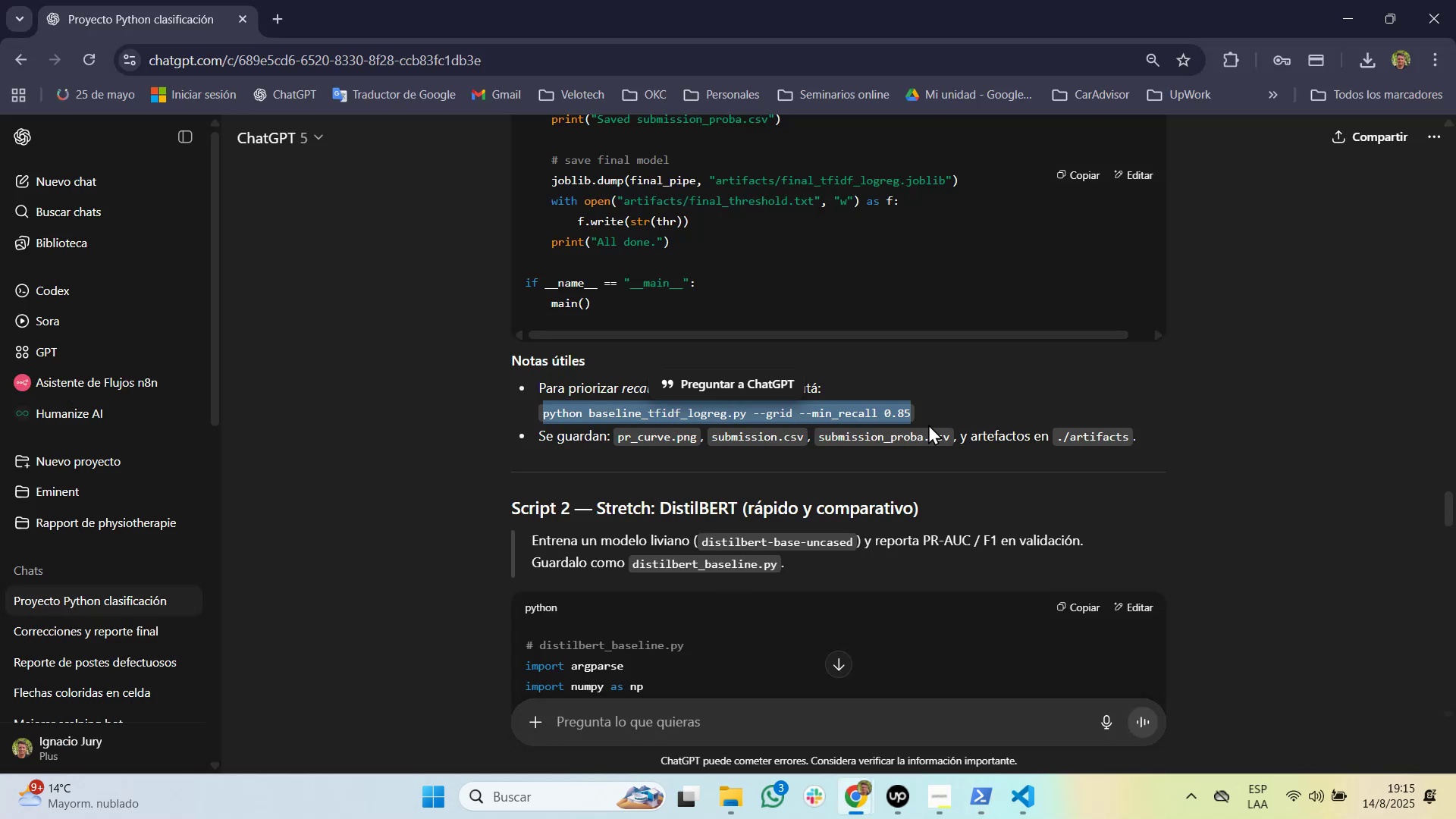 
scroll: coordinate [938, 417], scroll_direction: down, amount: 2.0
 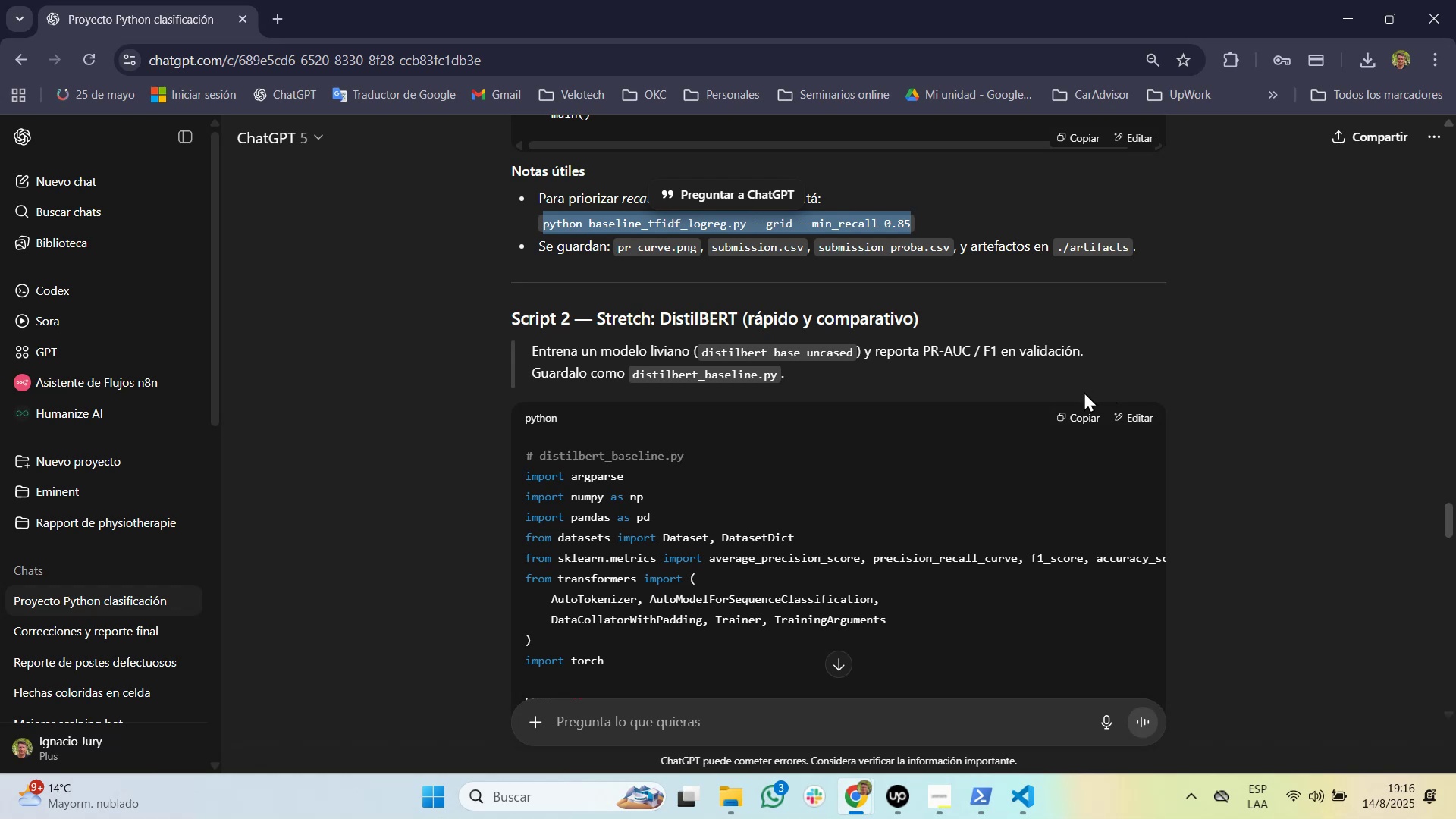 
left_click([1076, 413])
 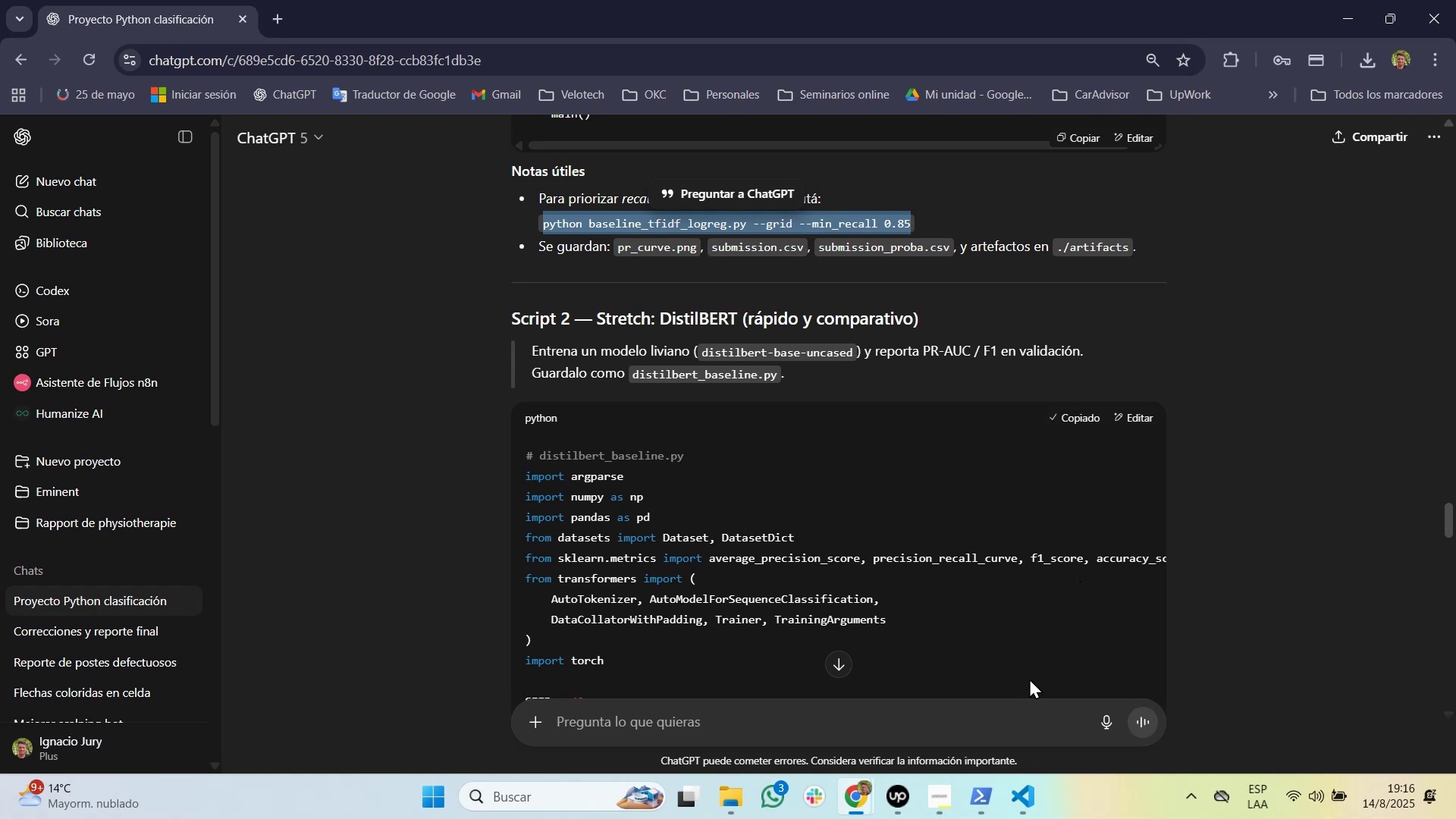 
mouse_move([1008, 773])
 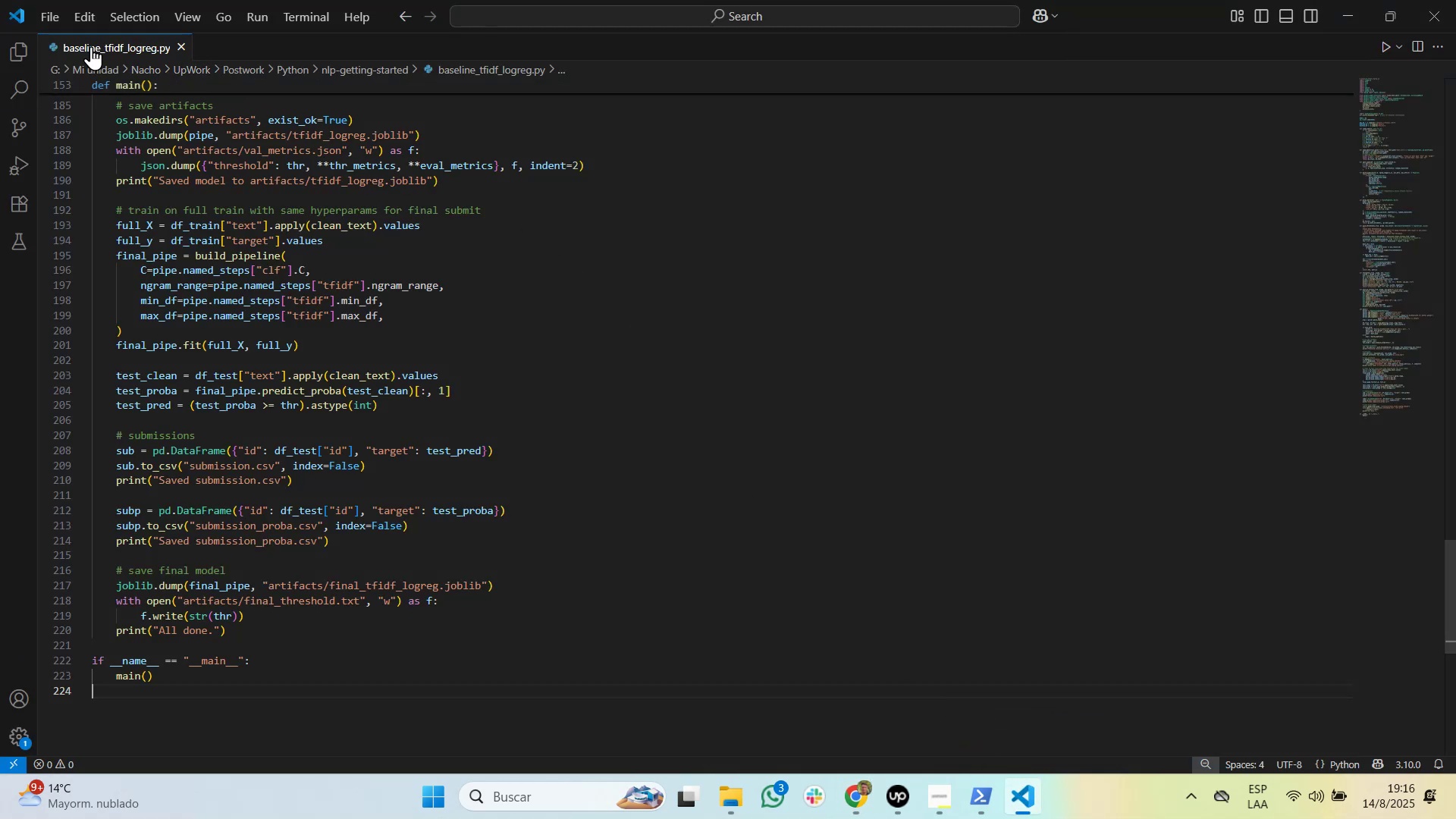 
left_click([37, 13])
 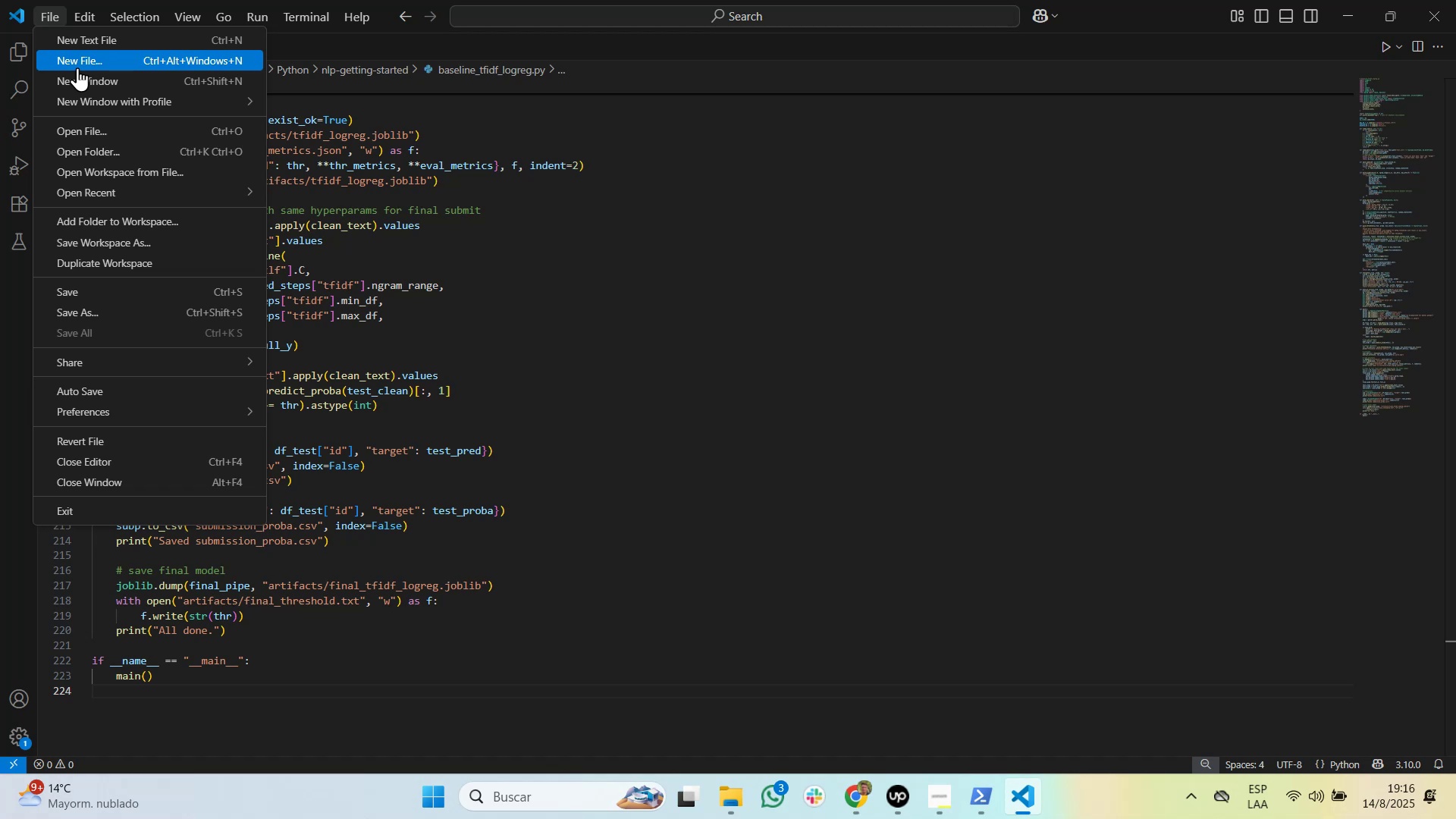 
left_click([77, 67])
 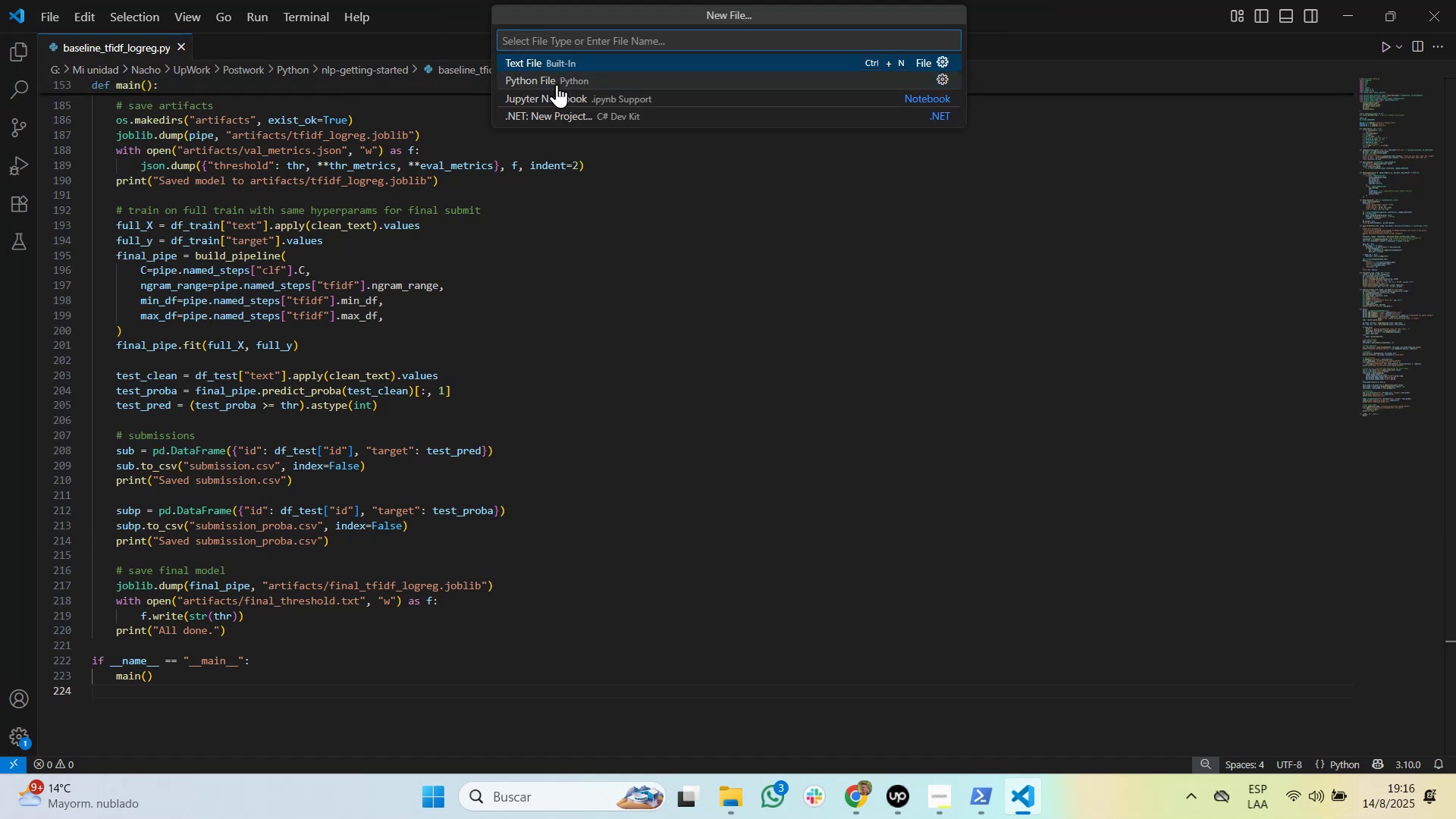 
left_click([557, 84])
 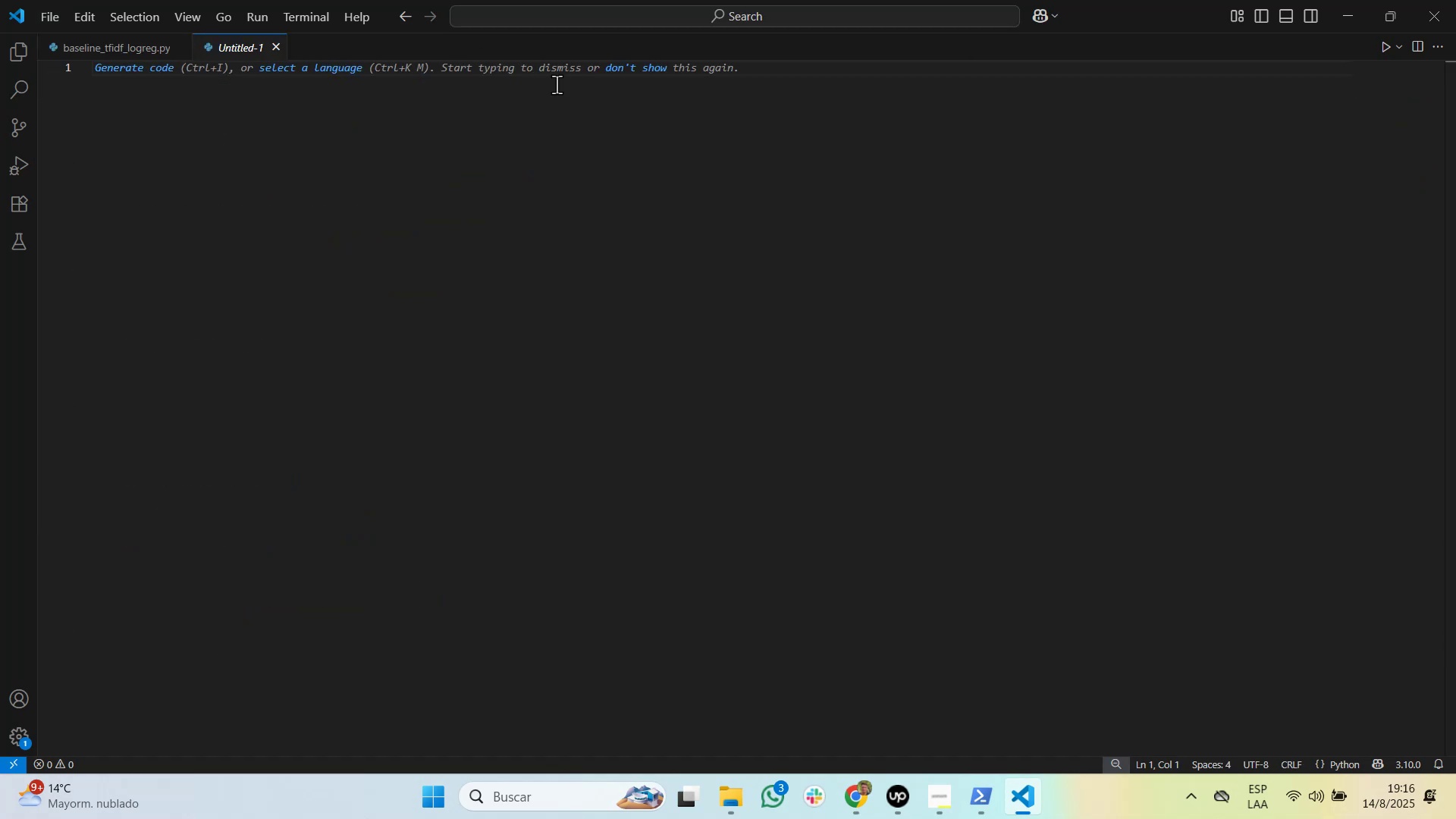 
key(Control+V)
 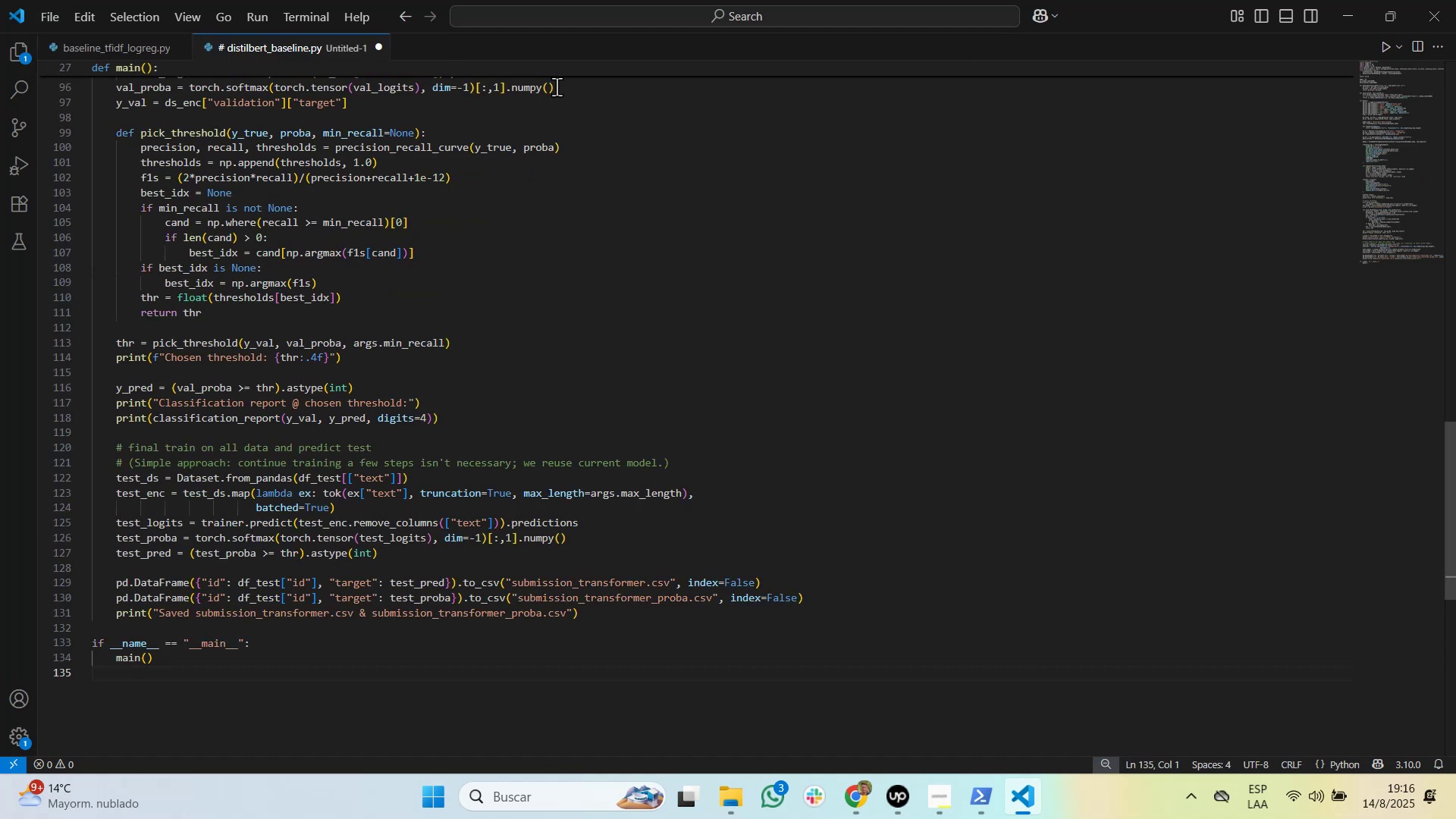 
key(Alt+AltLeft)
 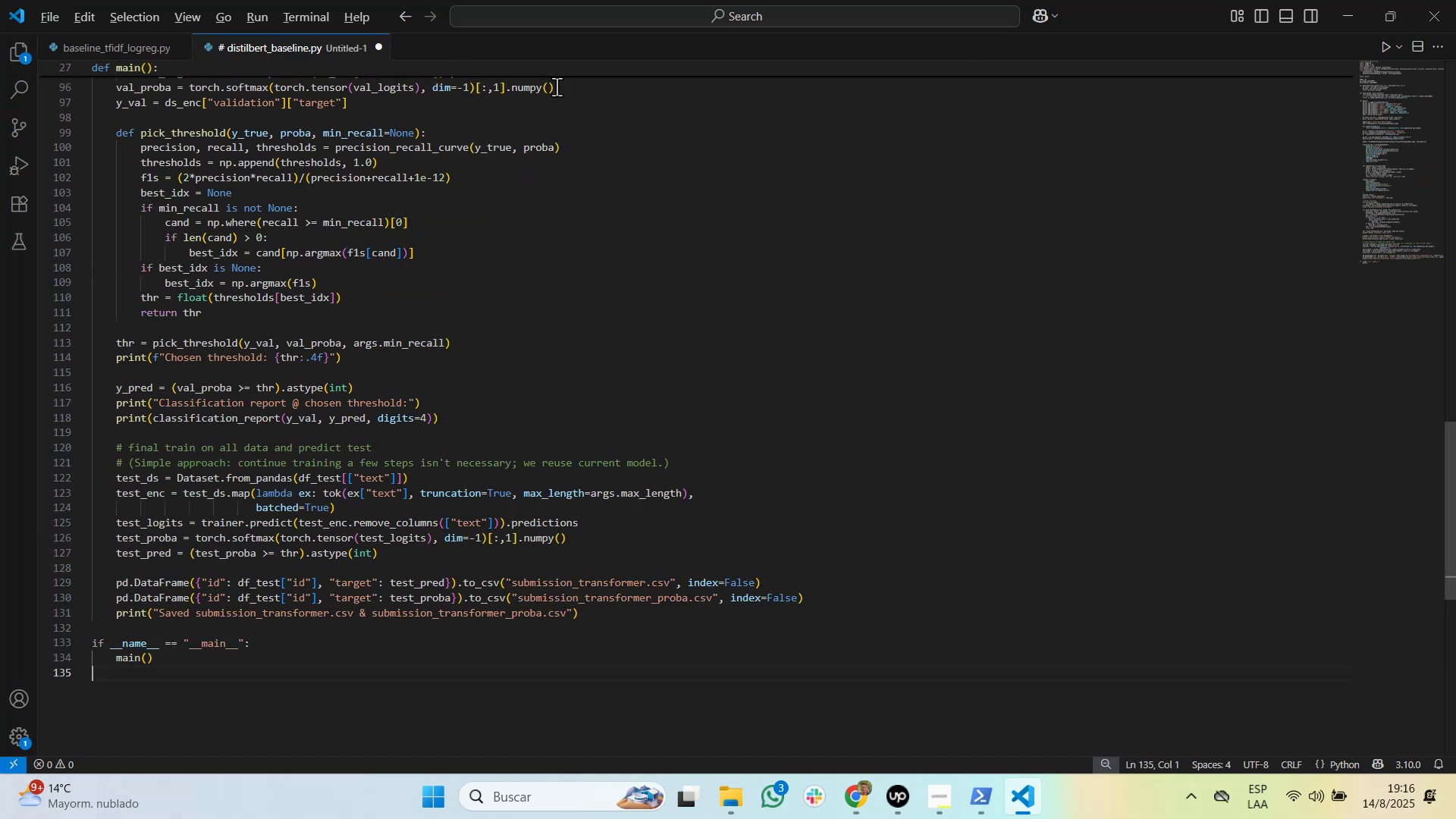 
key(Alt+Tab)
 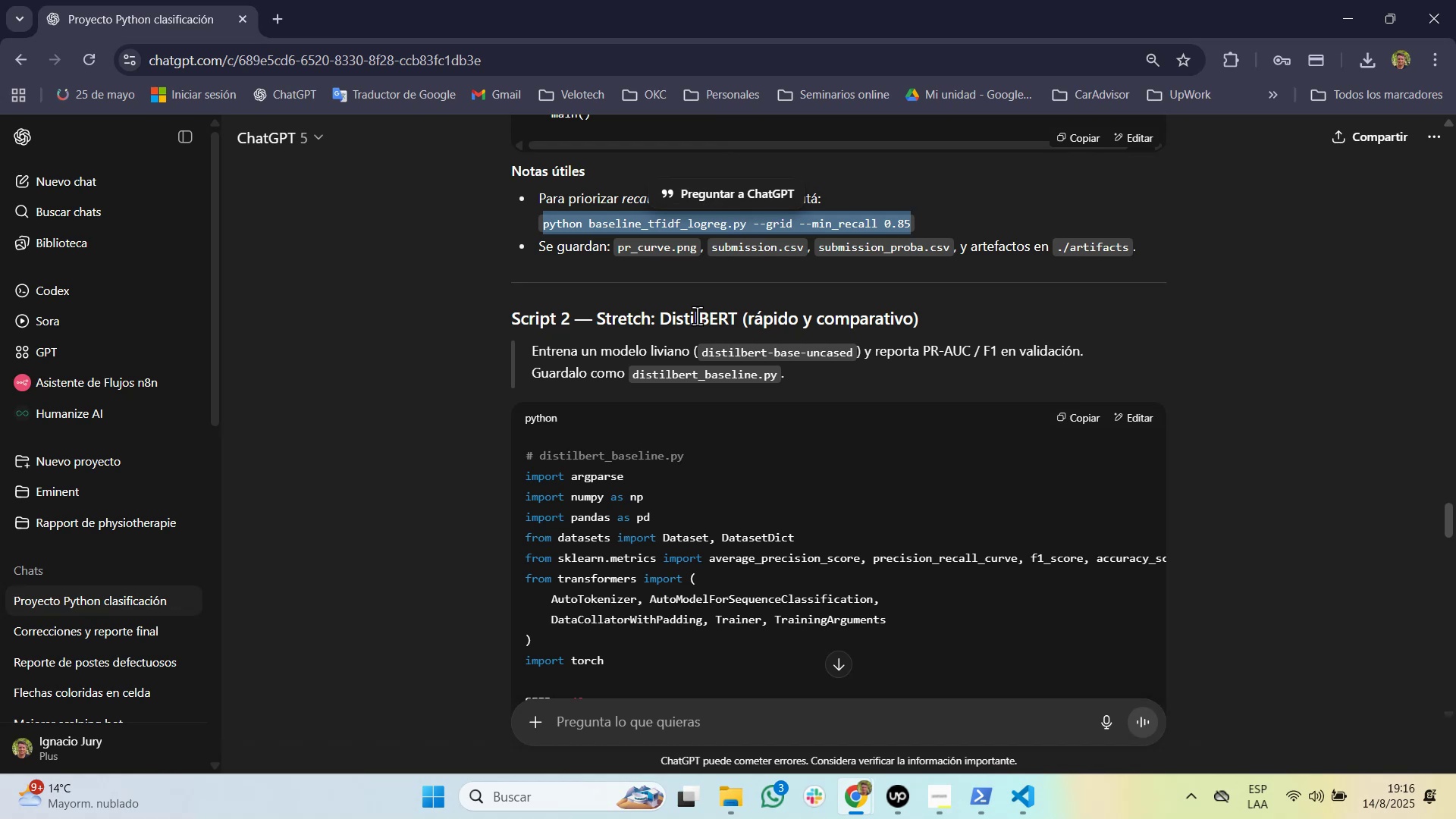 
wait(6.97)
 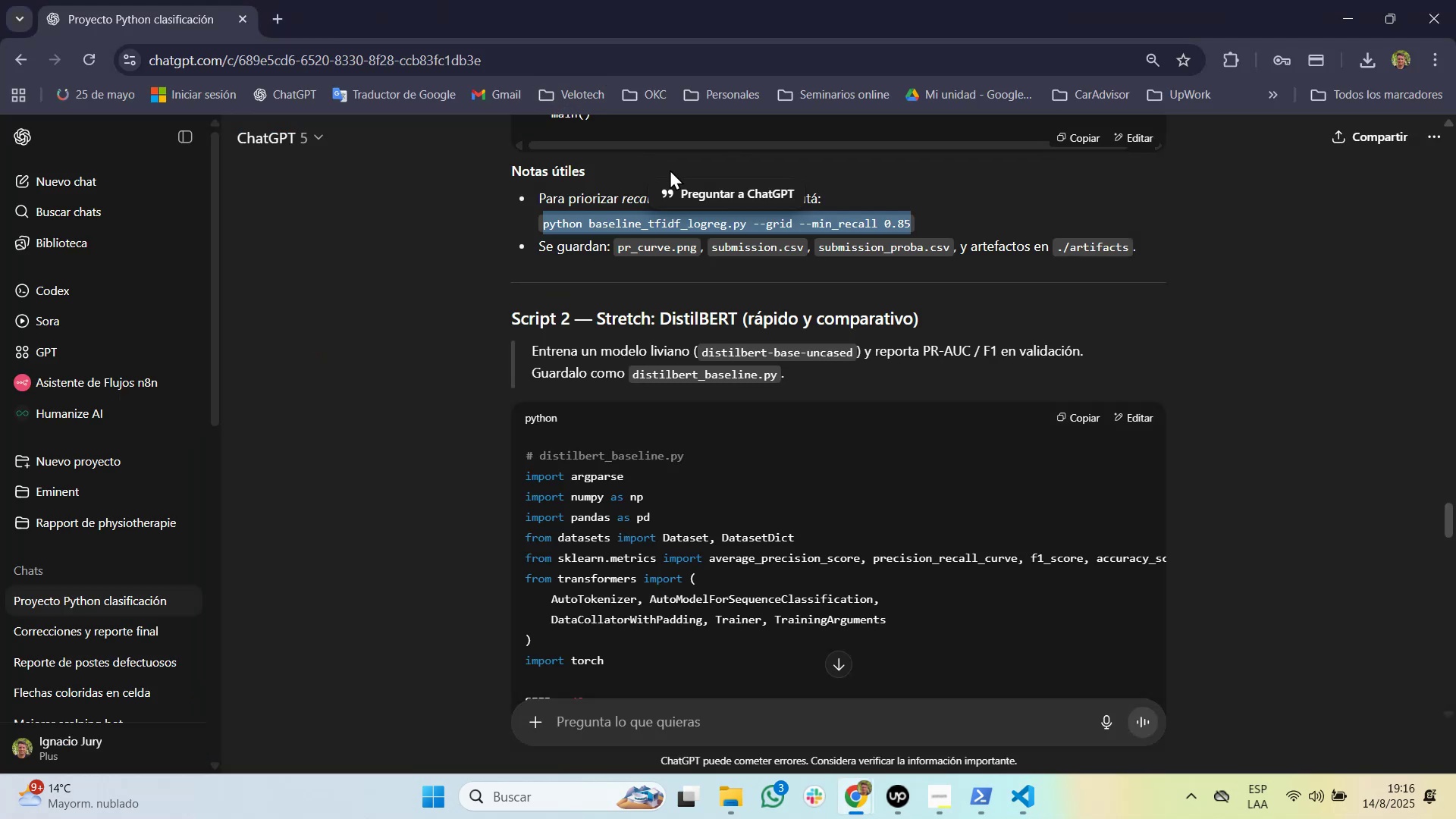 
double_click([653, 375])
 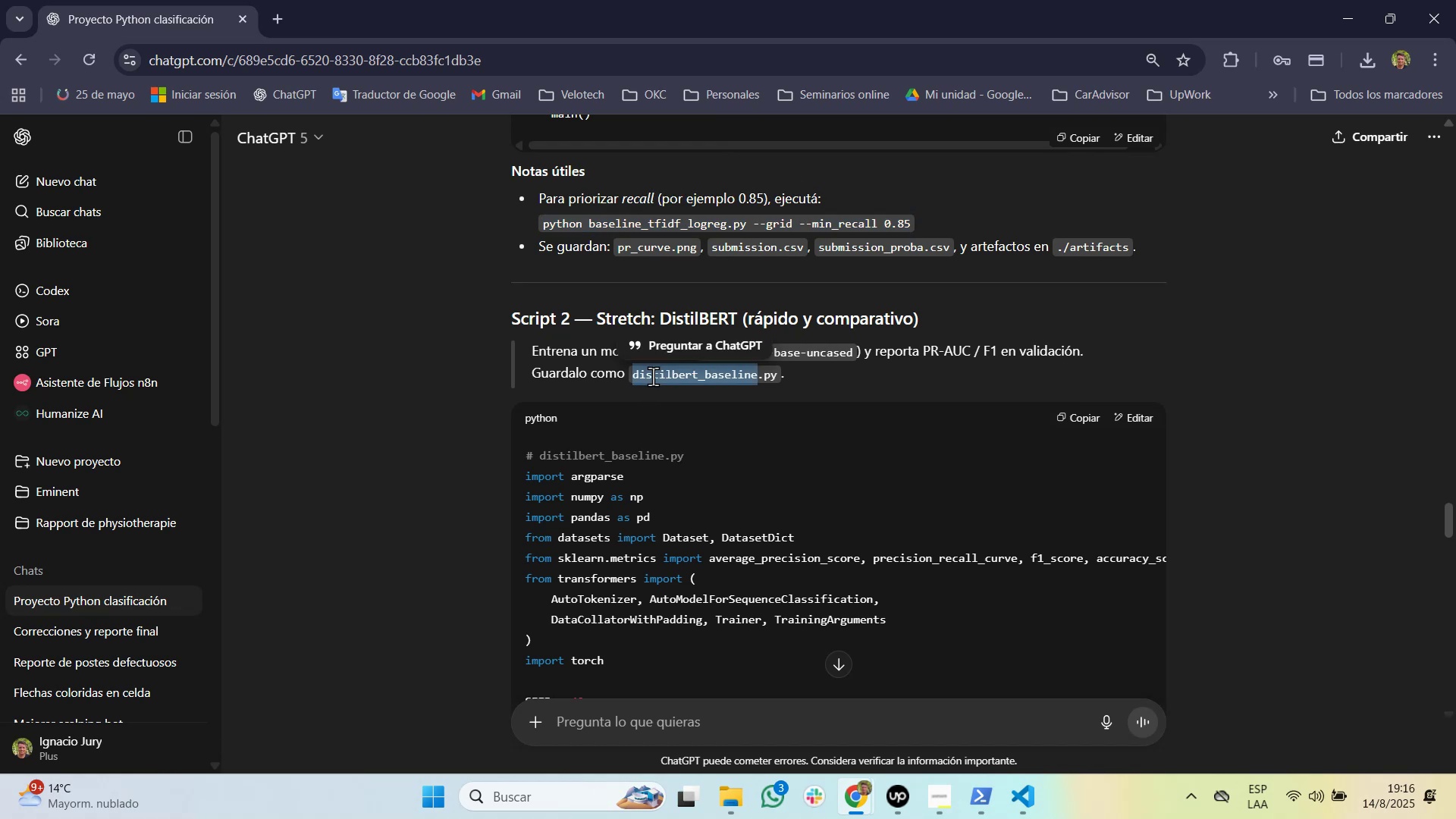 
hold_key(key=ArrowRight, duration=0.36)
 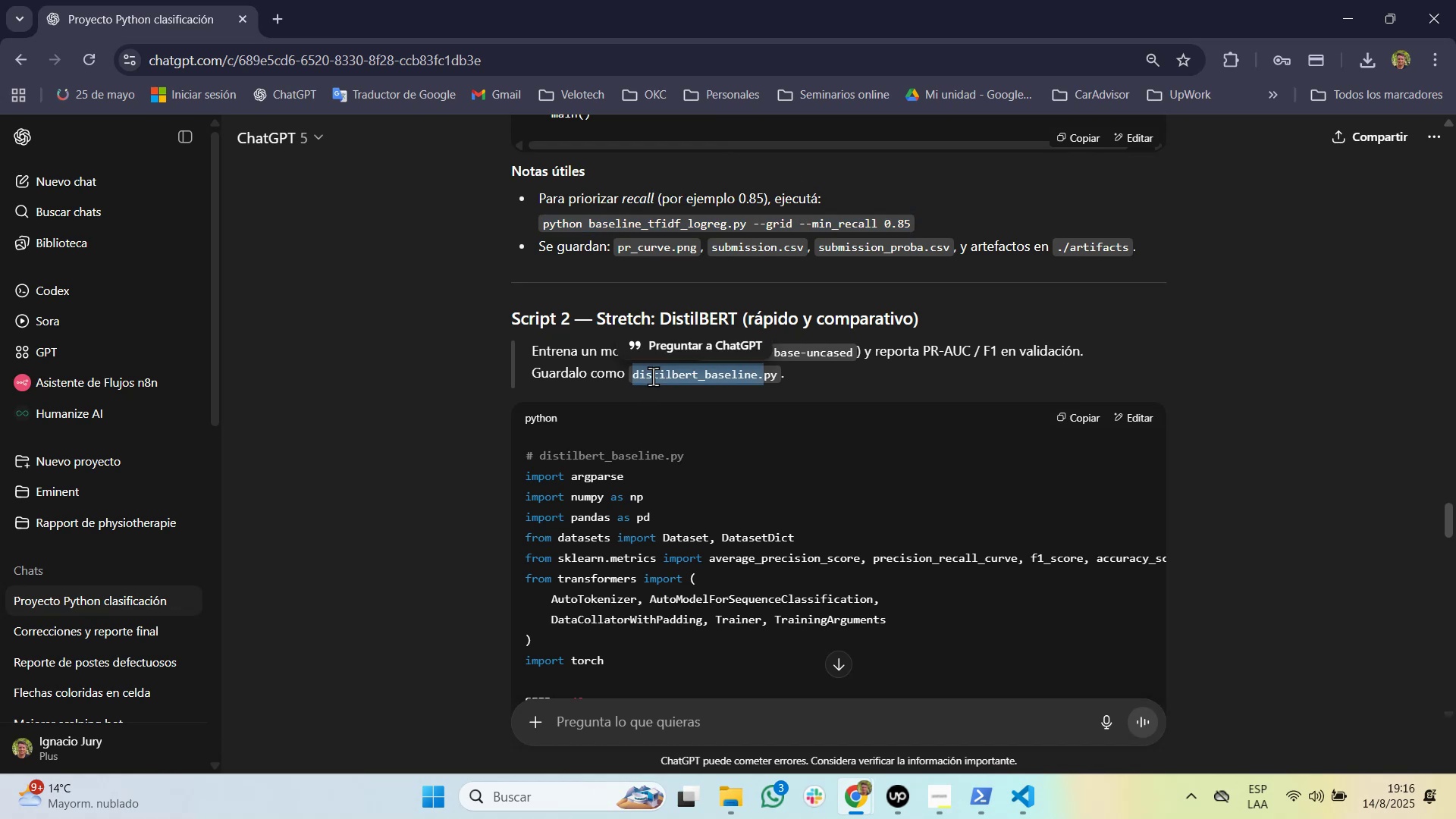 
key(Shift+ArrowRight)
 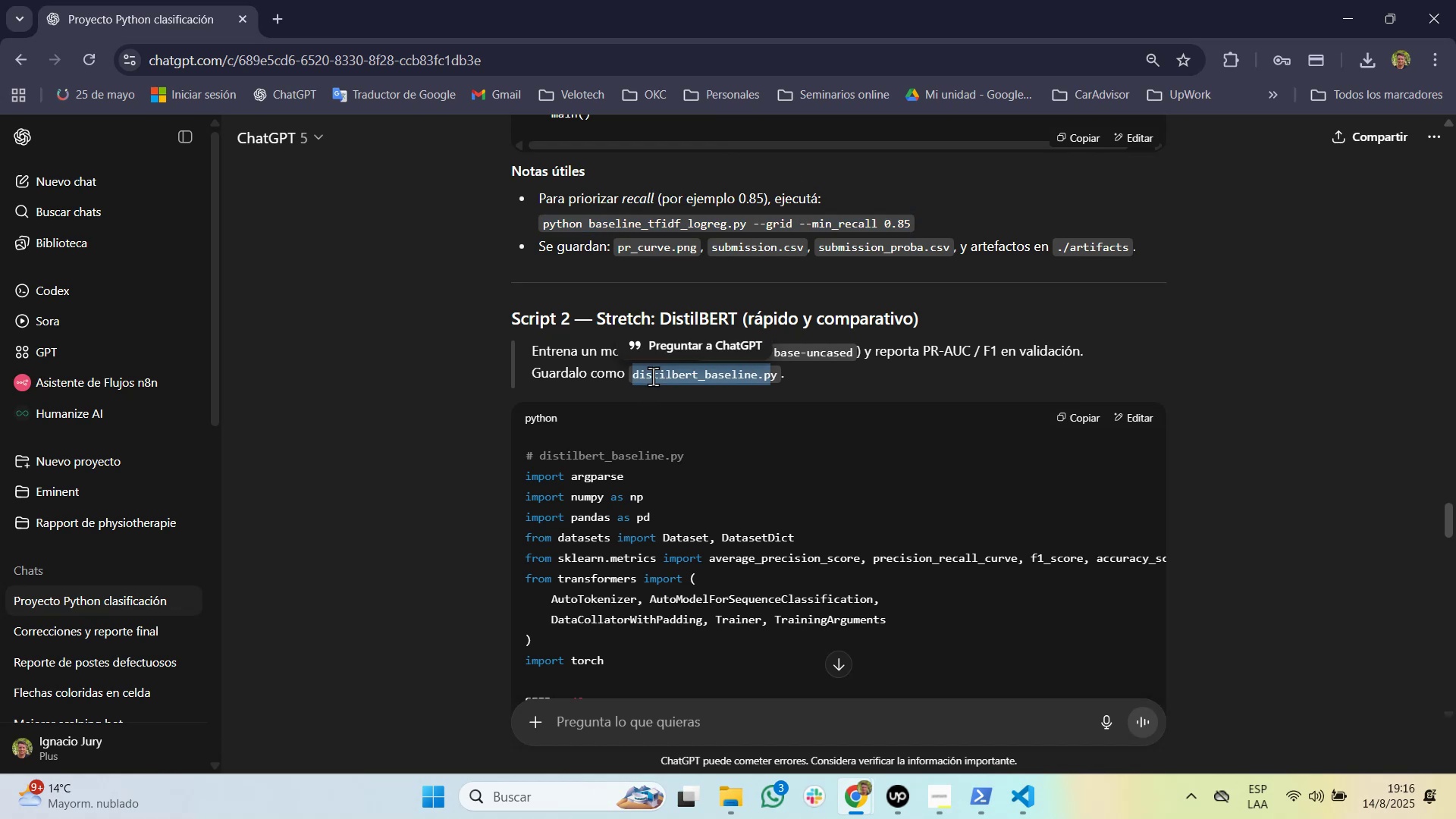 
key(Shift+ArrowRight)
 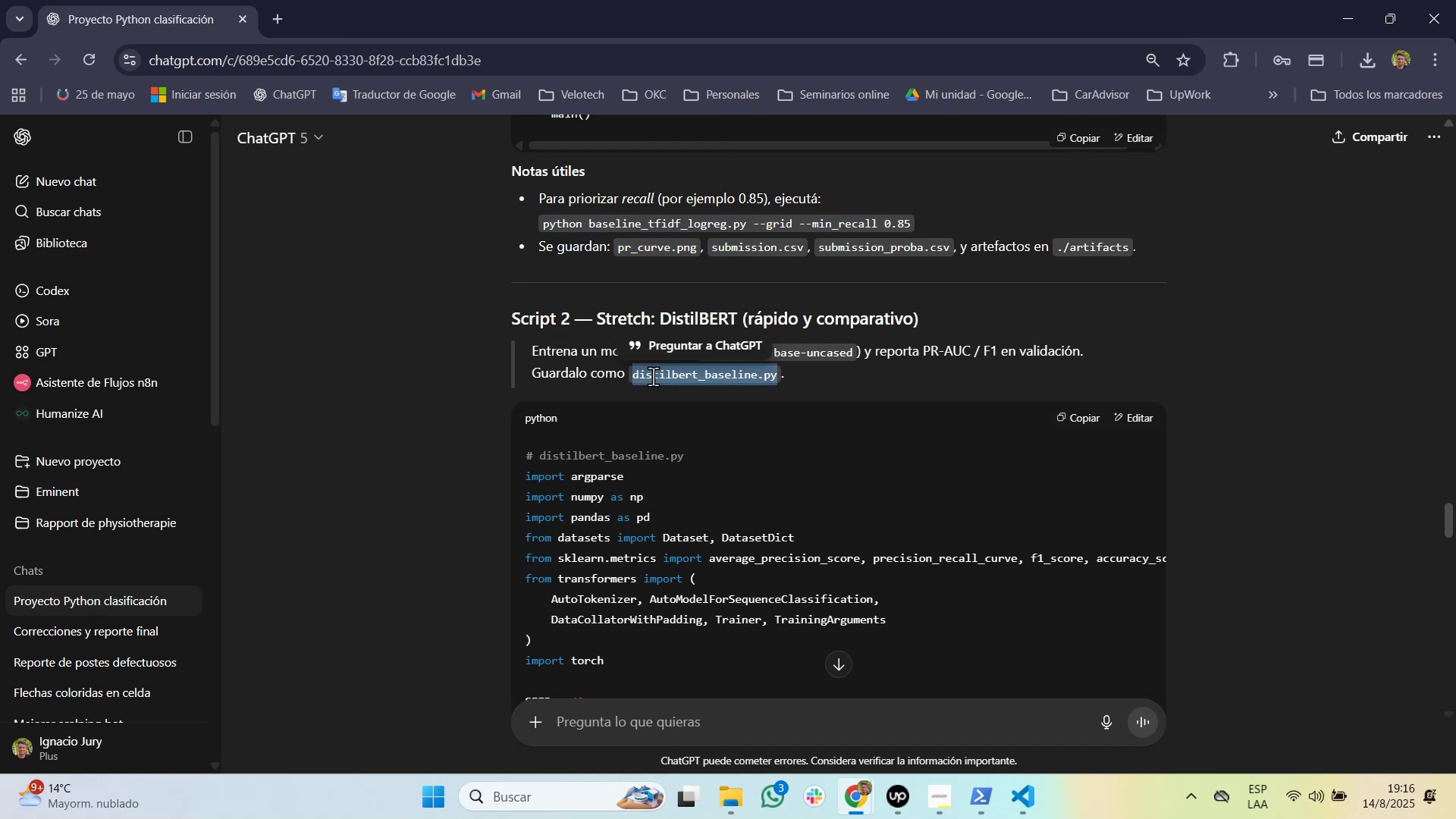 
key(Control+C)
 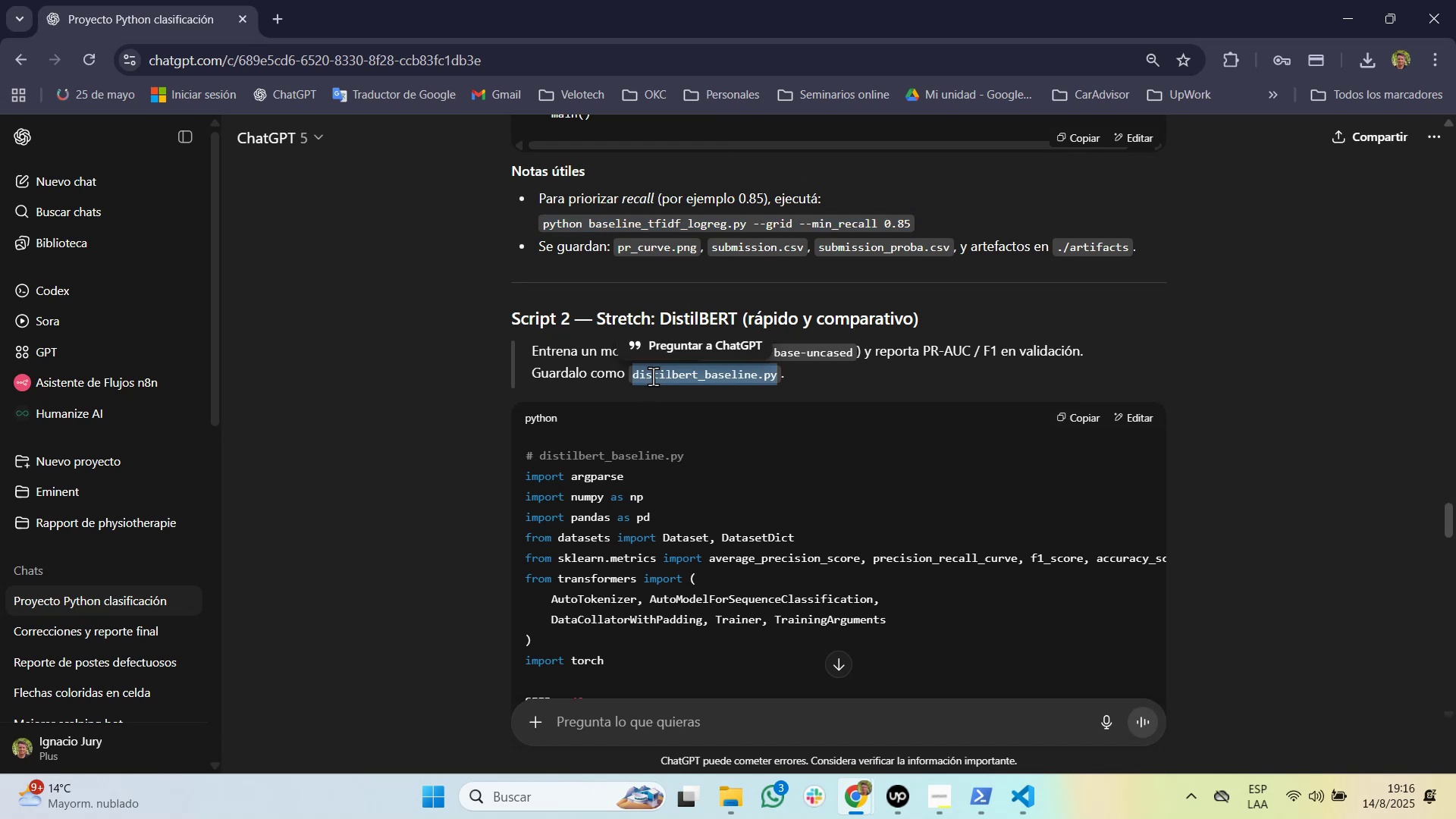 
key(Alt+AltLeft)
 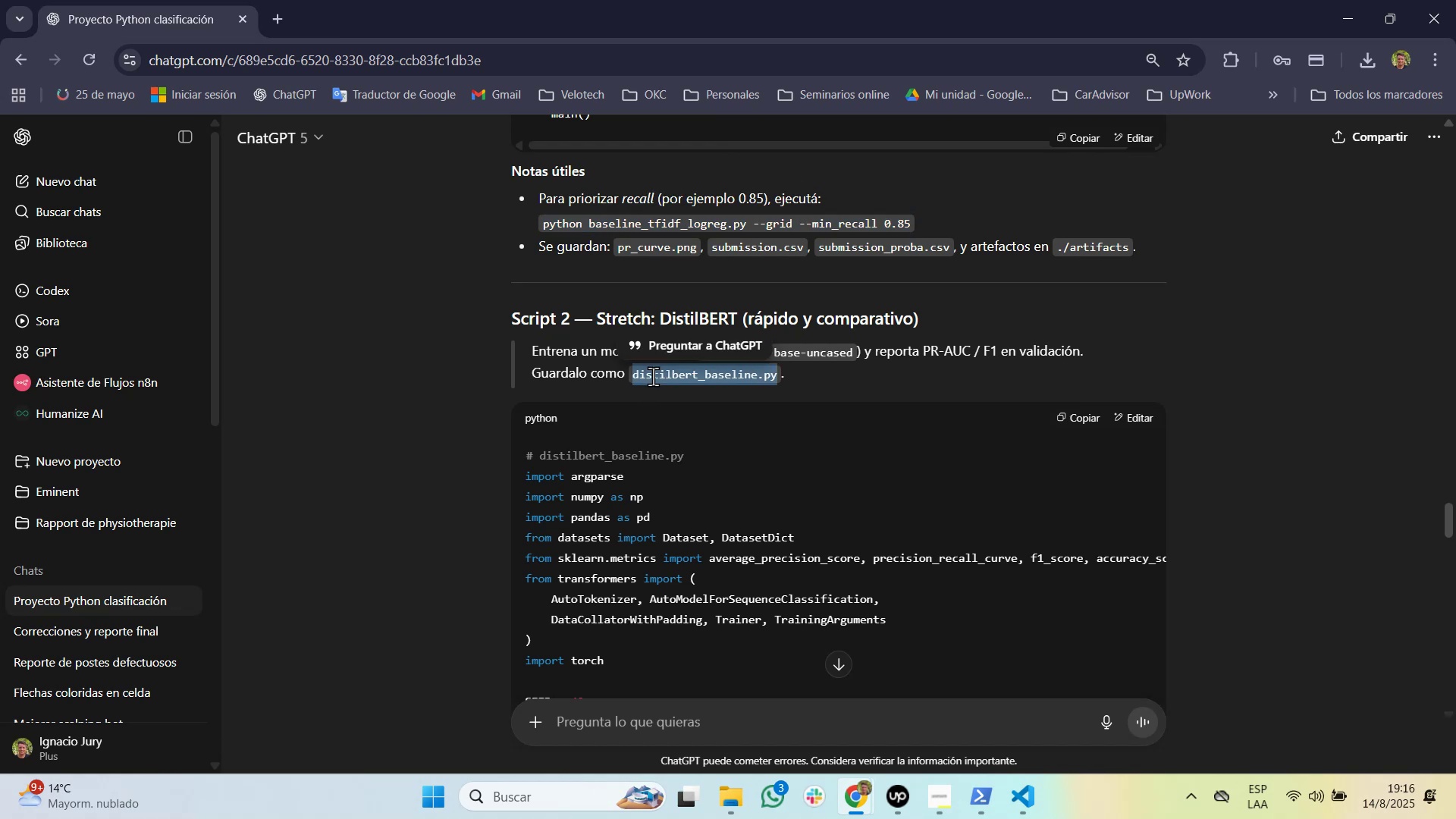 
key(Alt+Tab)
 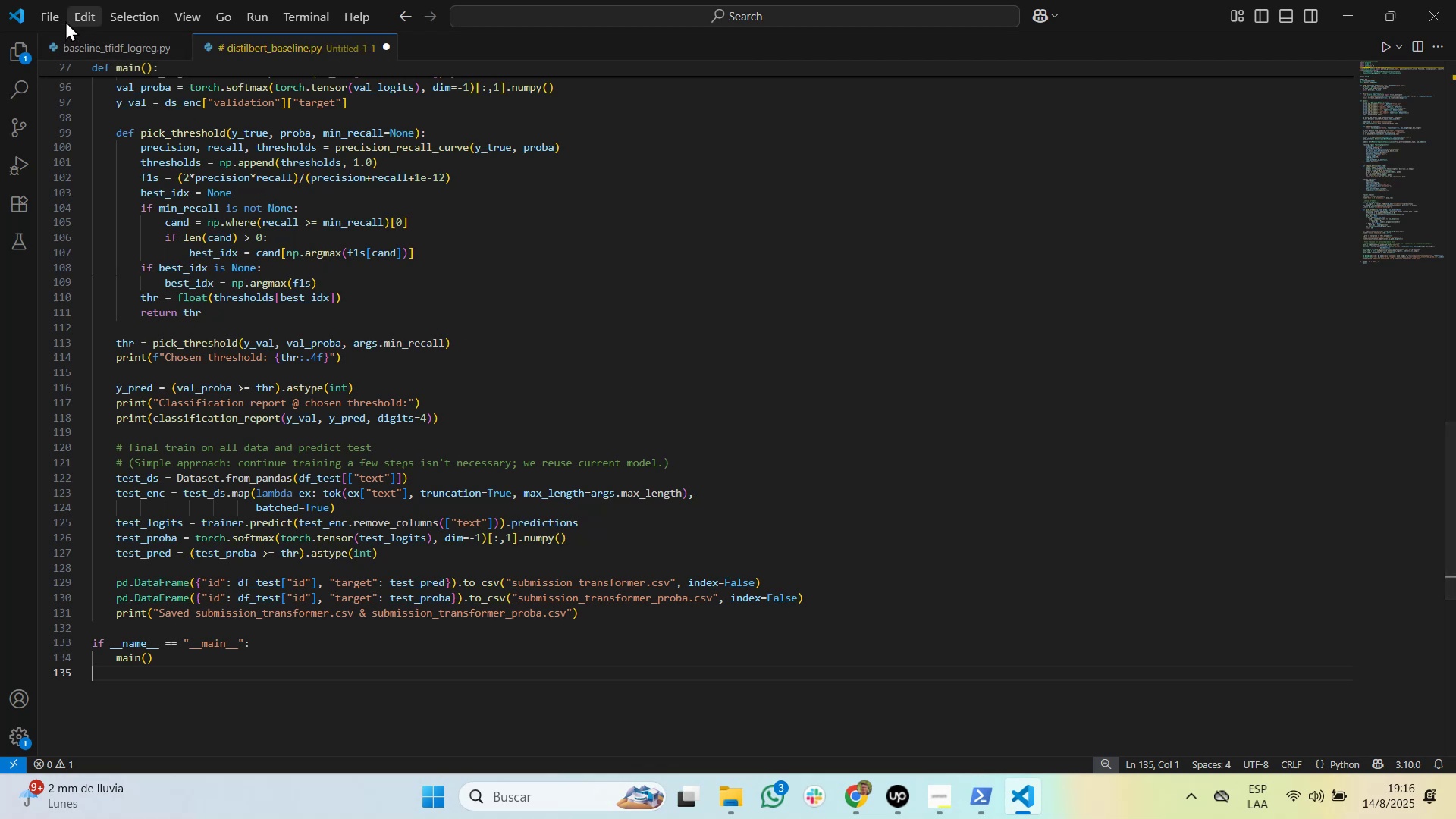 
left_click([55, 16])
 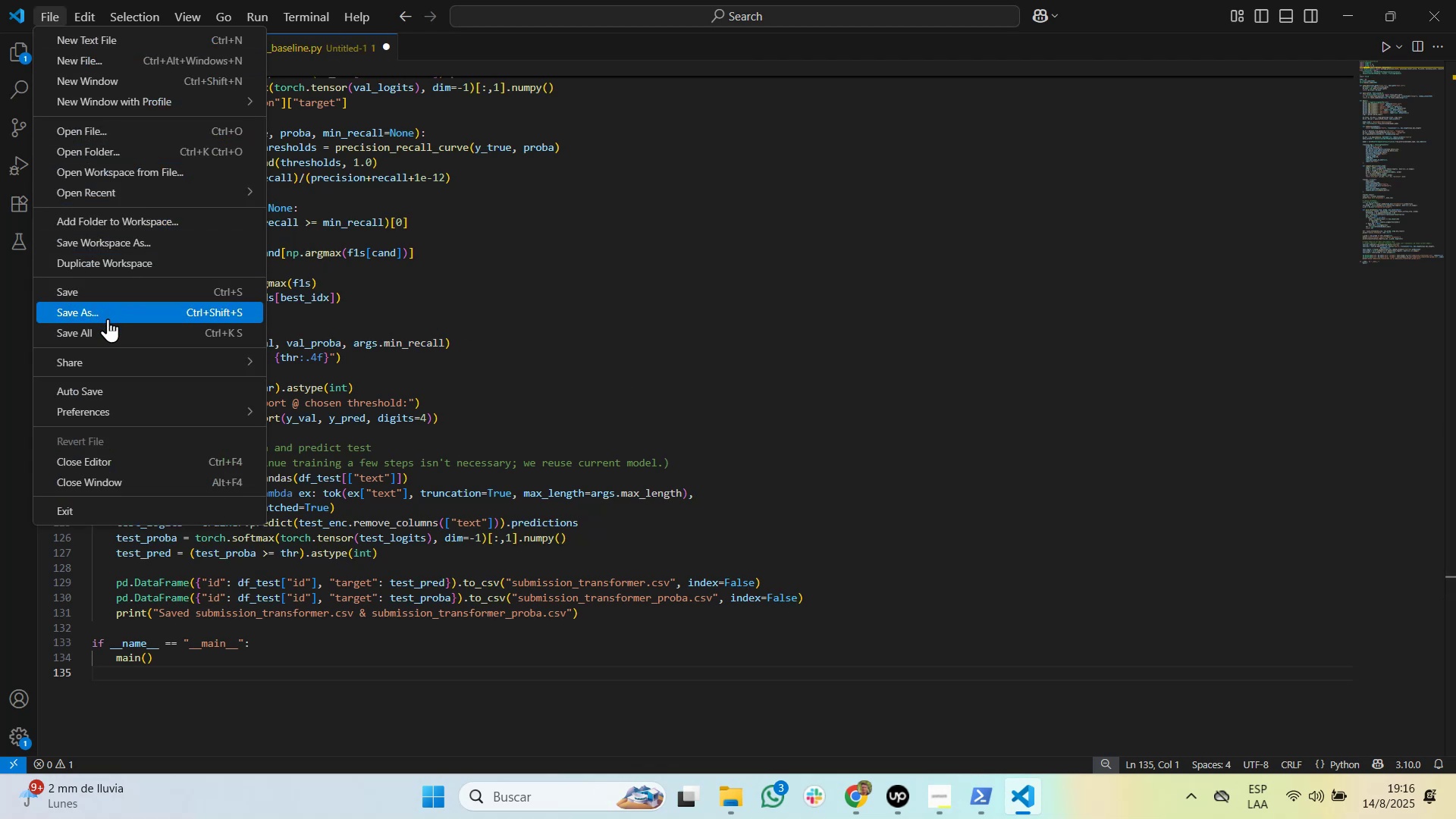 
left_click([108, 318])
 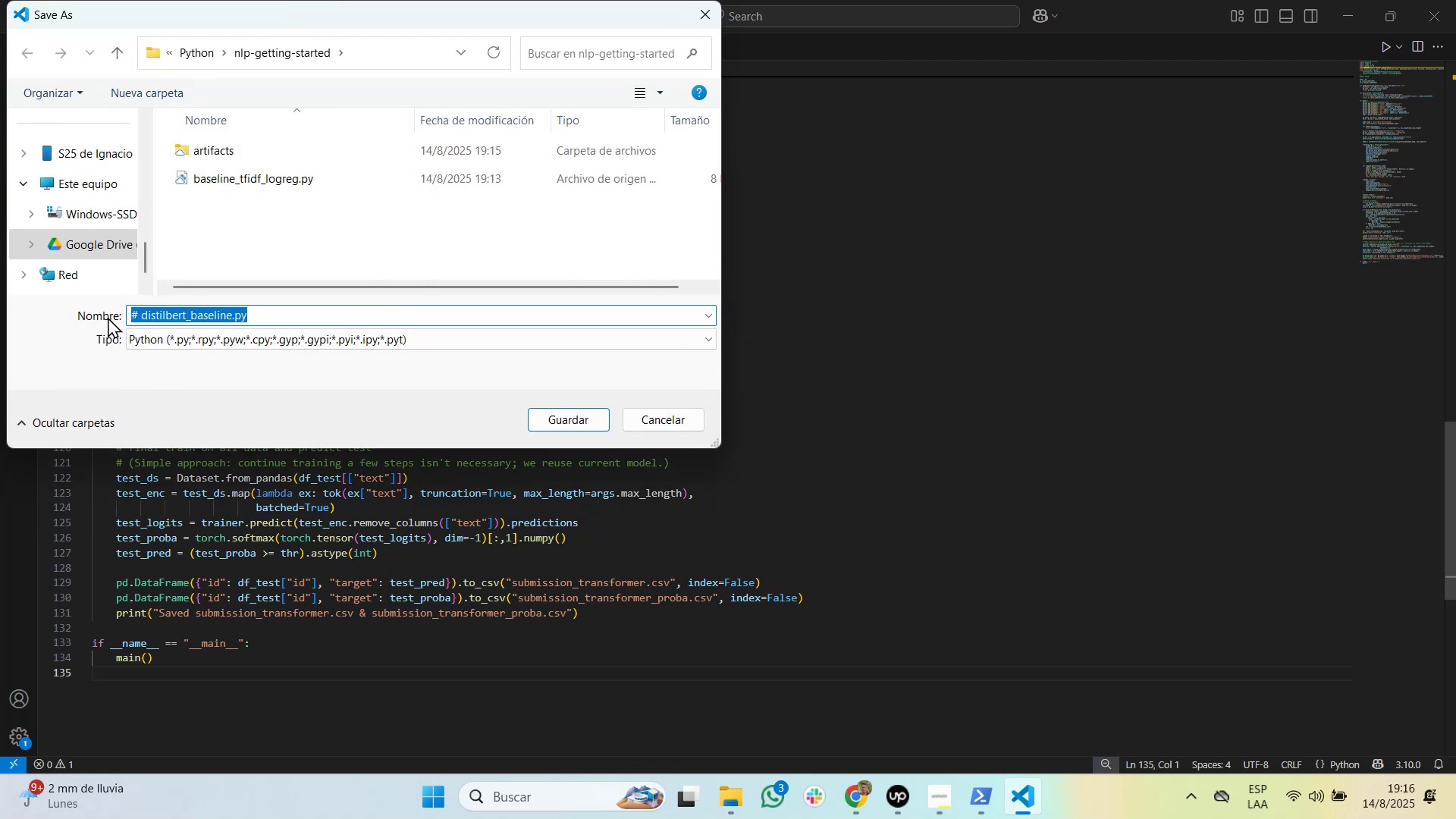 
key(Control+V)
 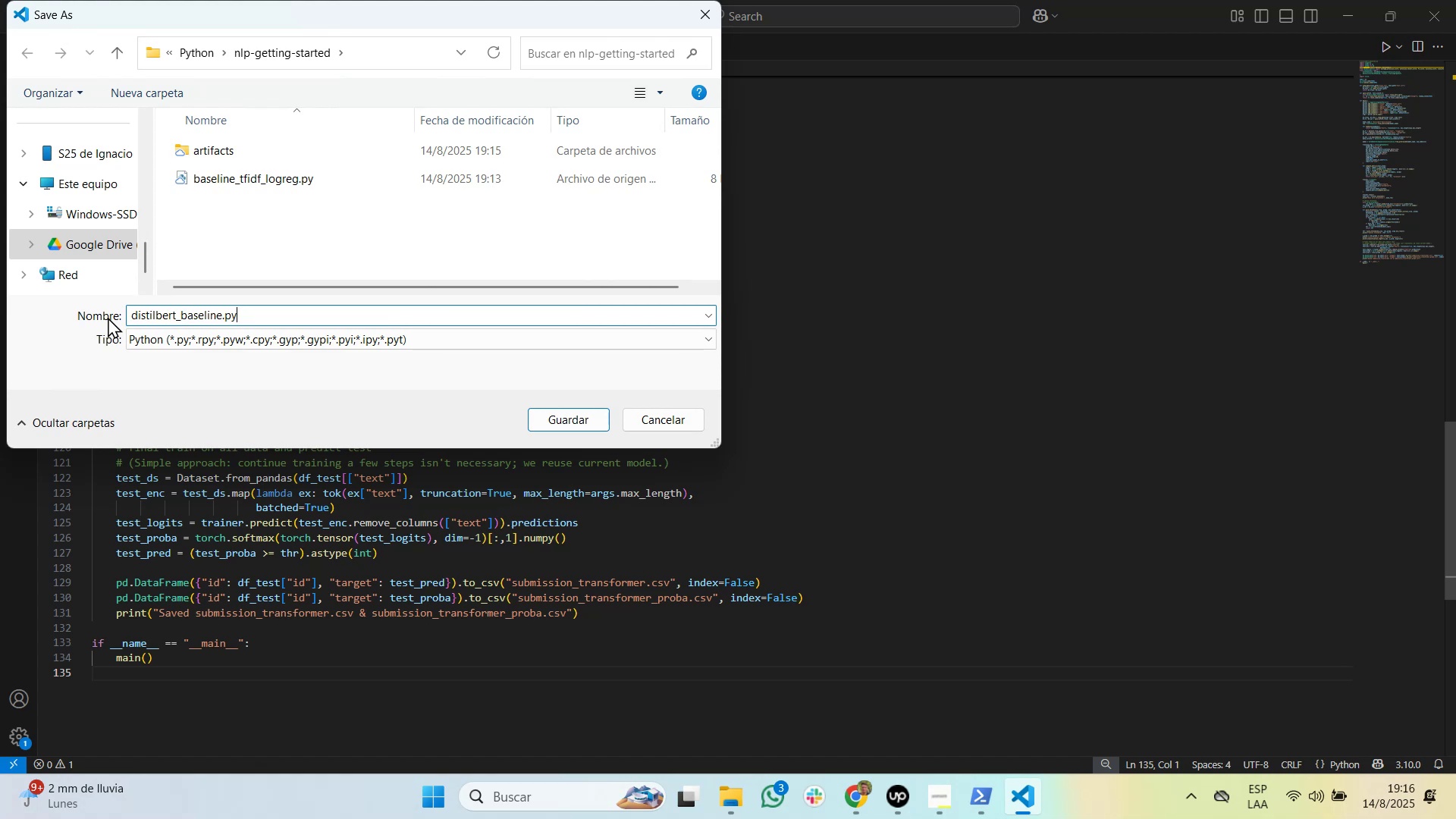 
key(Enter)
 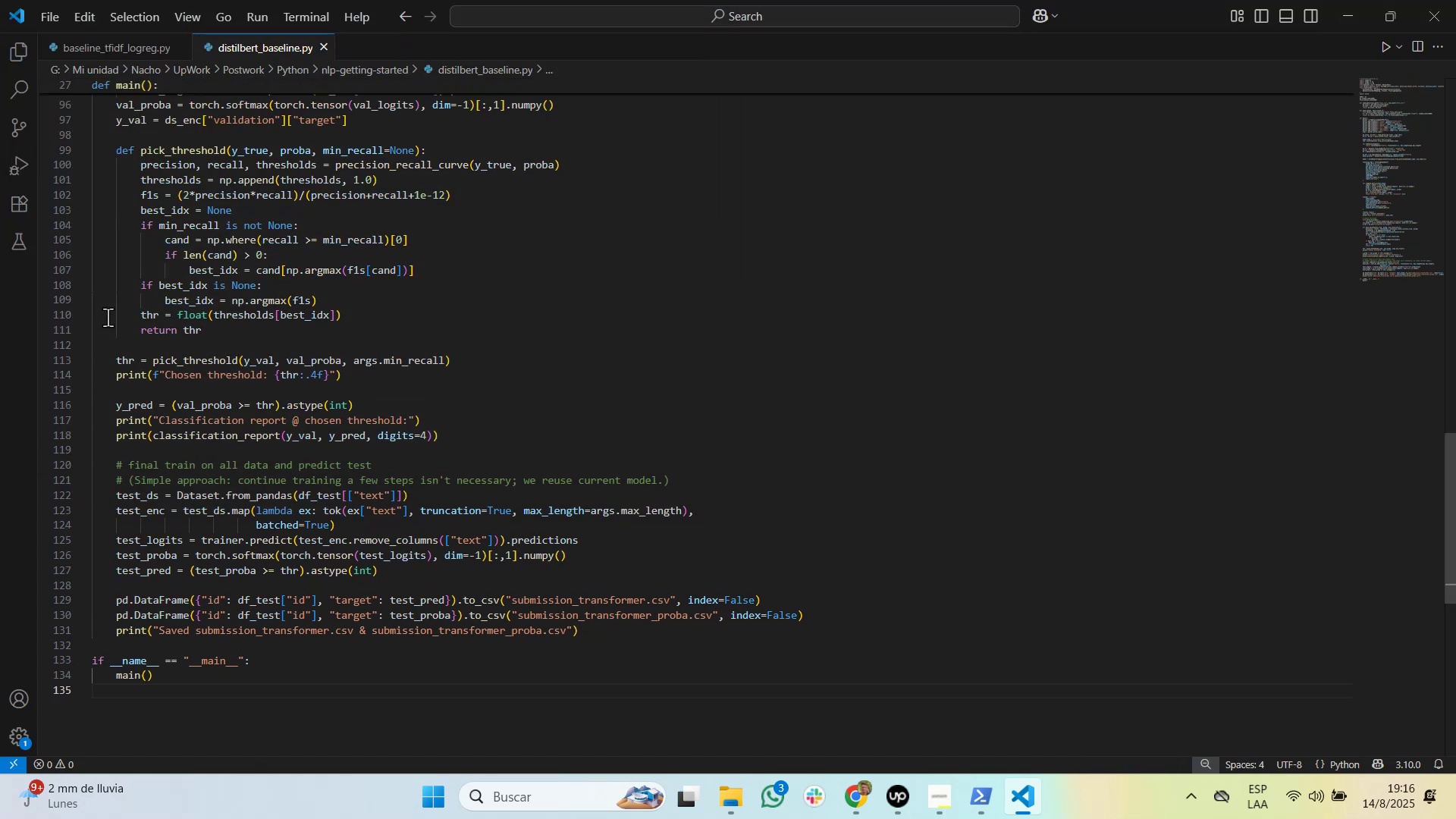 
key(Alt+AltLeft)
 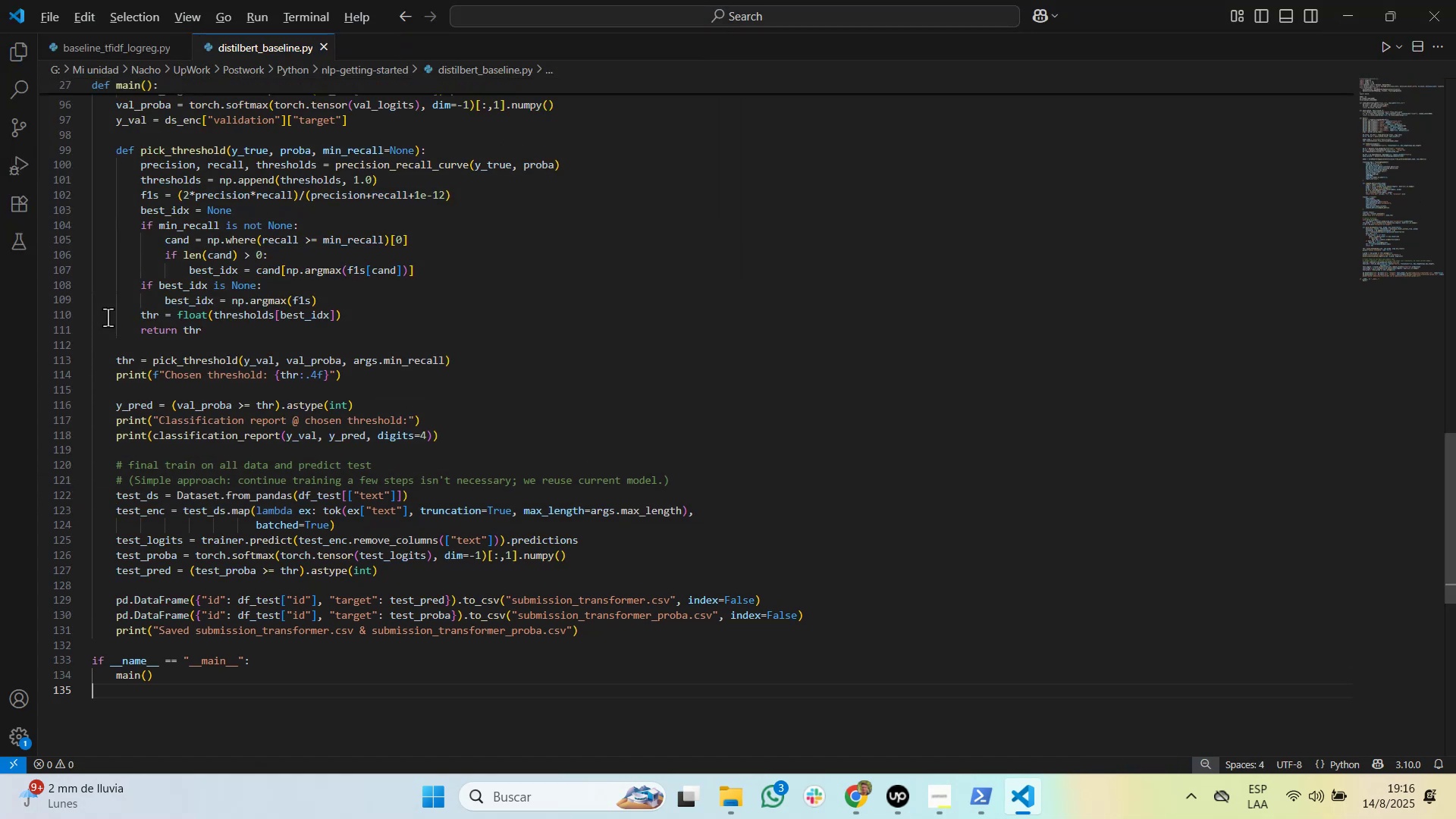 
key(Alt+Tab)
 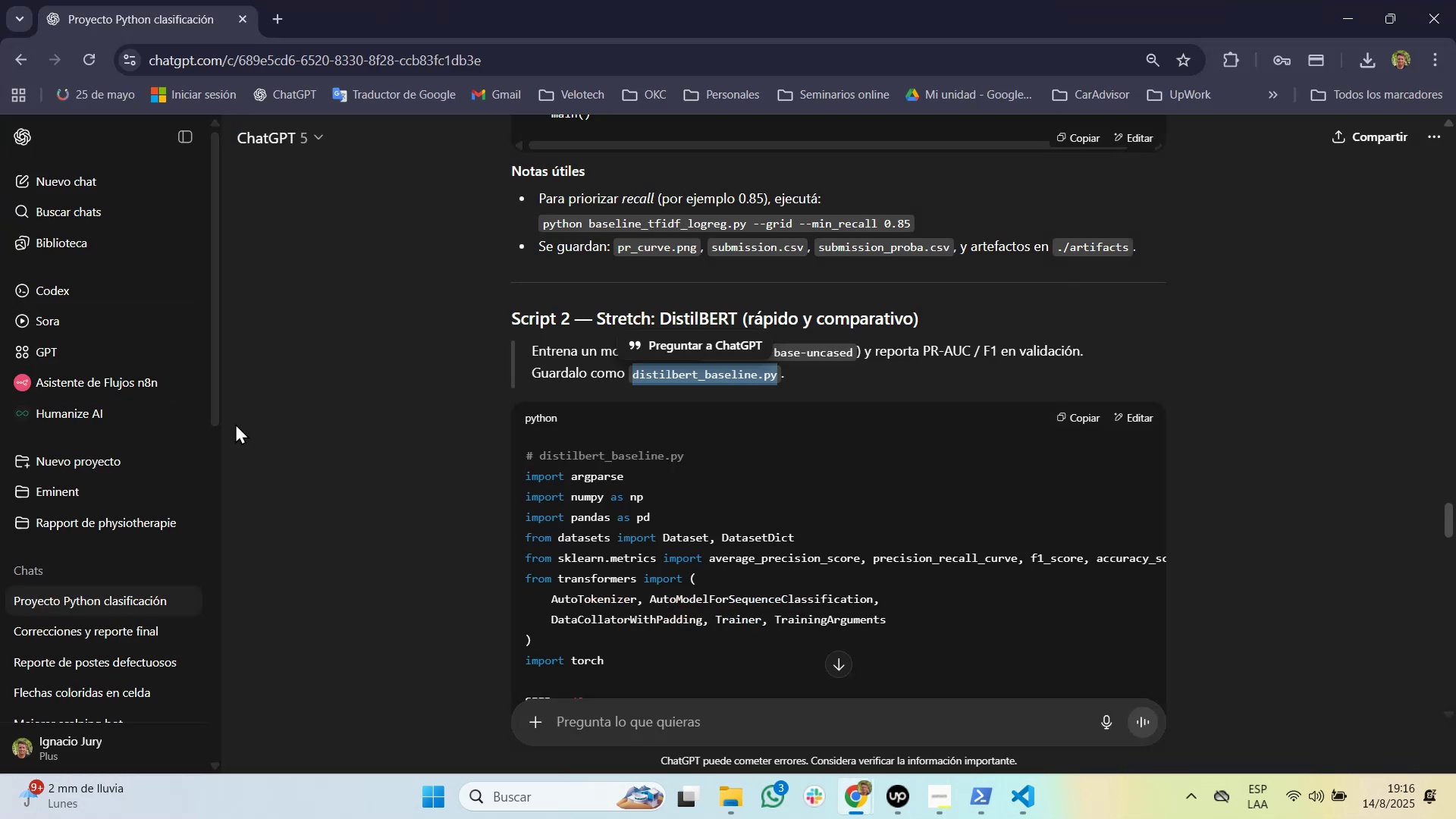 
left_click([673, 284])
 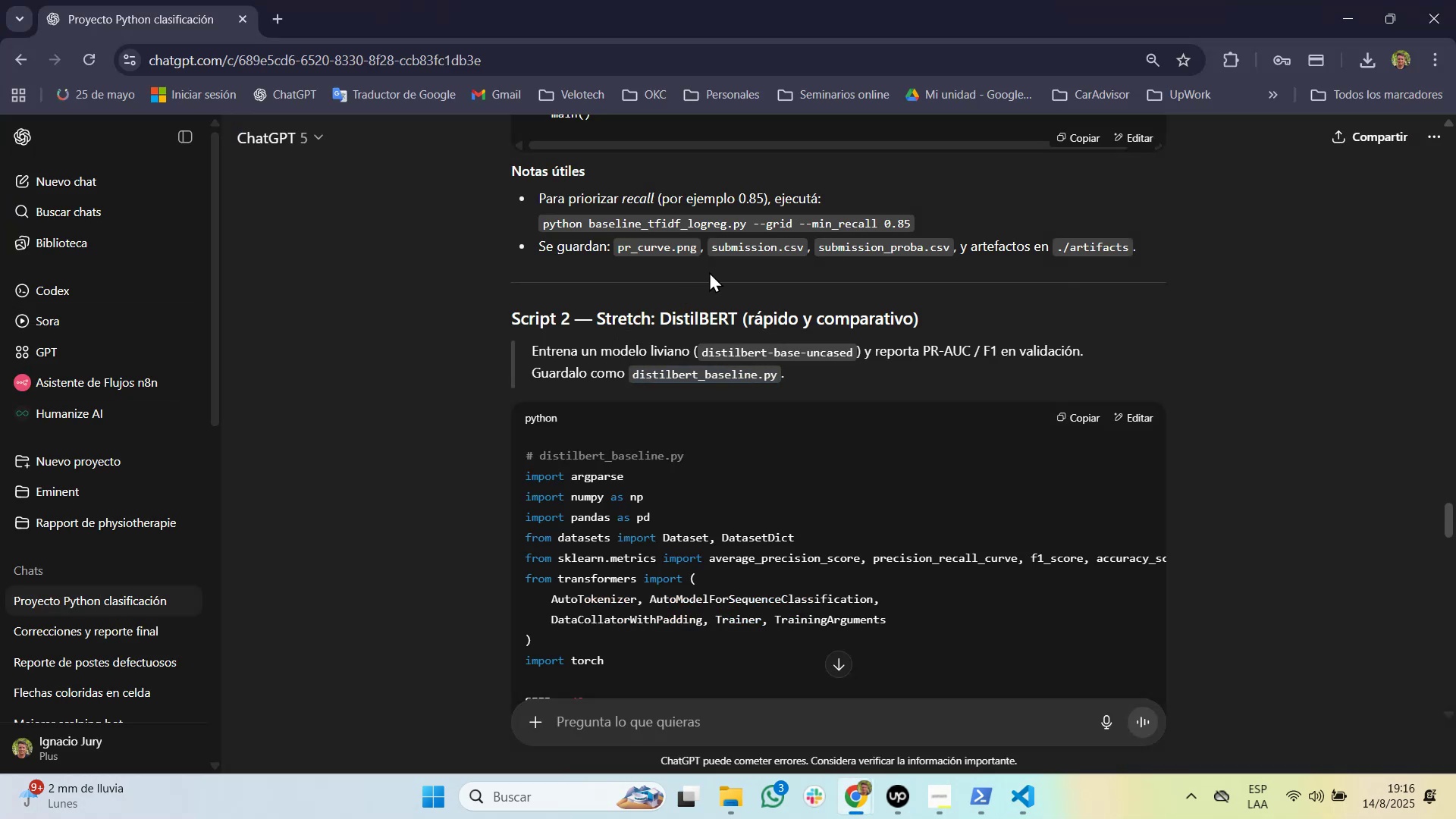 
scroll: coordinate [746, 260], scroll_direction: down, amount: 33.0
 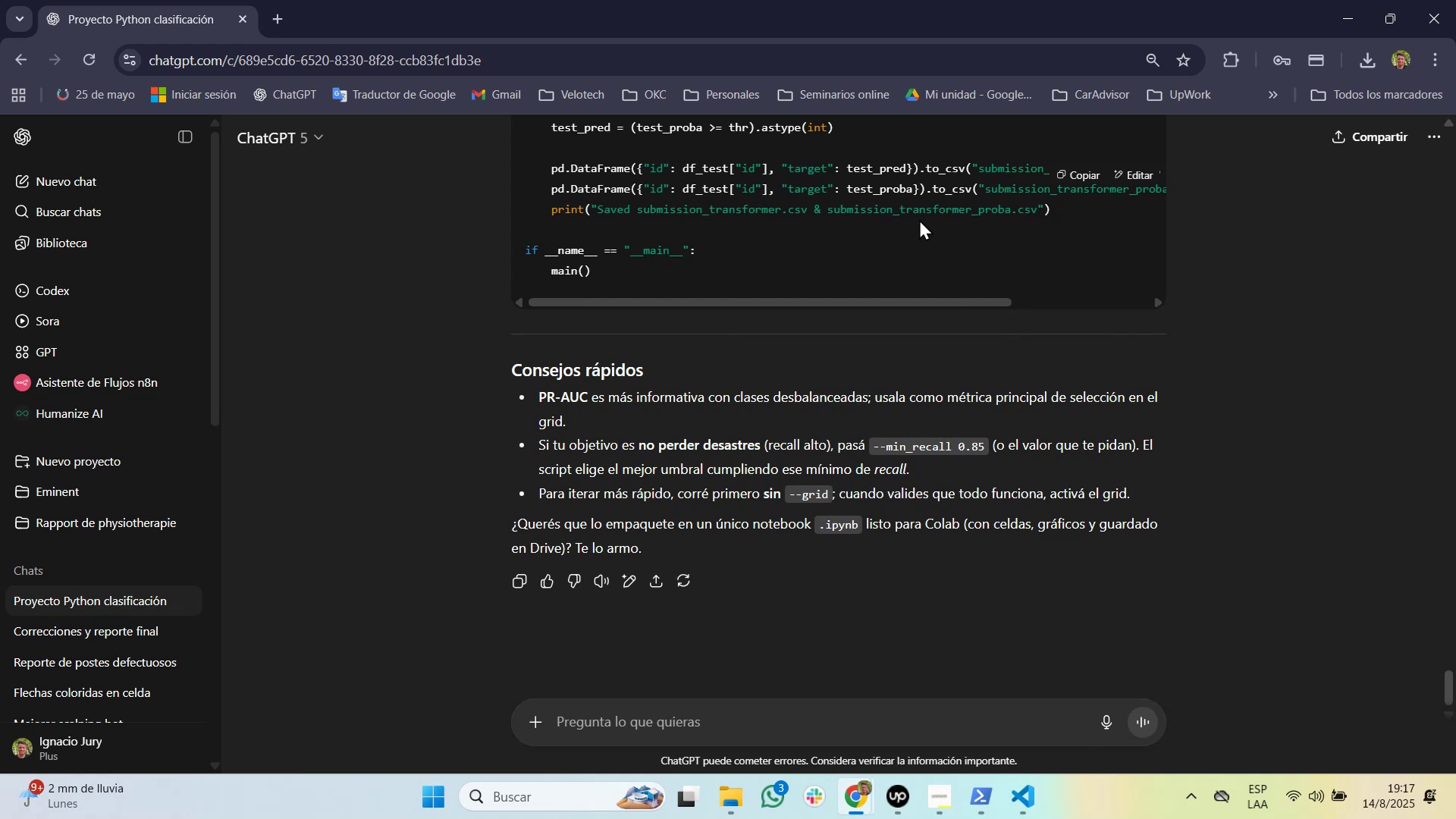 
wait(40.05)
 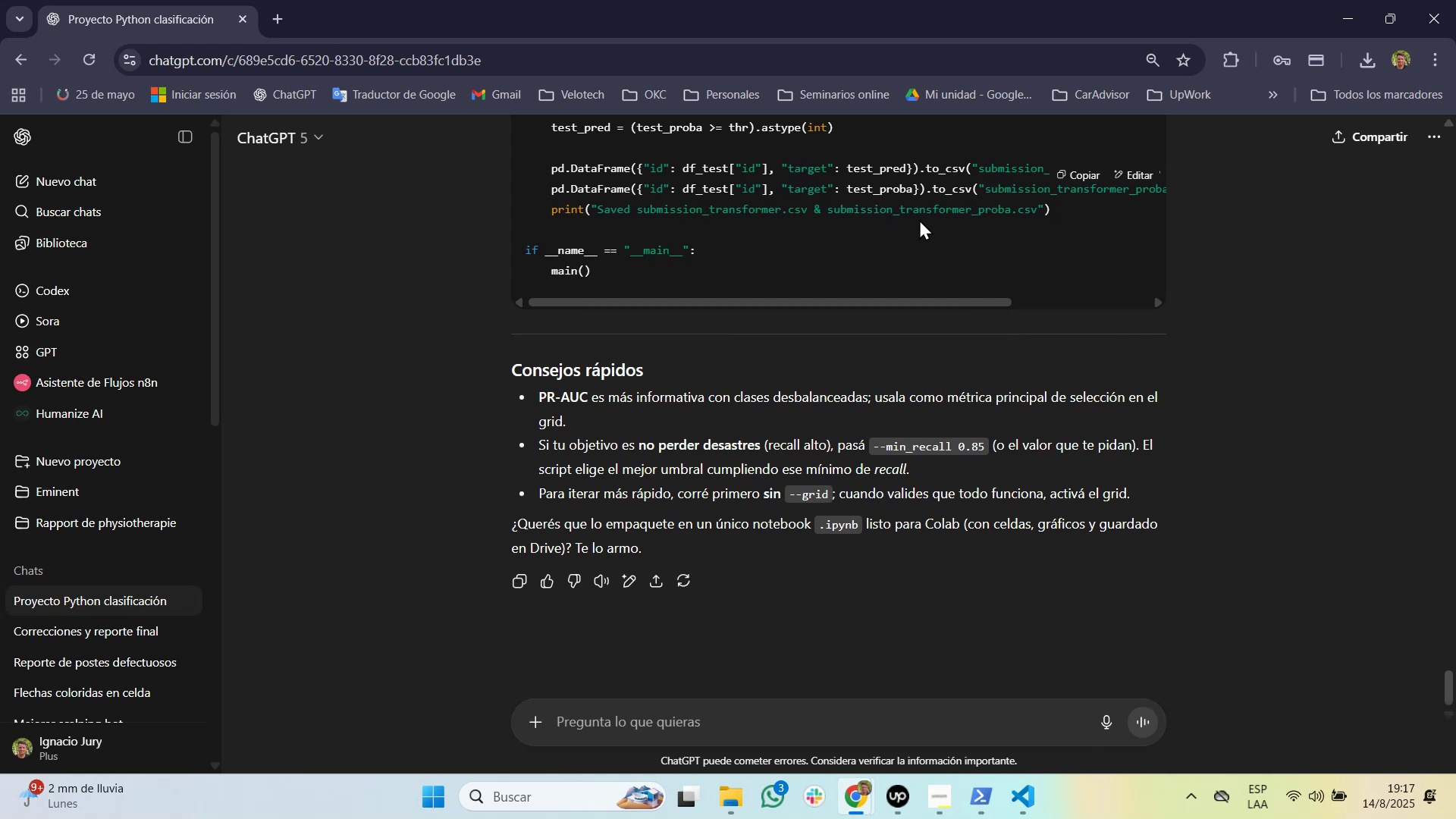 
type(prefiero trabajar en local oc)
key(Backspace)
key(Backspace)
type(con python, o)
key(Backspace)
type(ahora crro )
 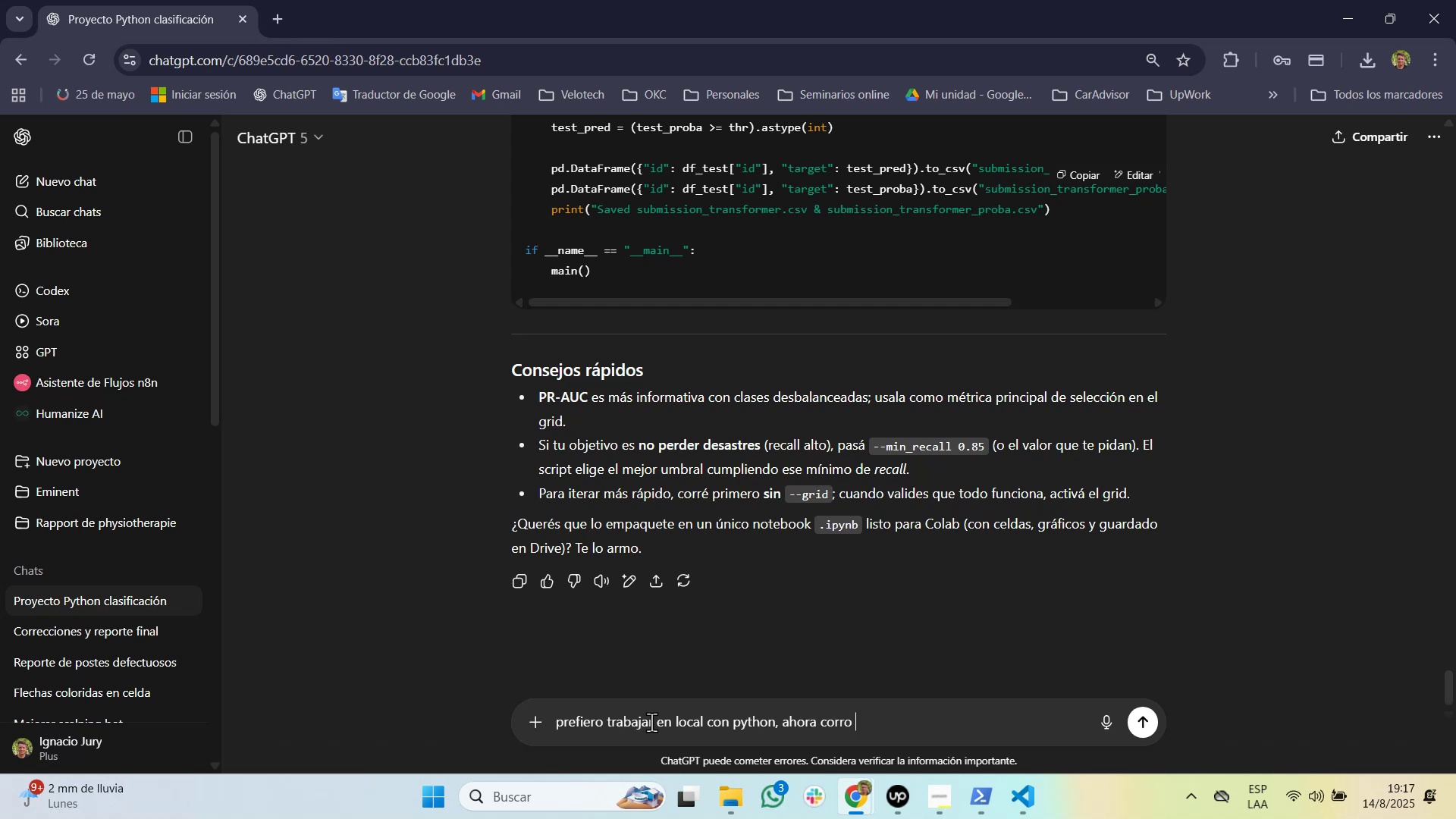 
key(Control+V)
 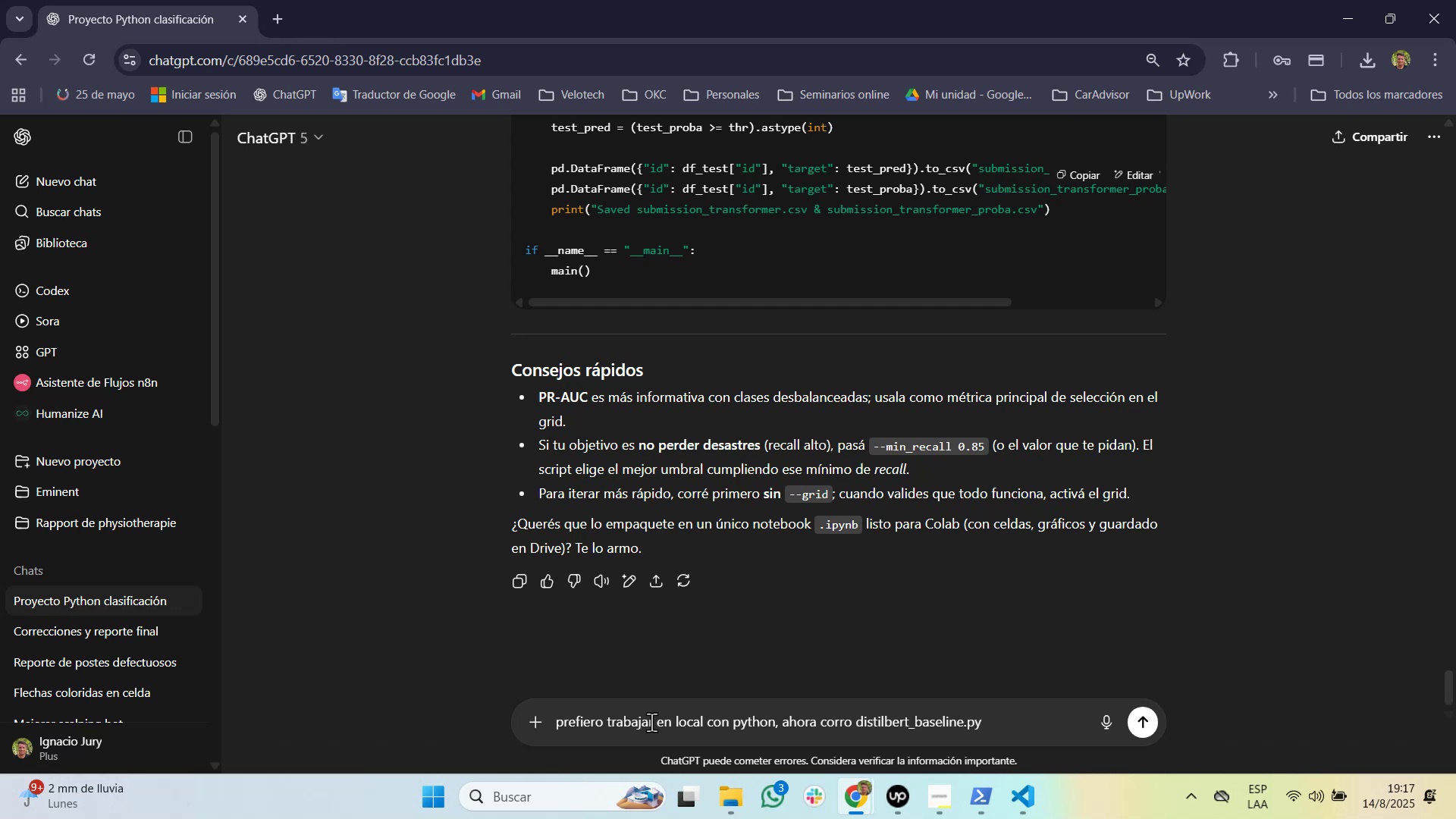 
key(Shift+BracketLeft)
 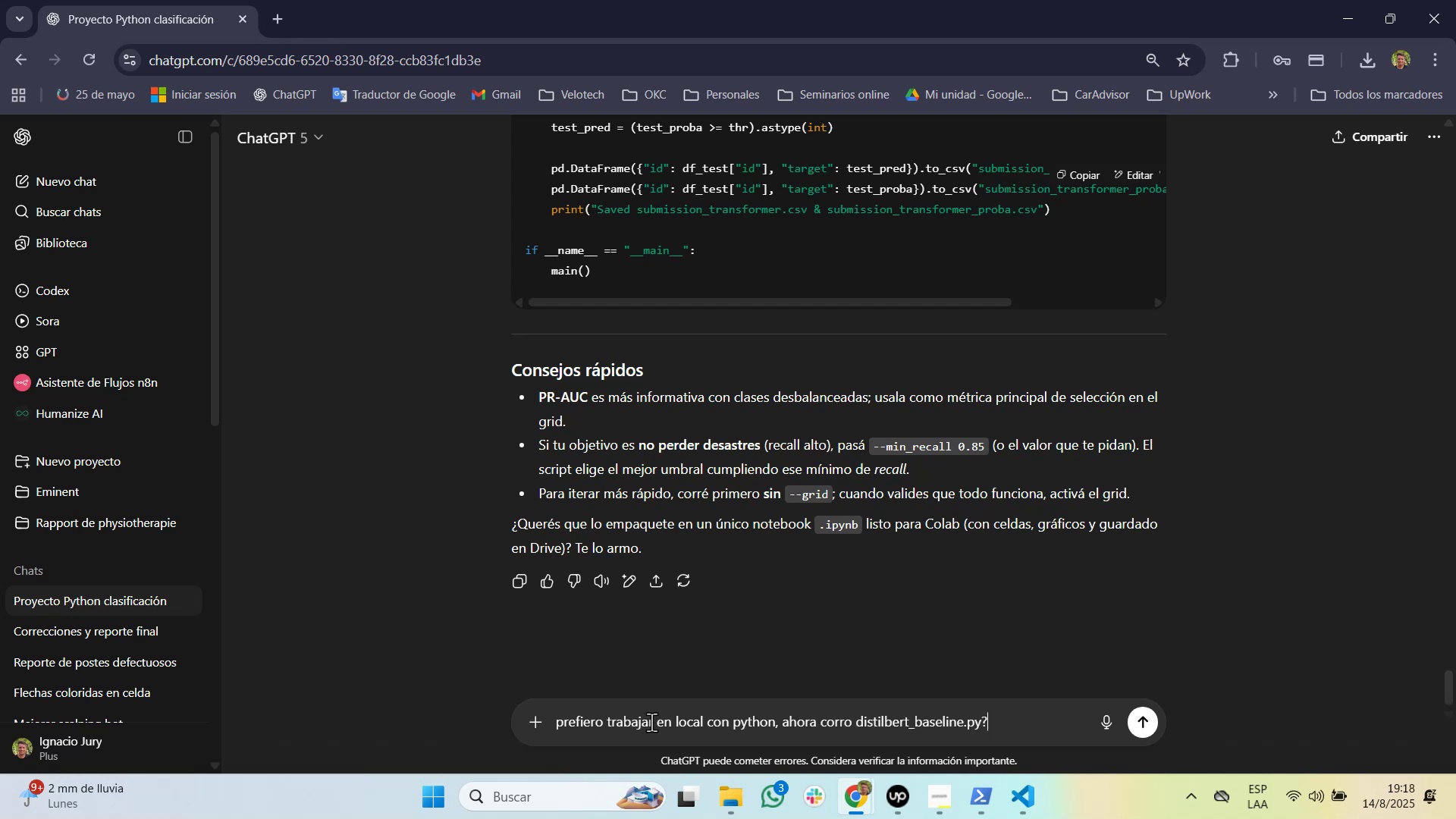 
key(Enter)
 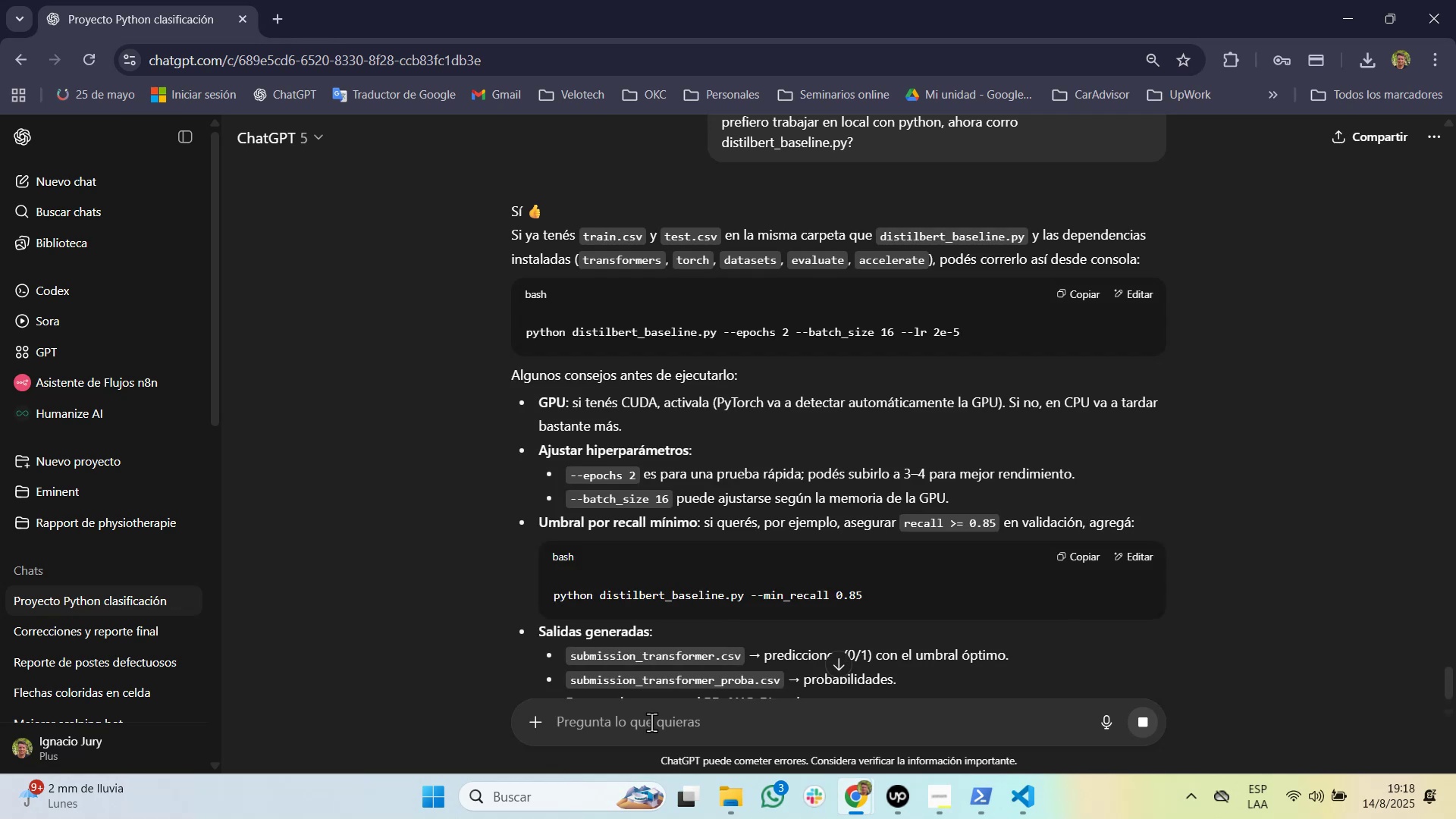 
wait(12.16)
 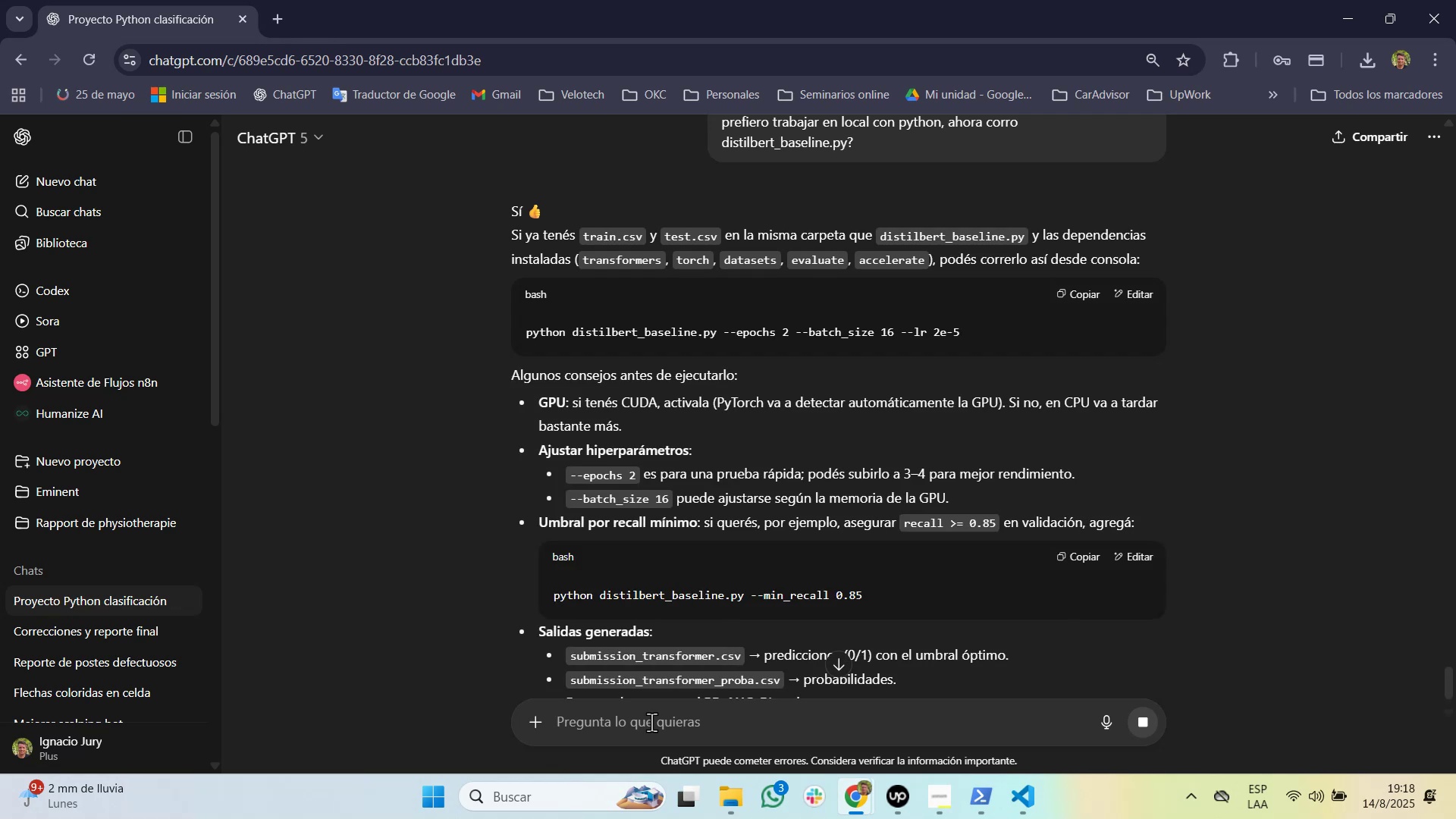 
left_click([1078, 293])
 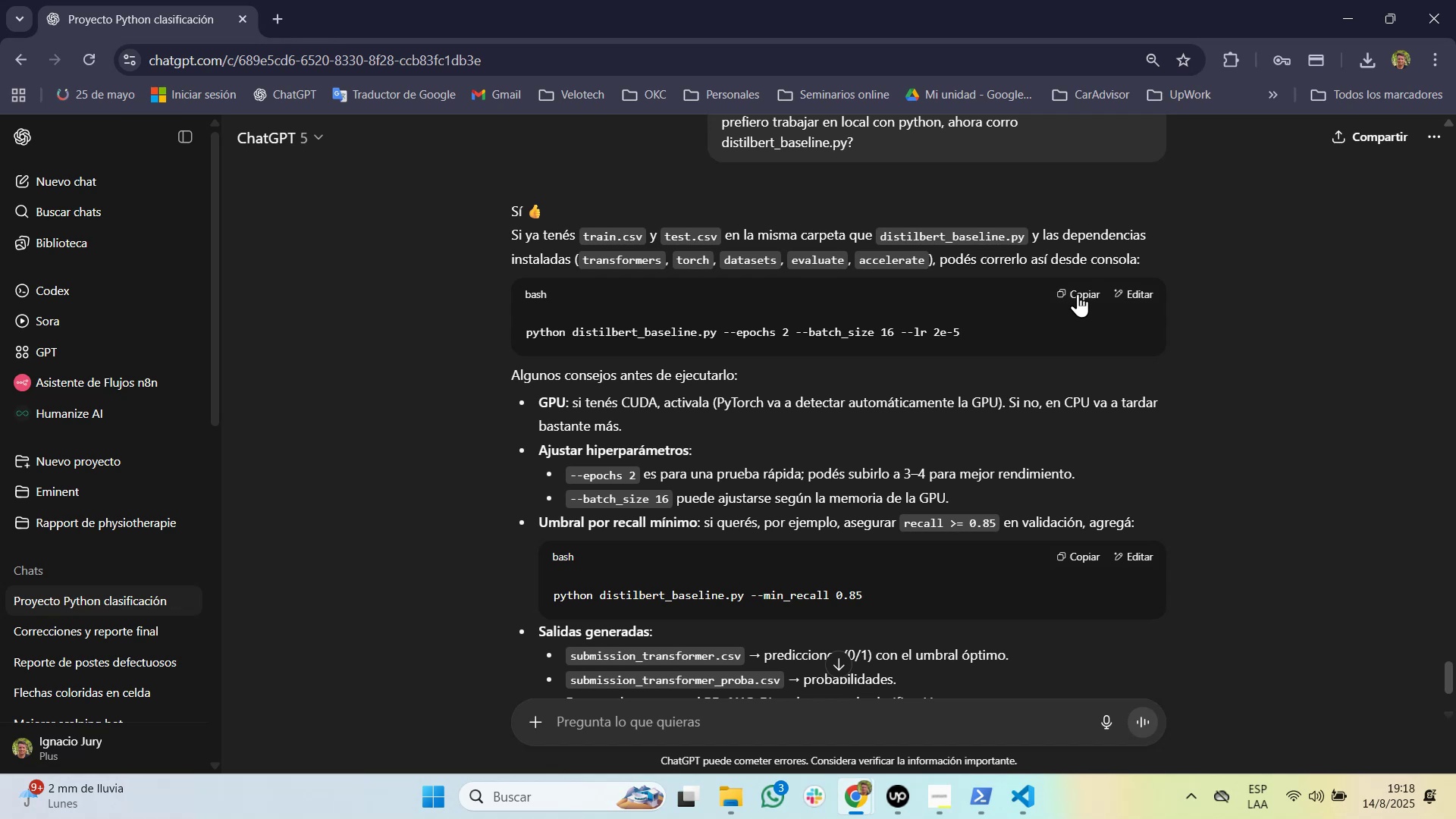 
wait(5.26)
 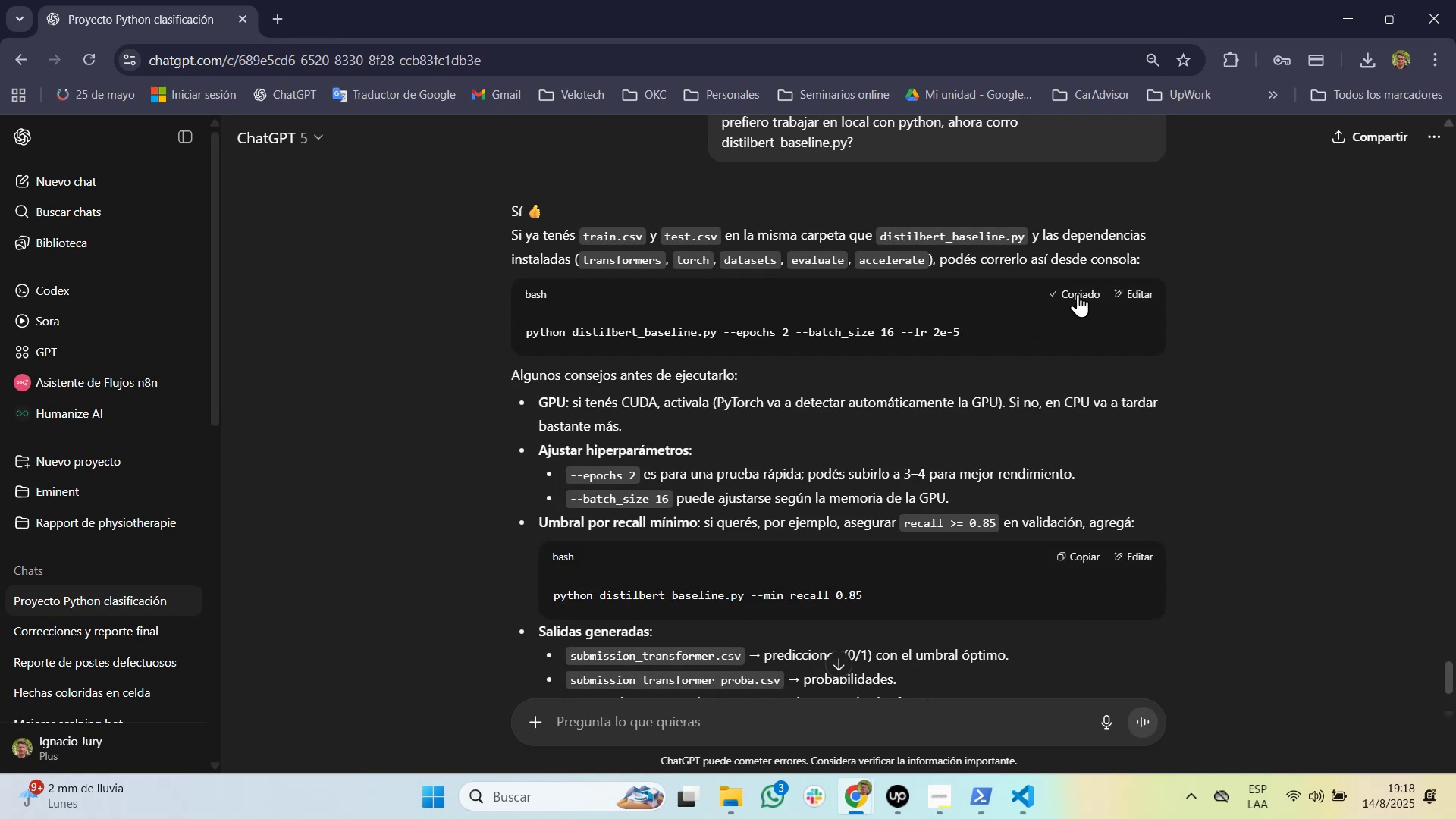 
hold_key(key=AltLeft, duration=0.42)
 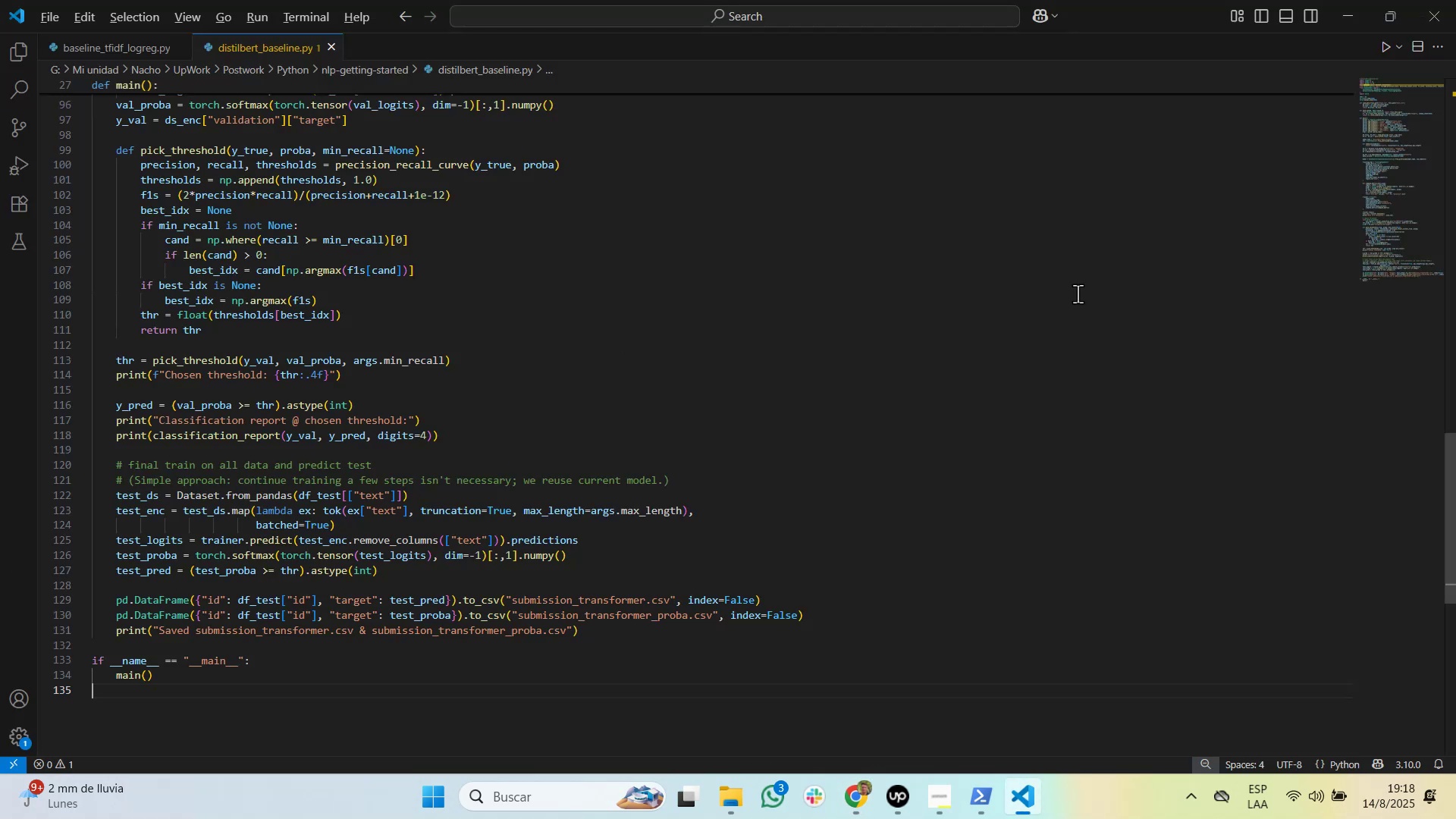 
hold_key(key=Tab, duration=0.36)
 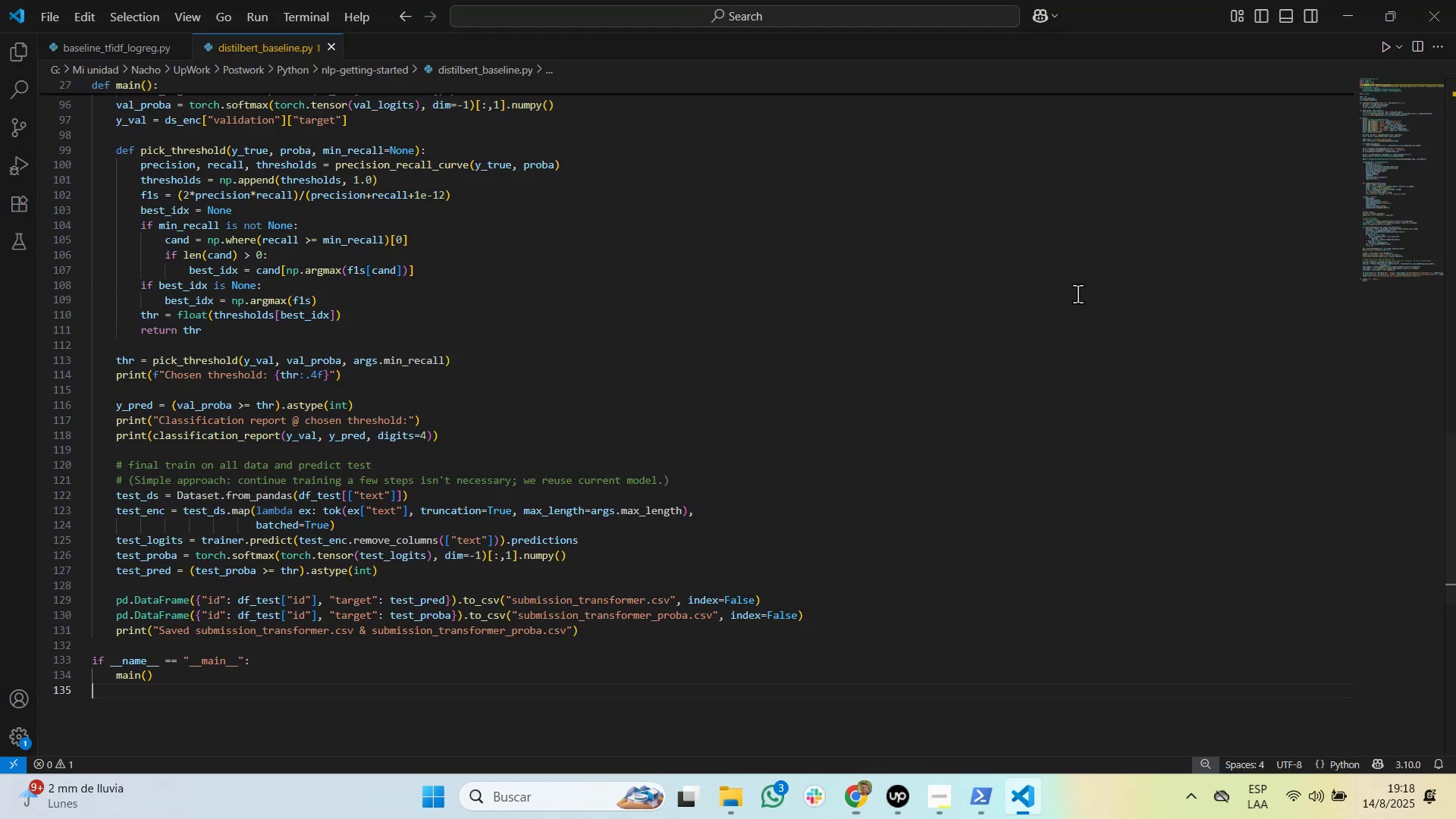 
key(Alt+Tab)
 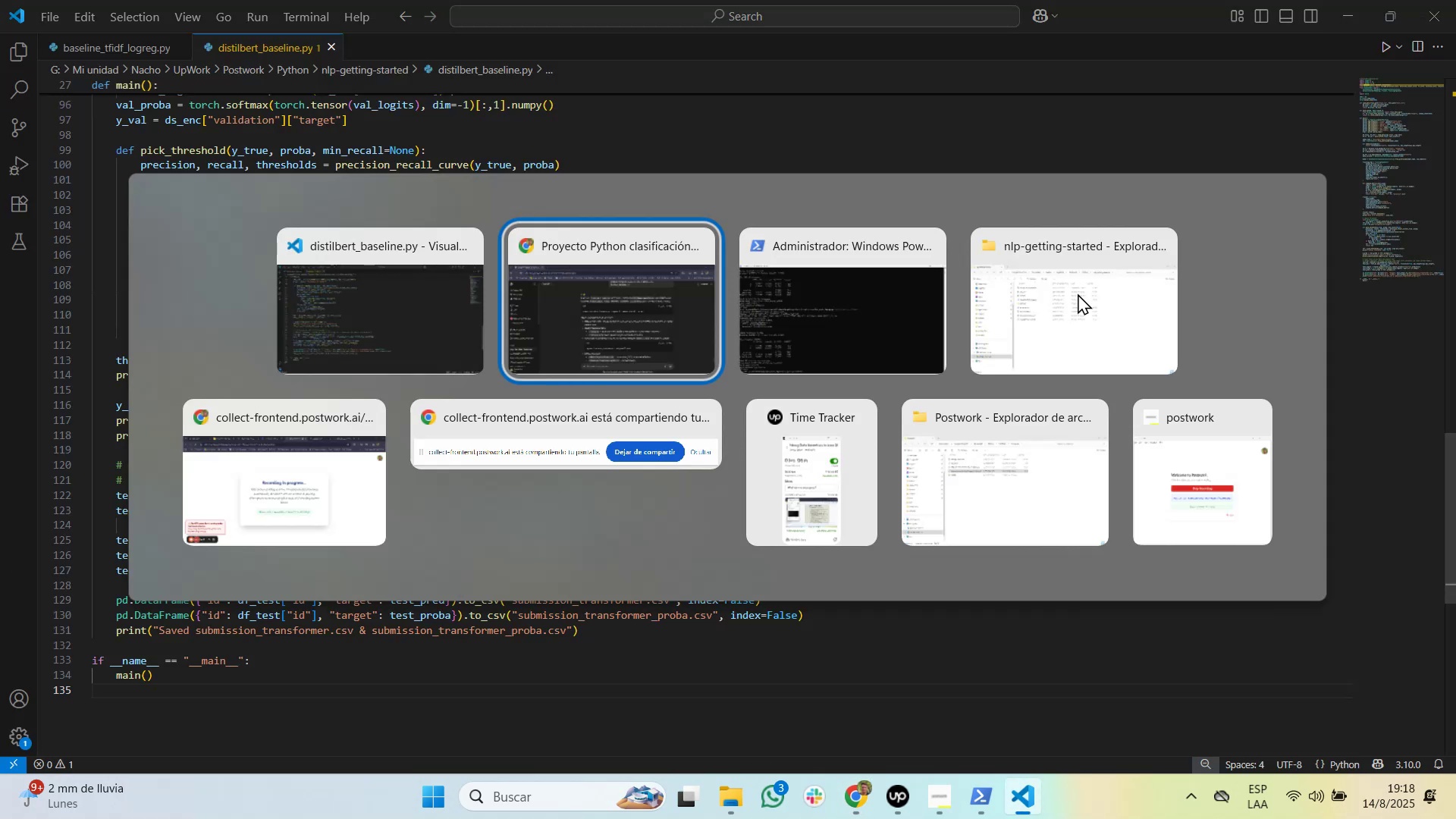 
key(Alt+Tab)
 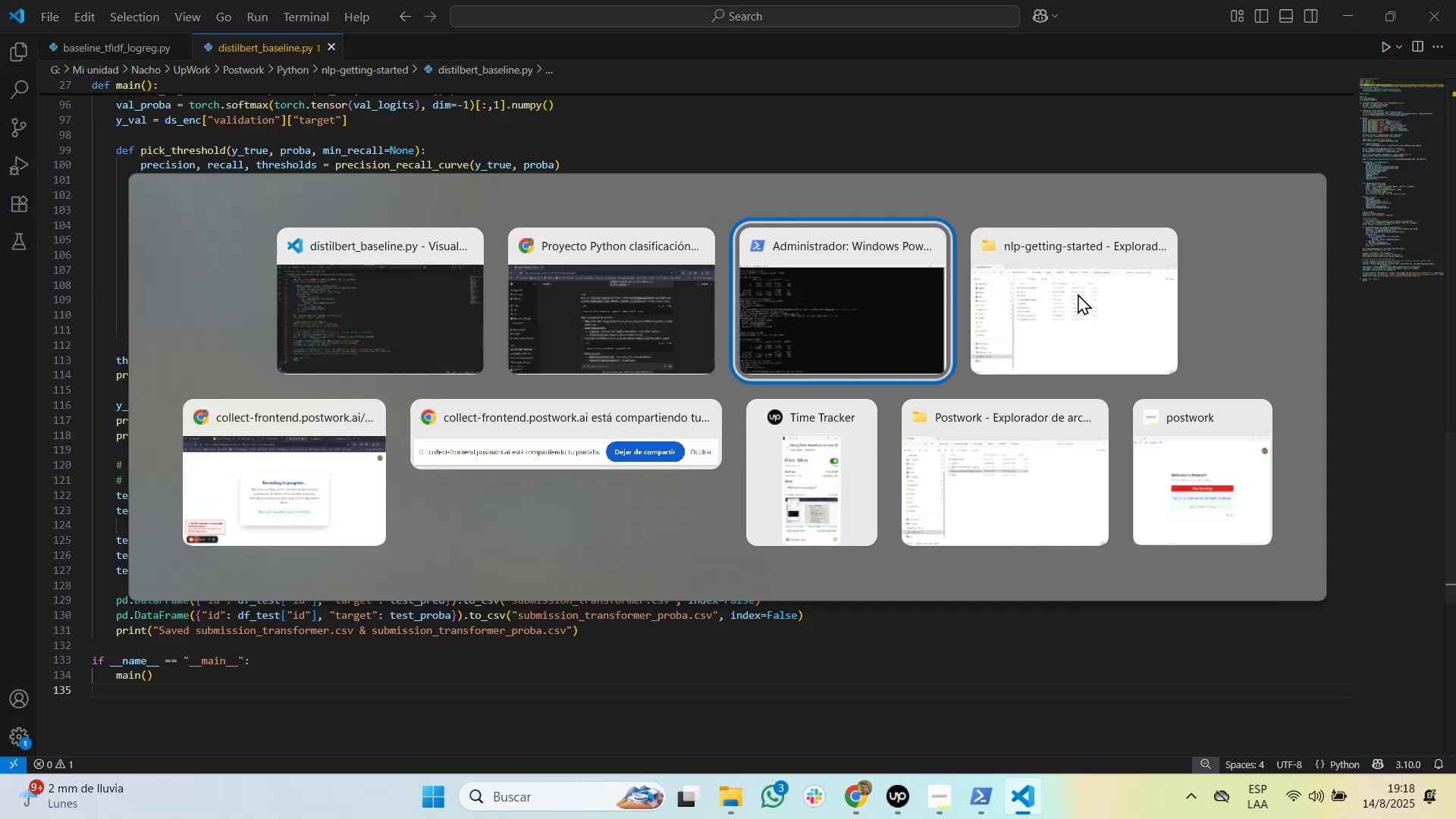 
key(Alt+Tab)
 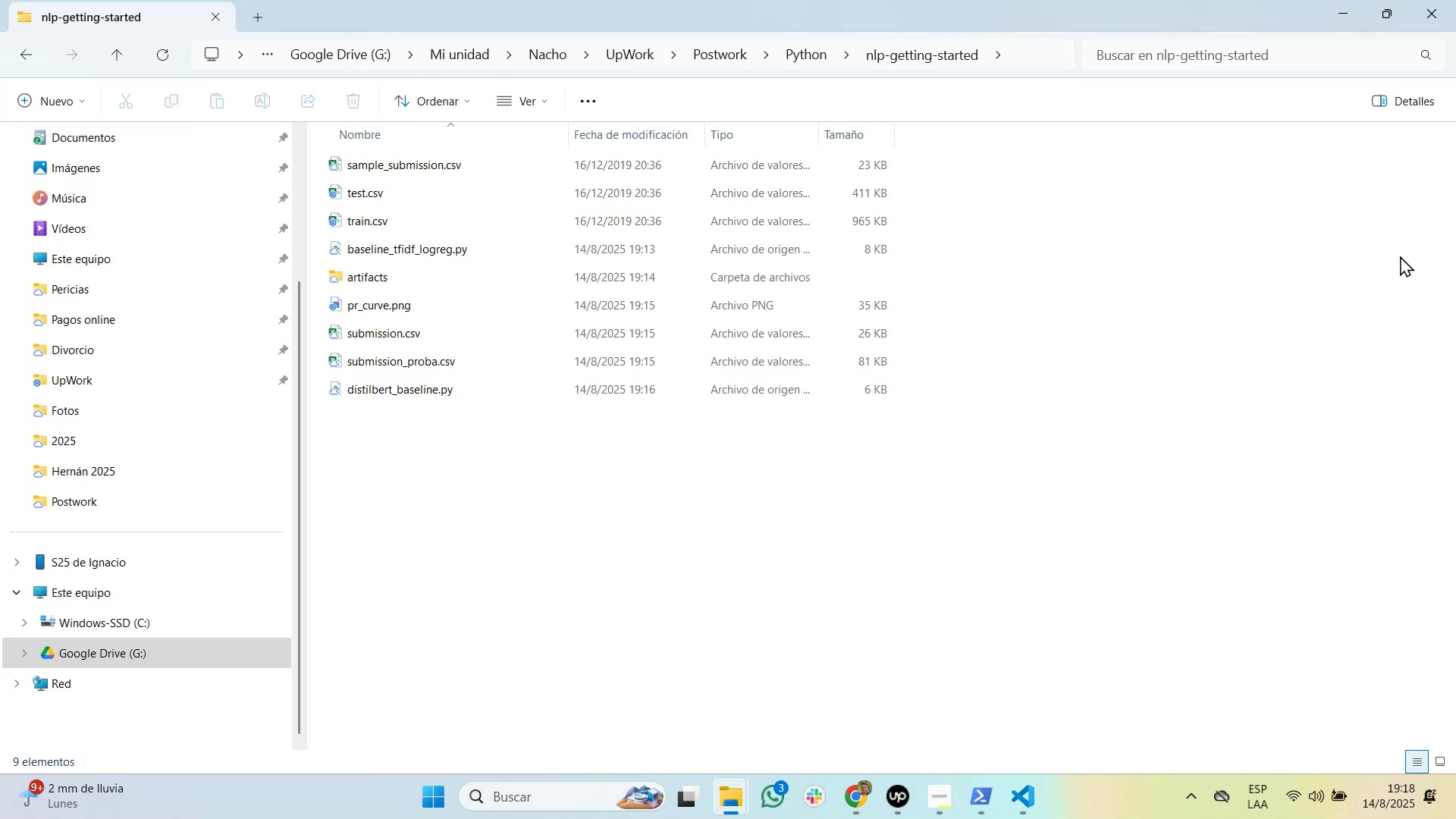 
wait(5.95)
 